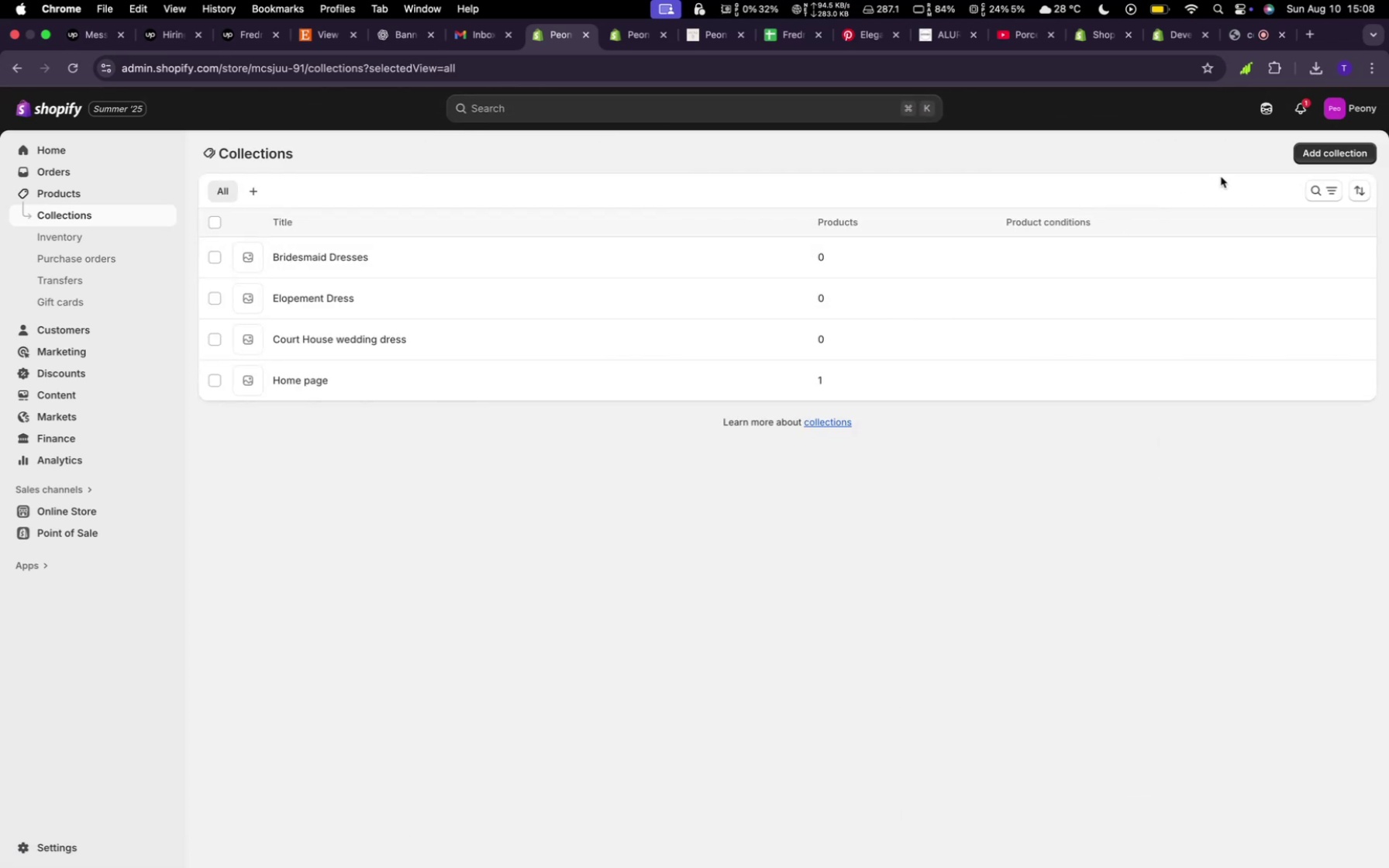 
left_click([1344, 158])
 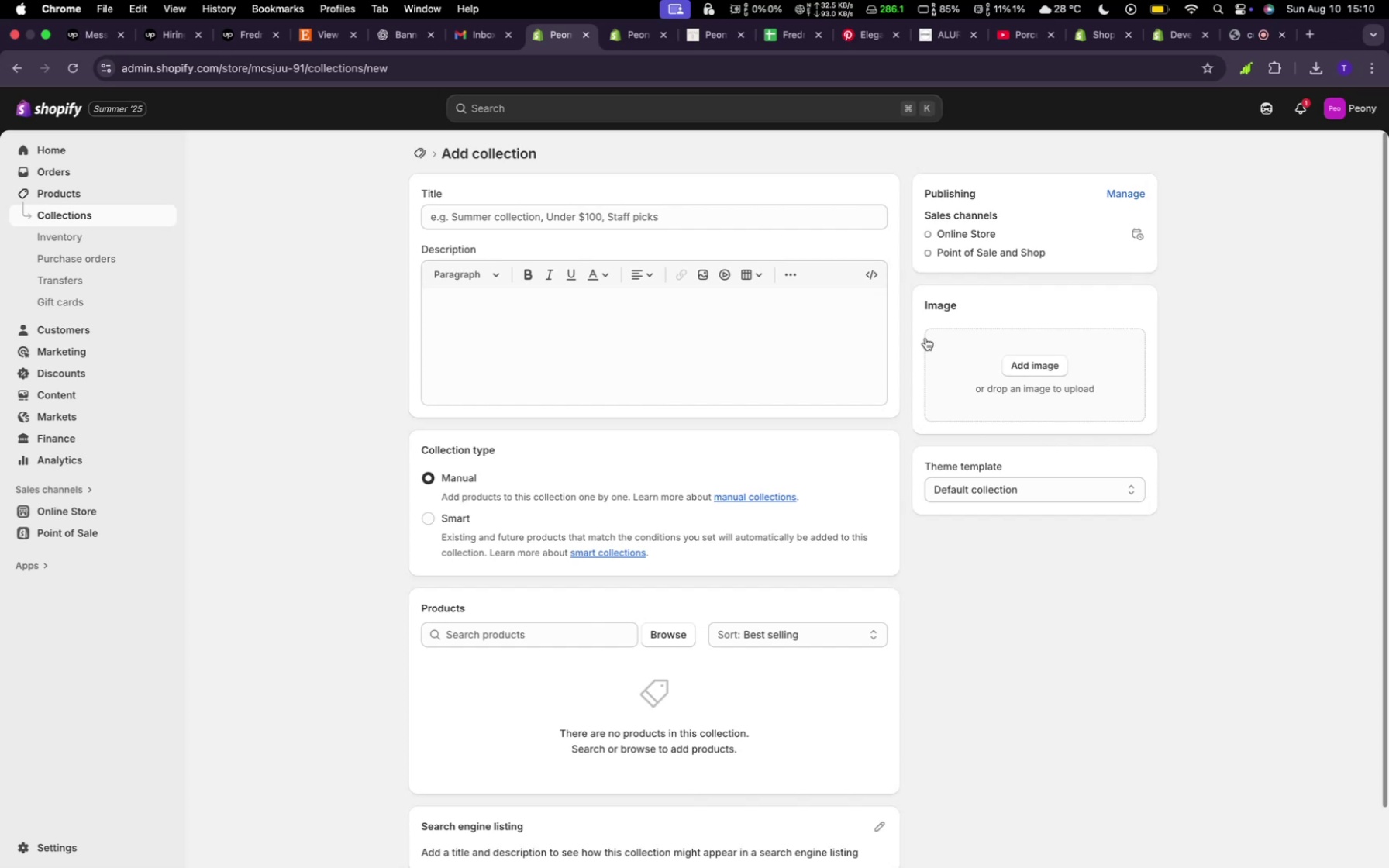 
wait(85.73)
 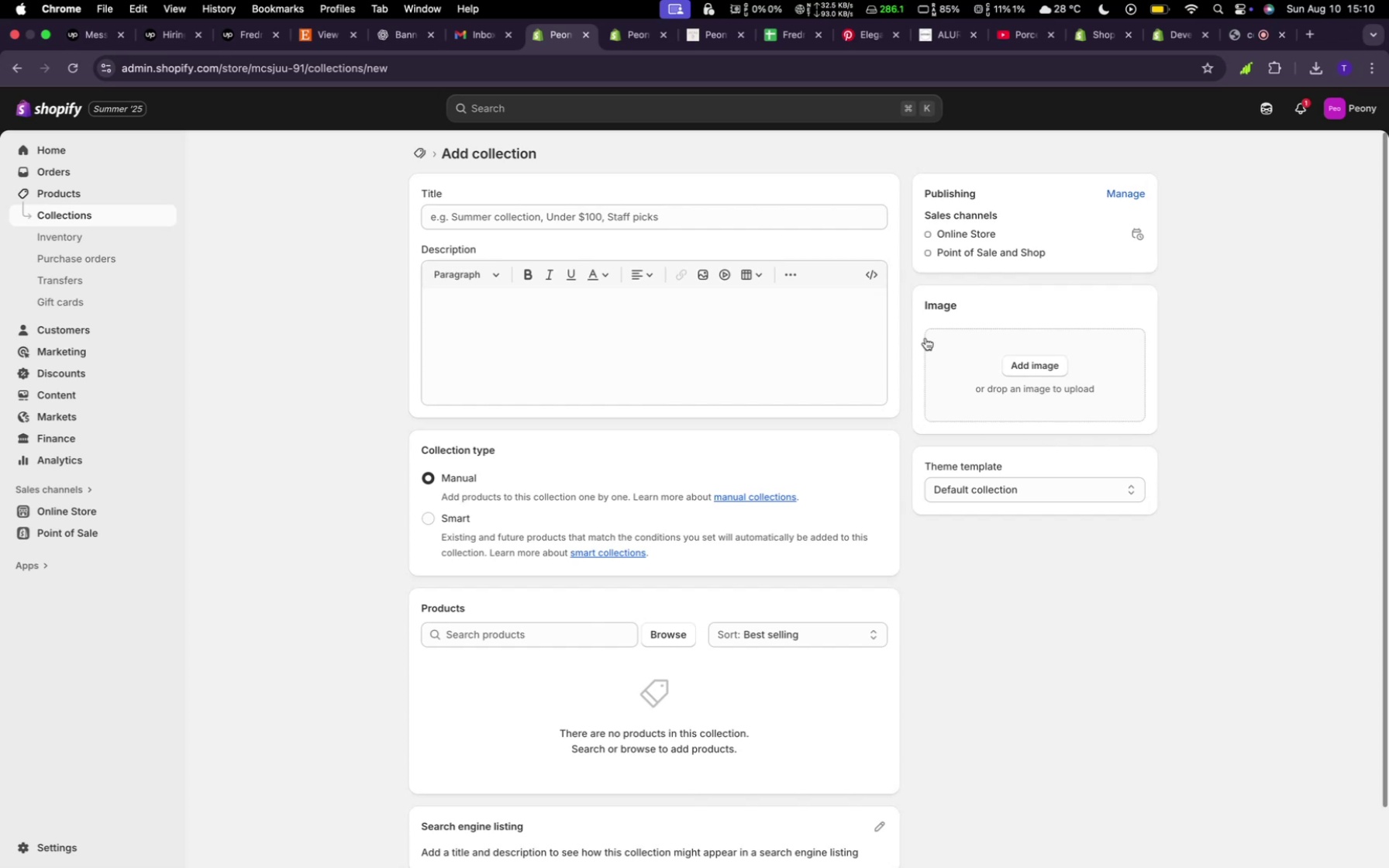 
mouse_move([305, 31])
 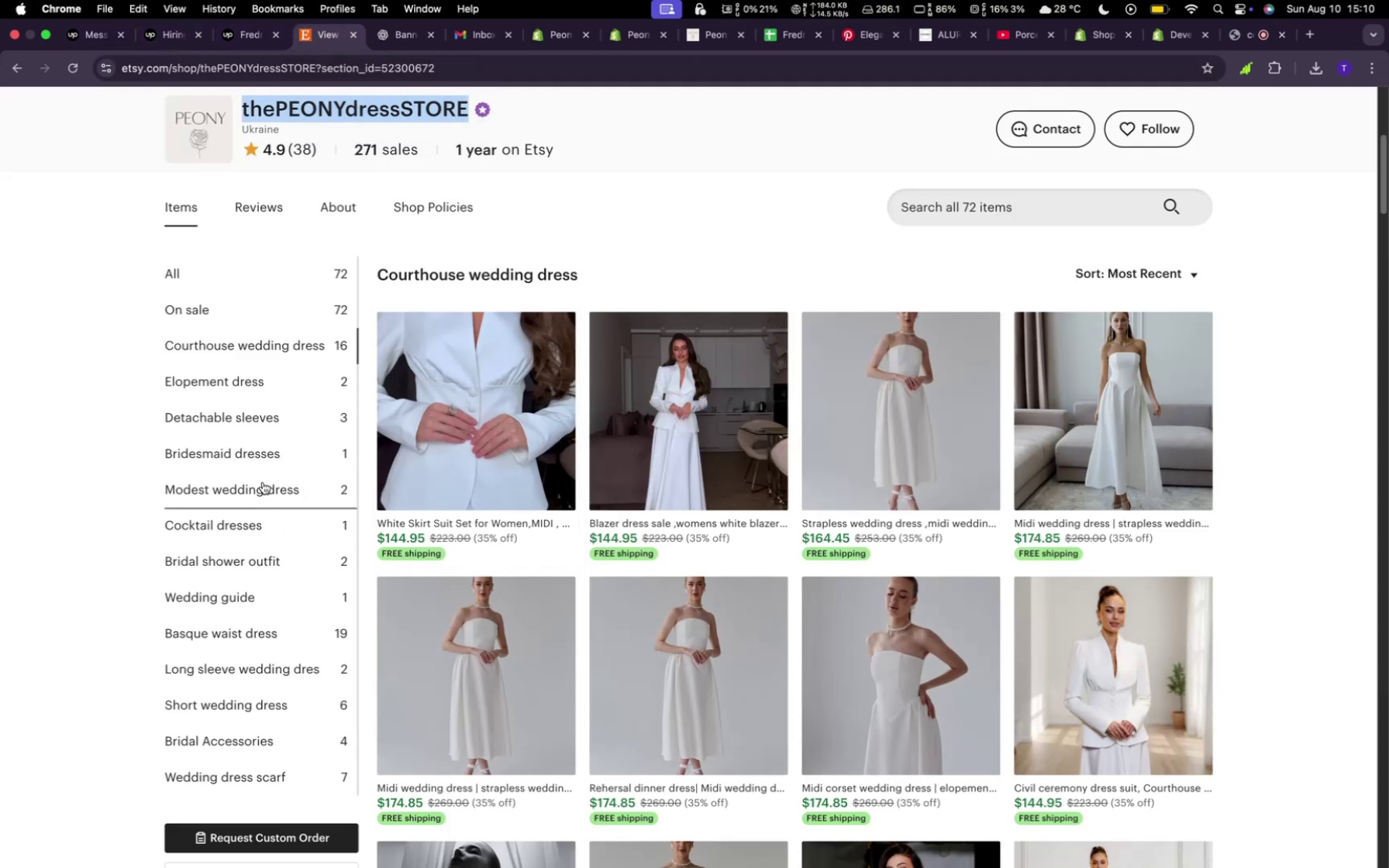 
wait(6.04)
 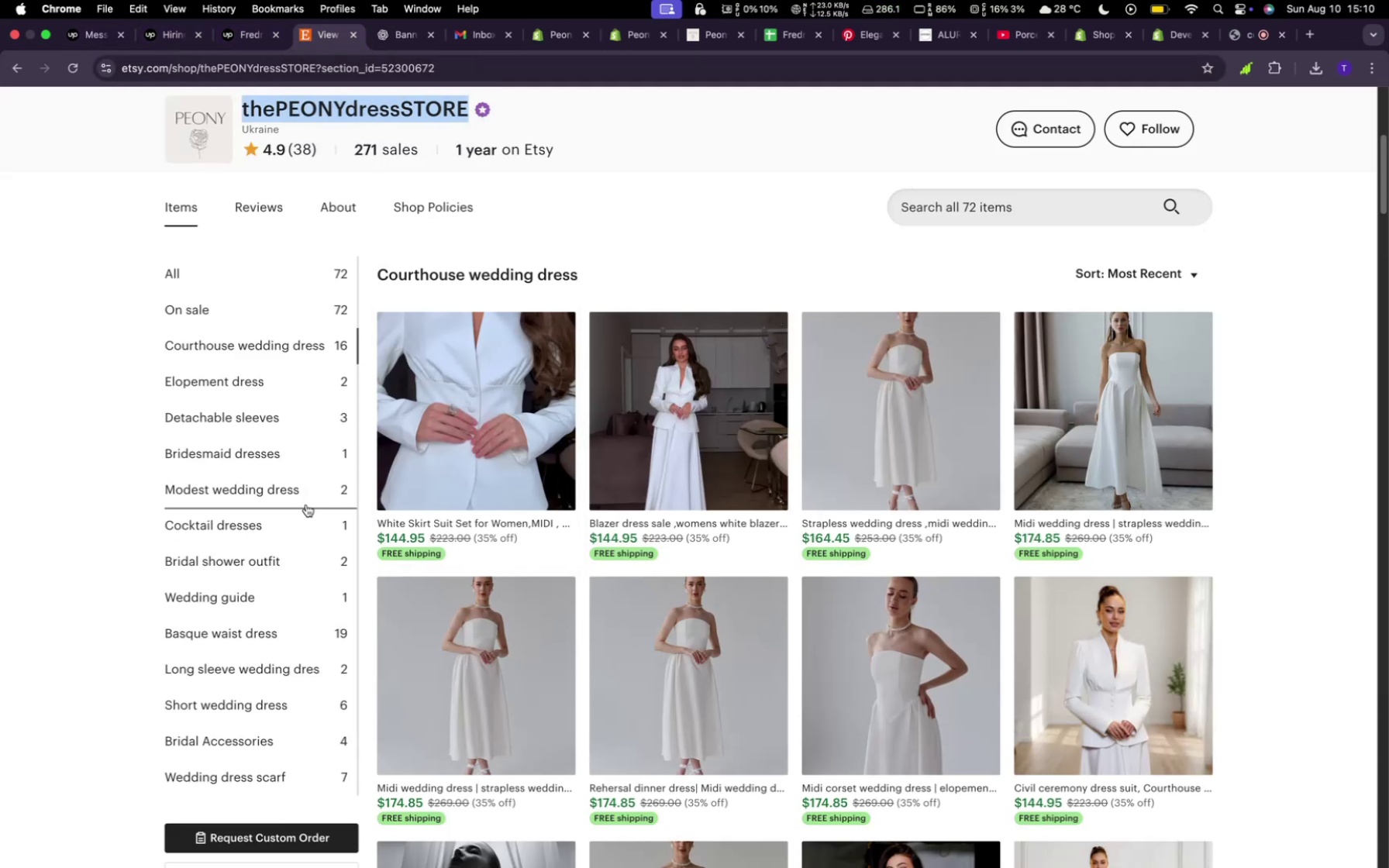 
left_click([259, 489])
 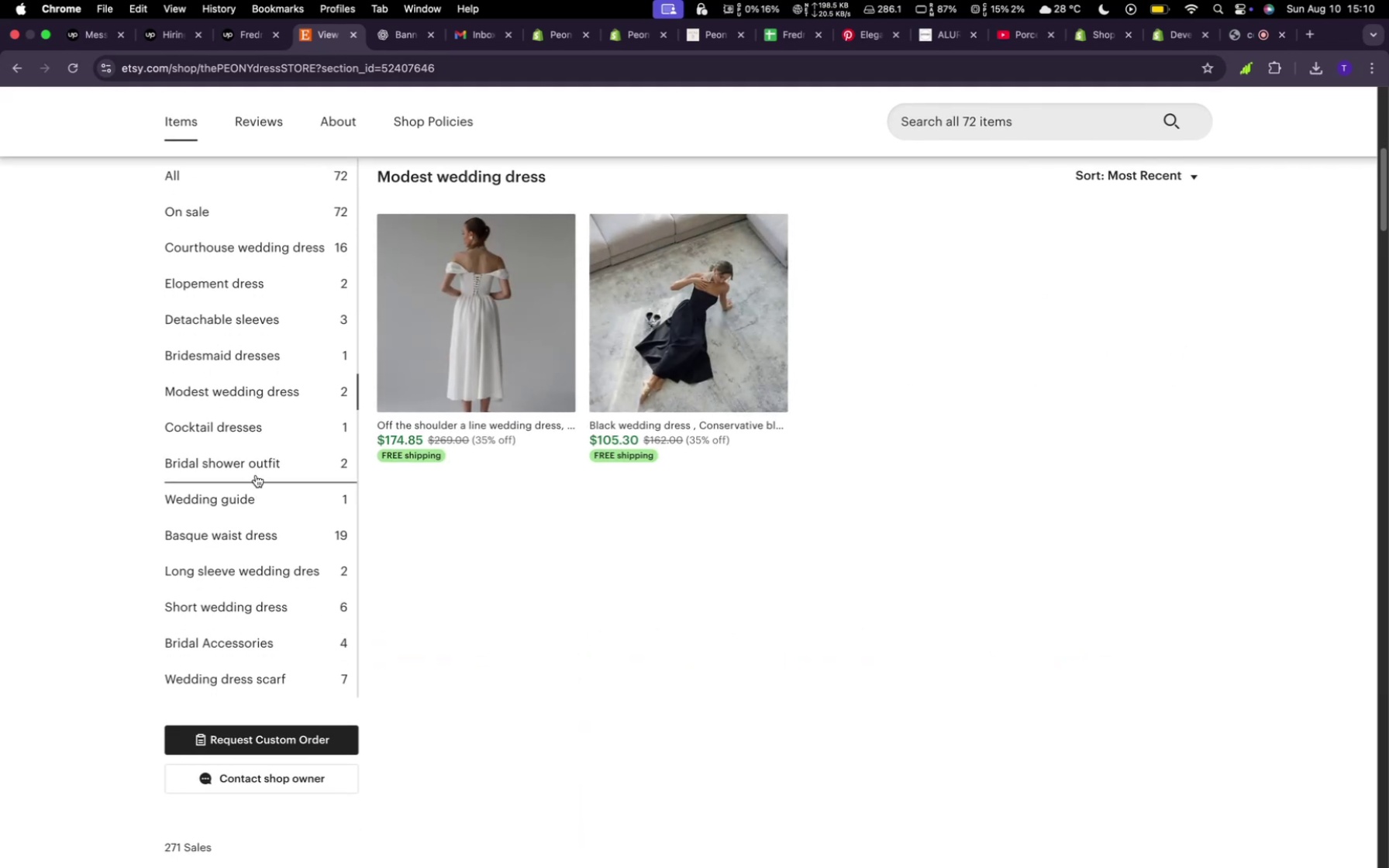 
left_click([256, 523])
 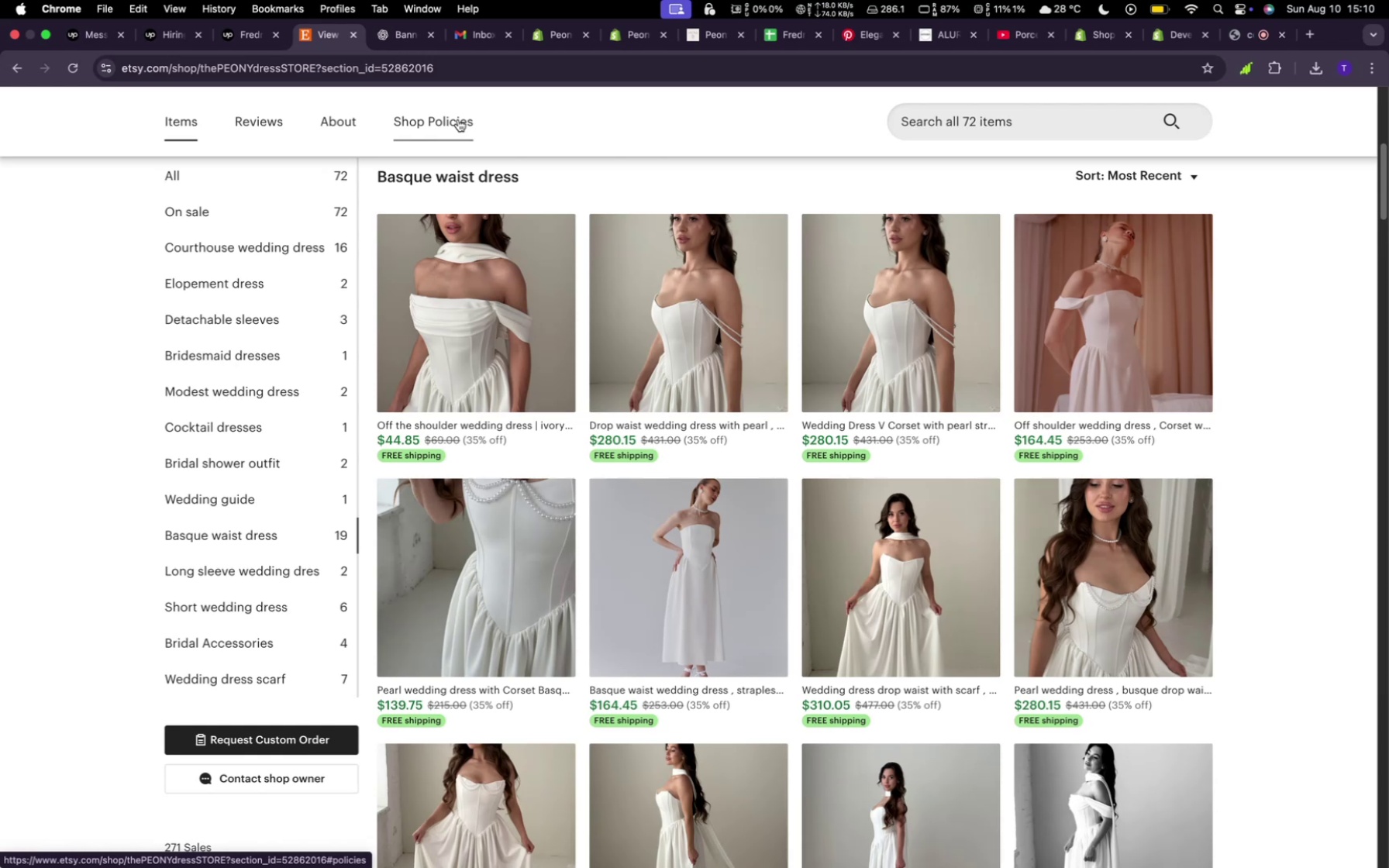 
wait(28.8)
 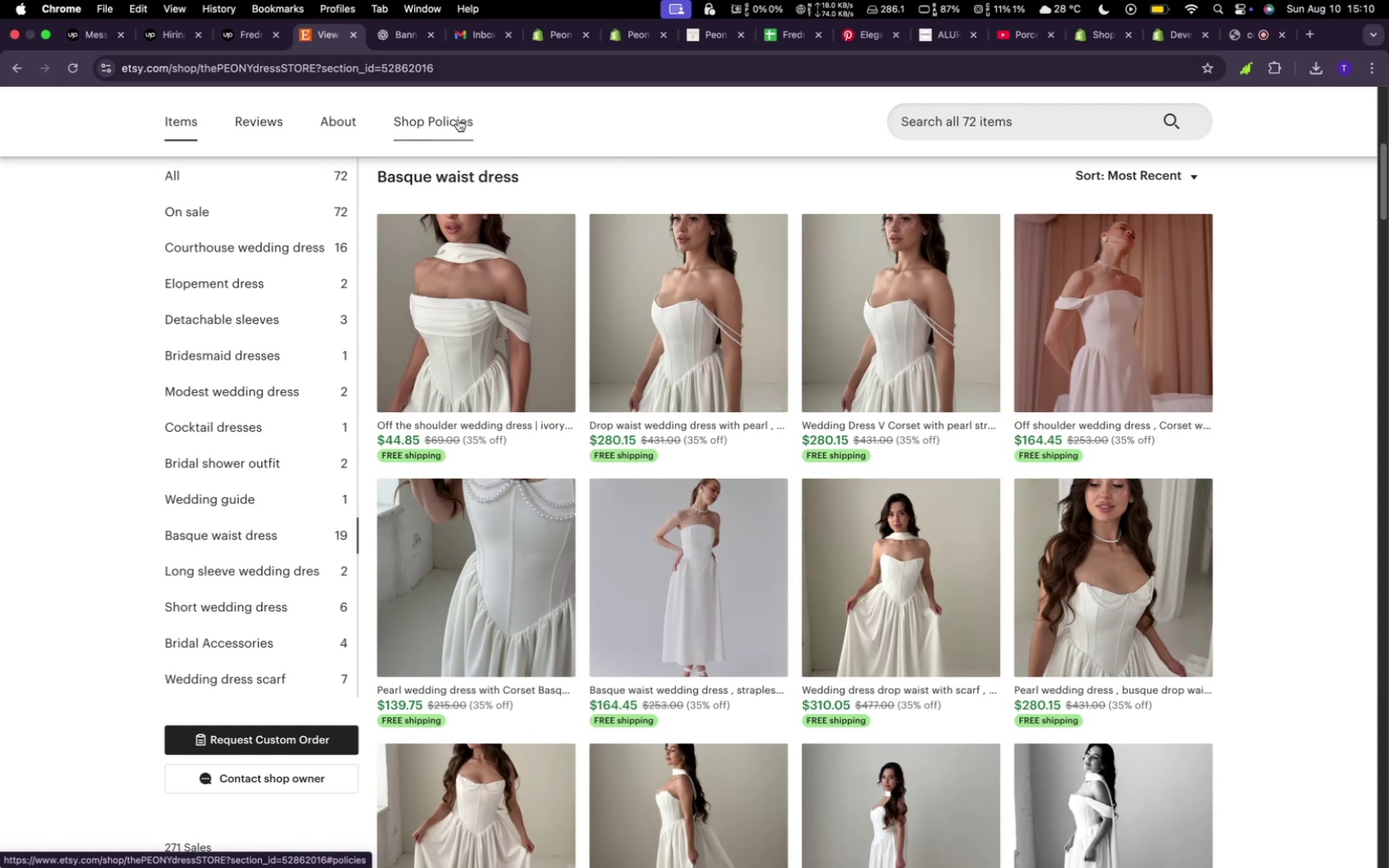 
left_click([559, 29])
 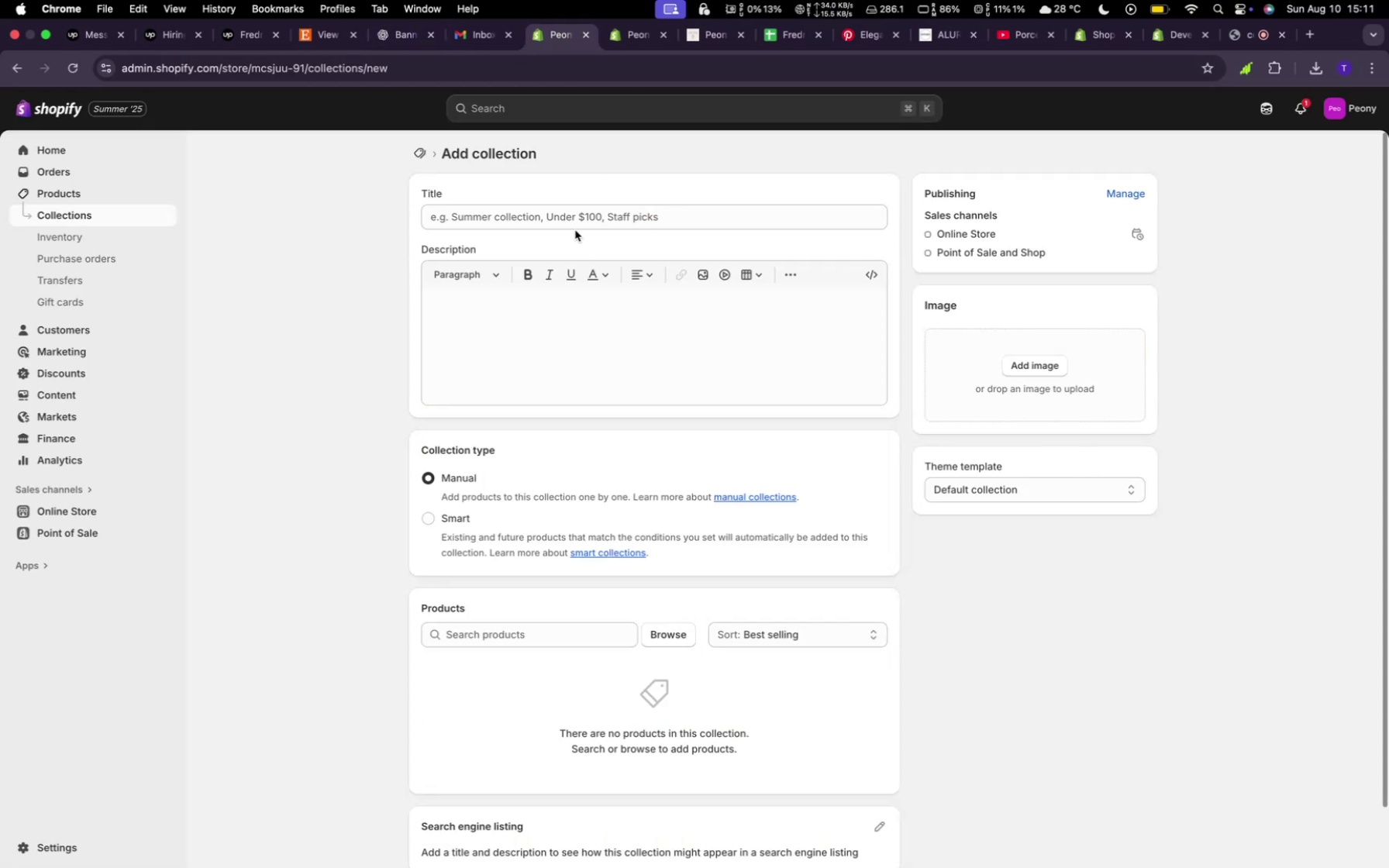 
left_click([568, 209])
 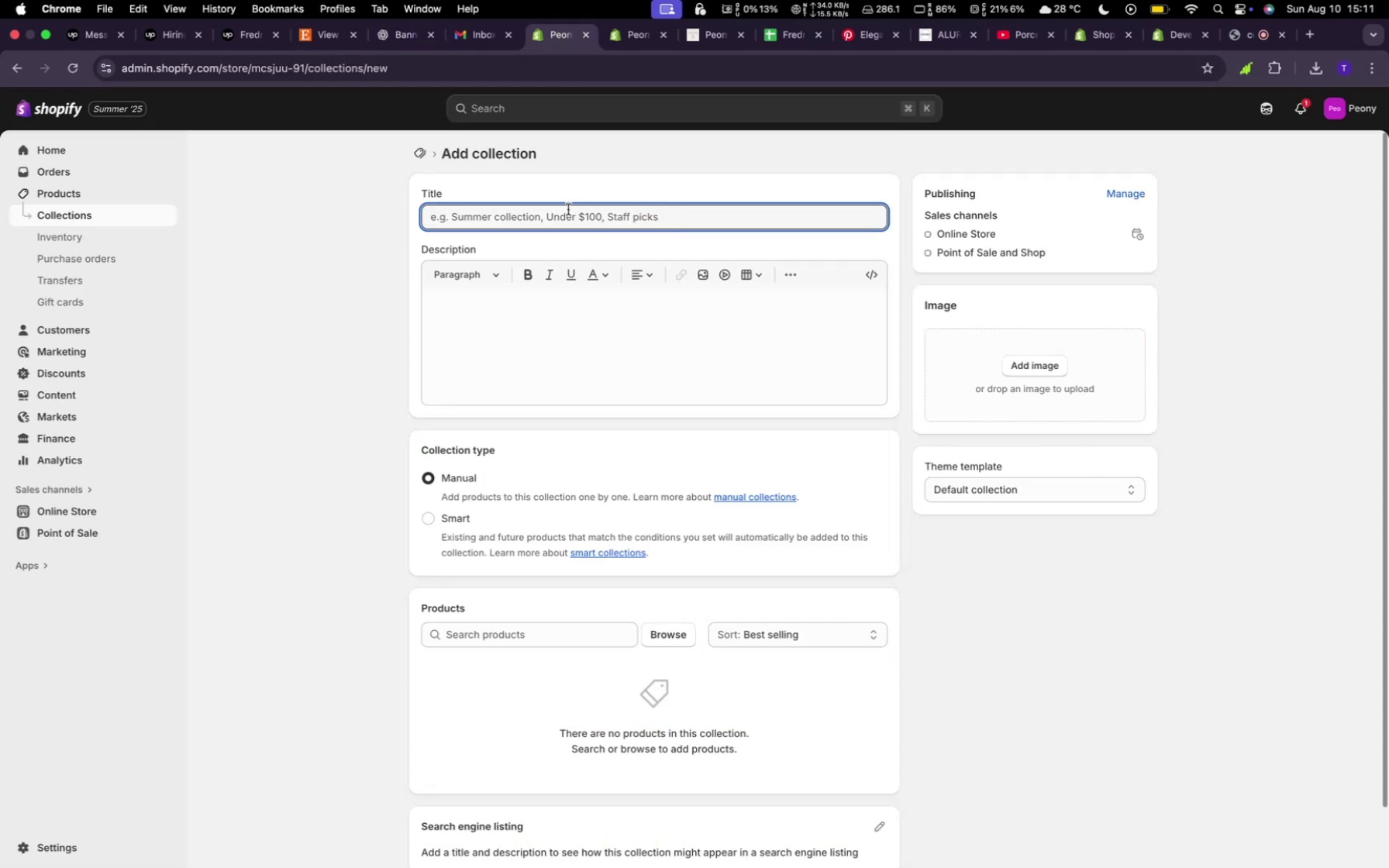 
type(Basque waist Dress)
 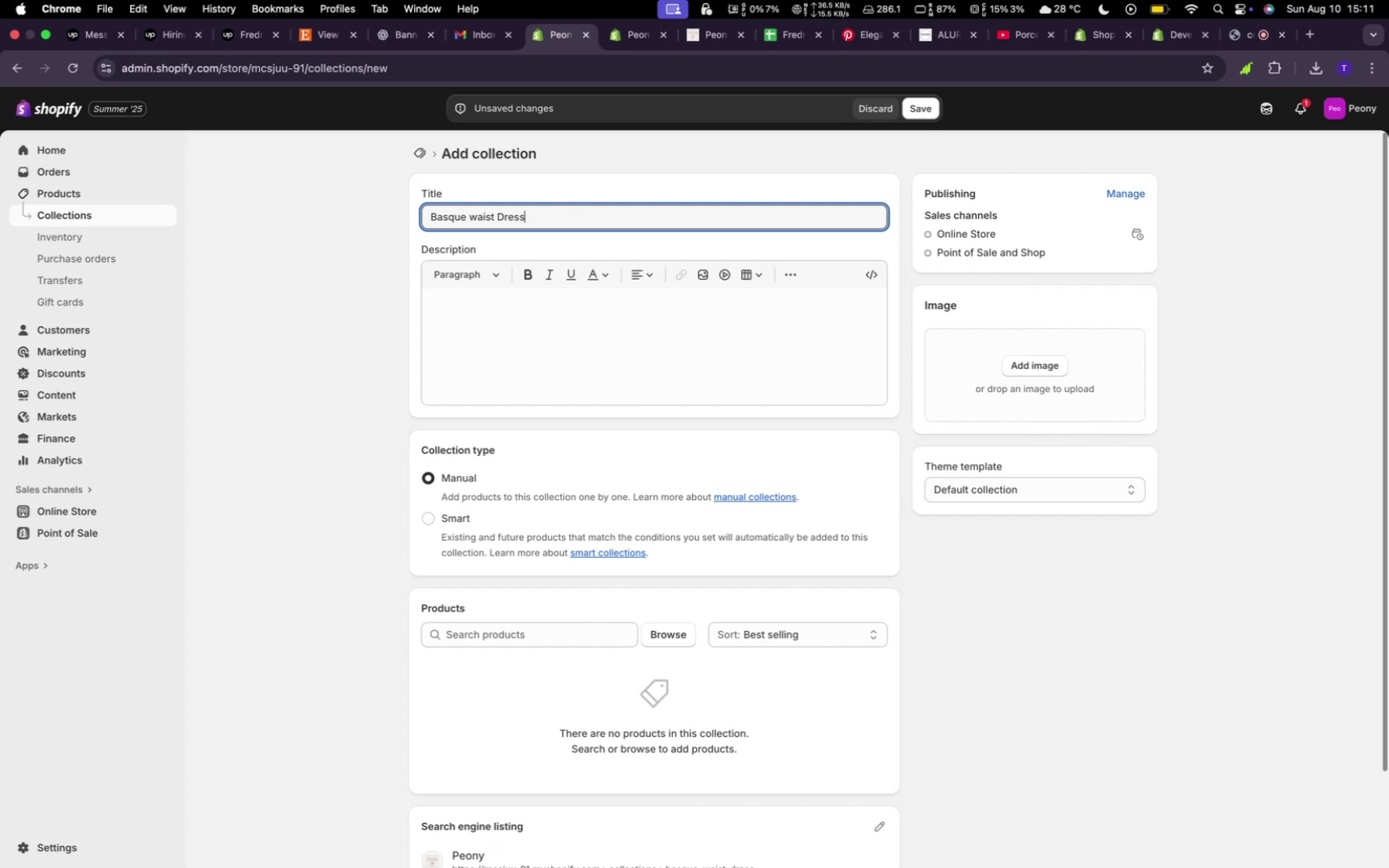 
key(Enter)
 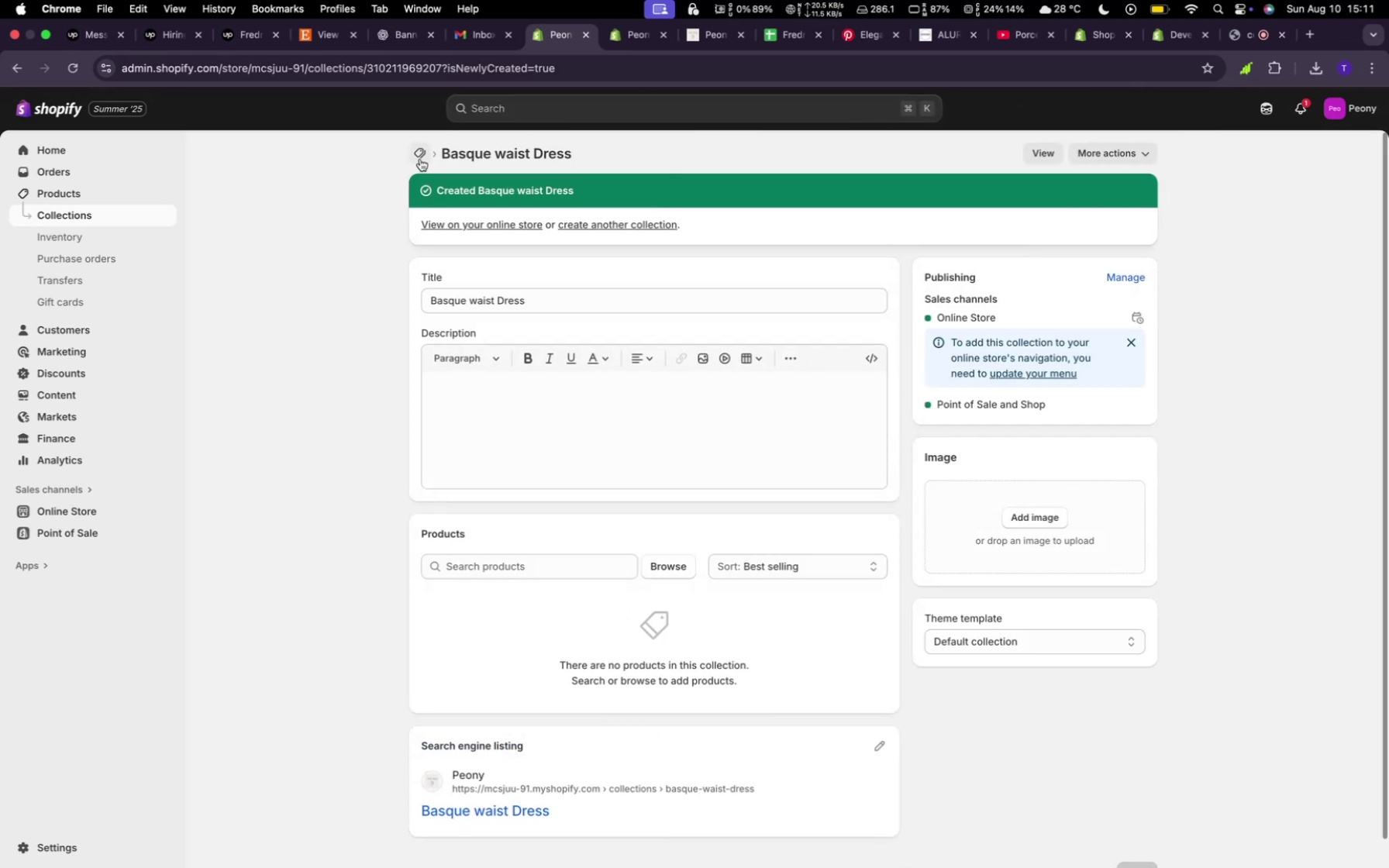 
wait(8.53)
 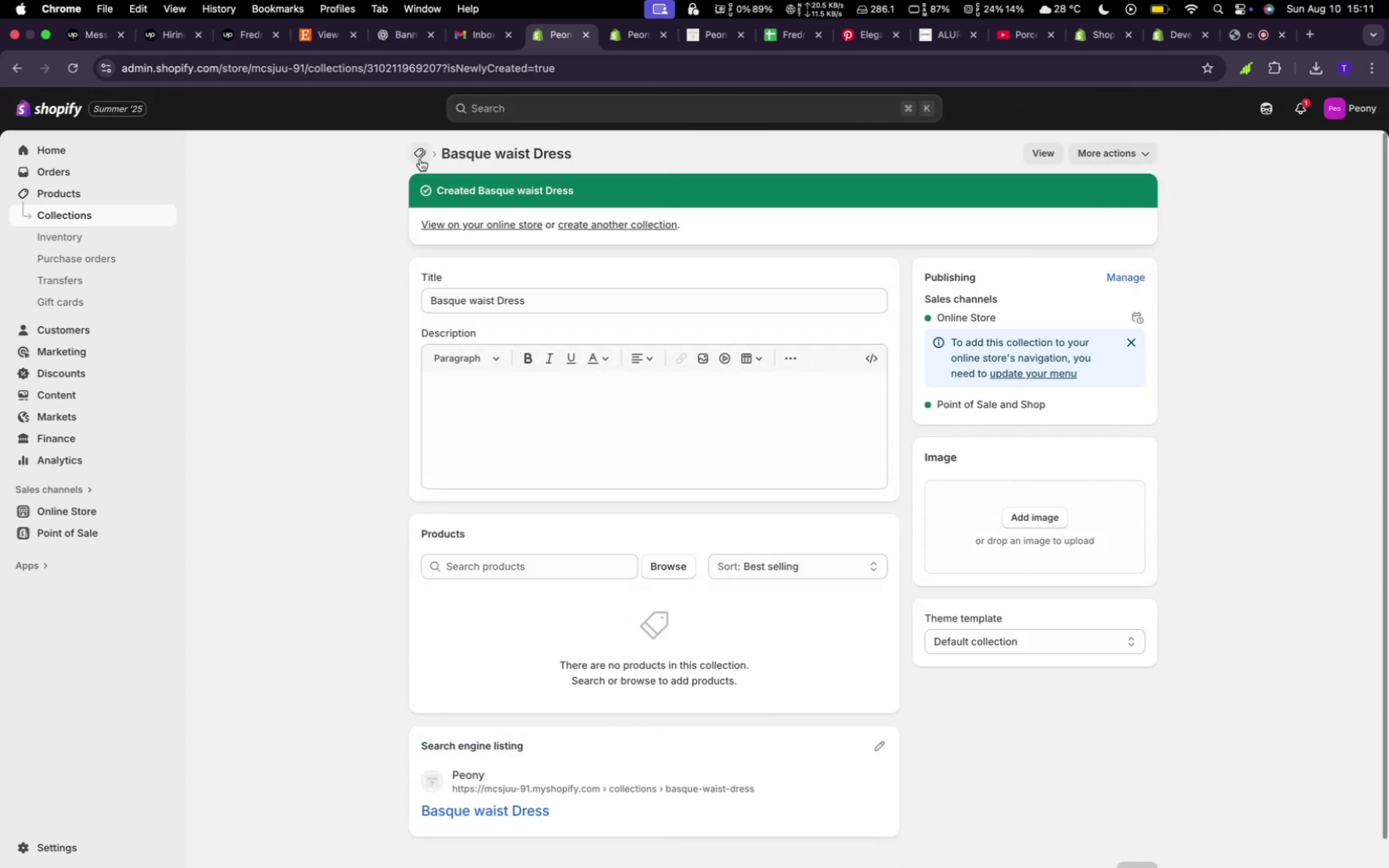 
left_click([1327, 153])
 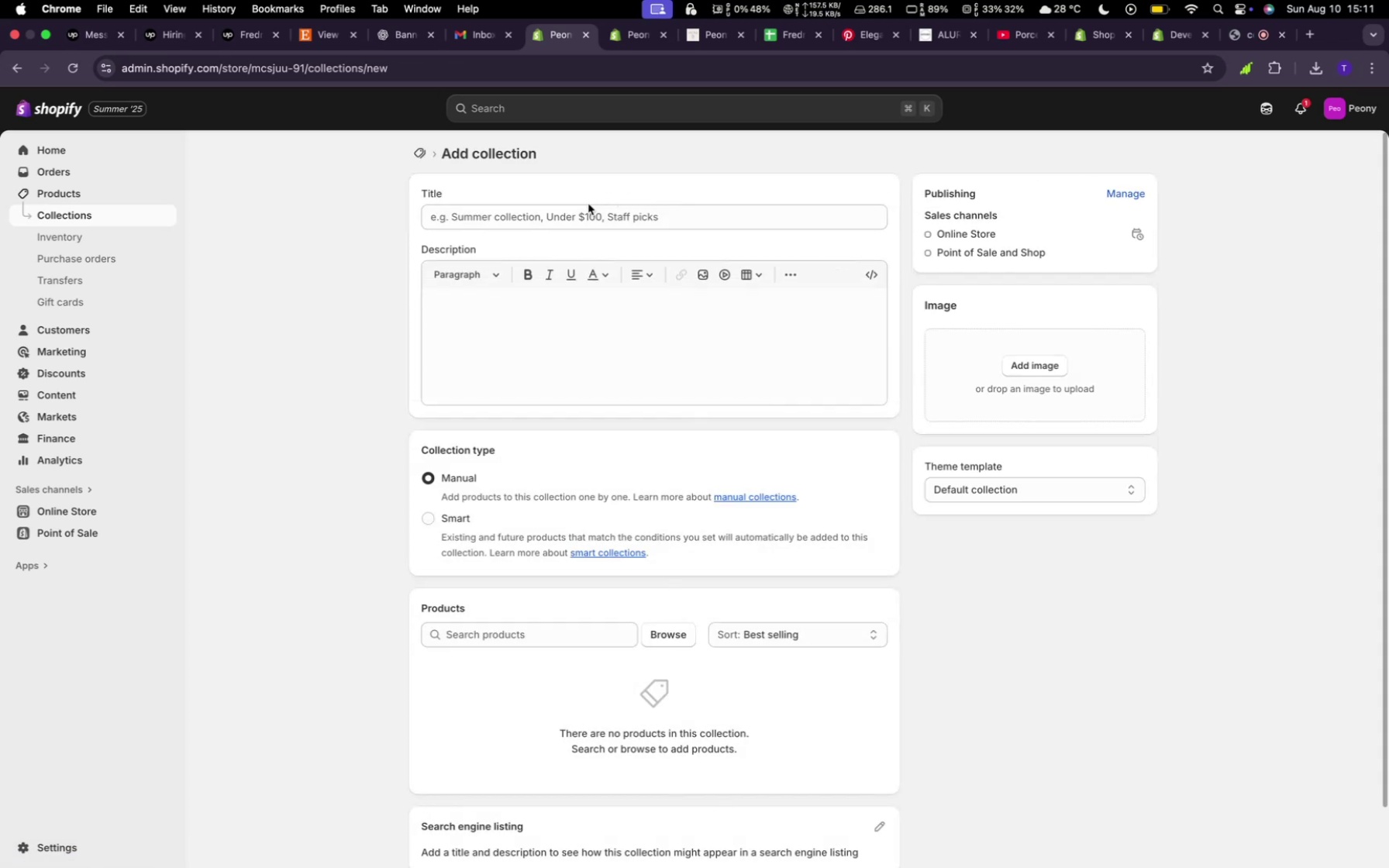 
left_click([580, 222])
 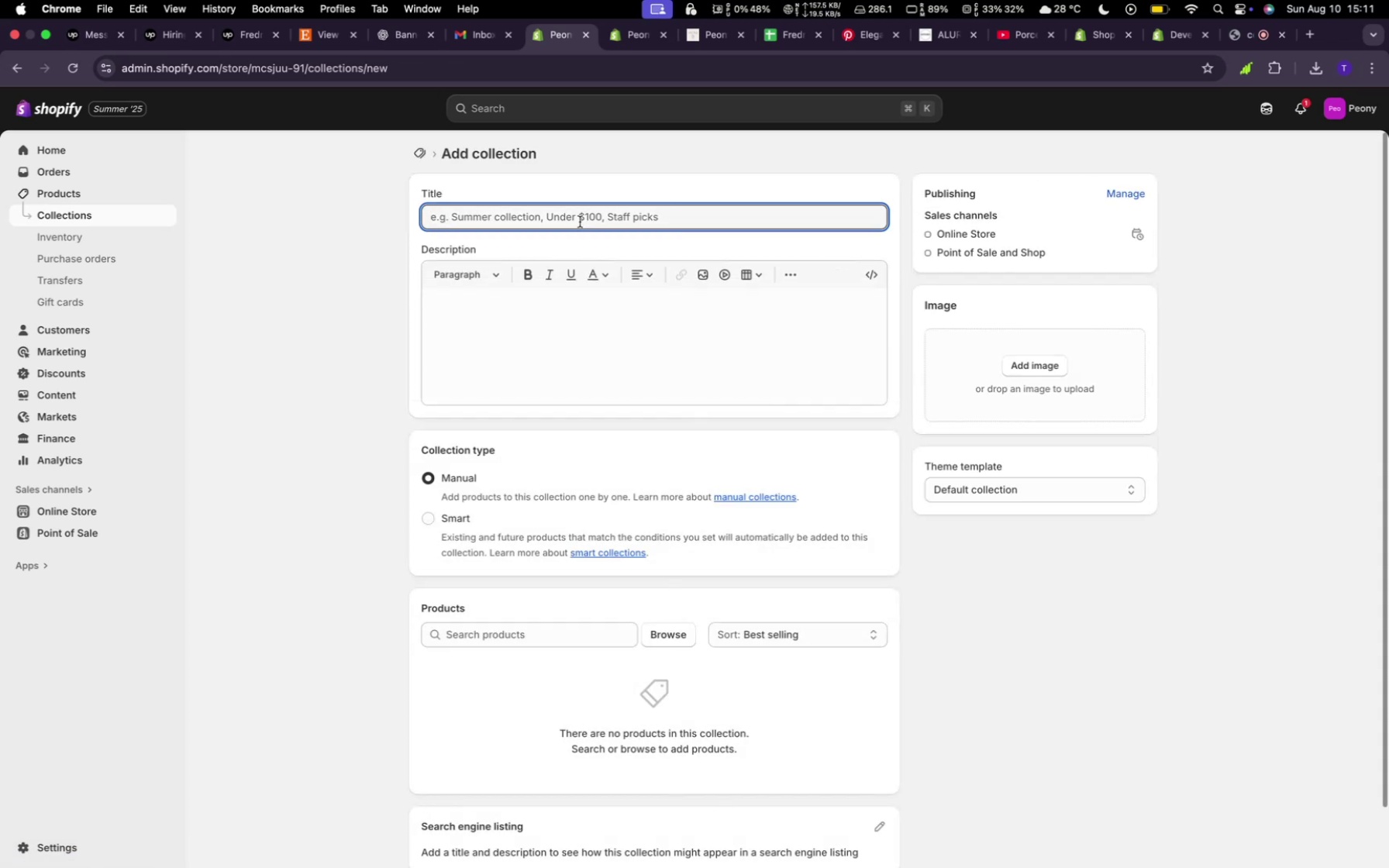 
type(Short Dresses)
 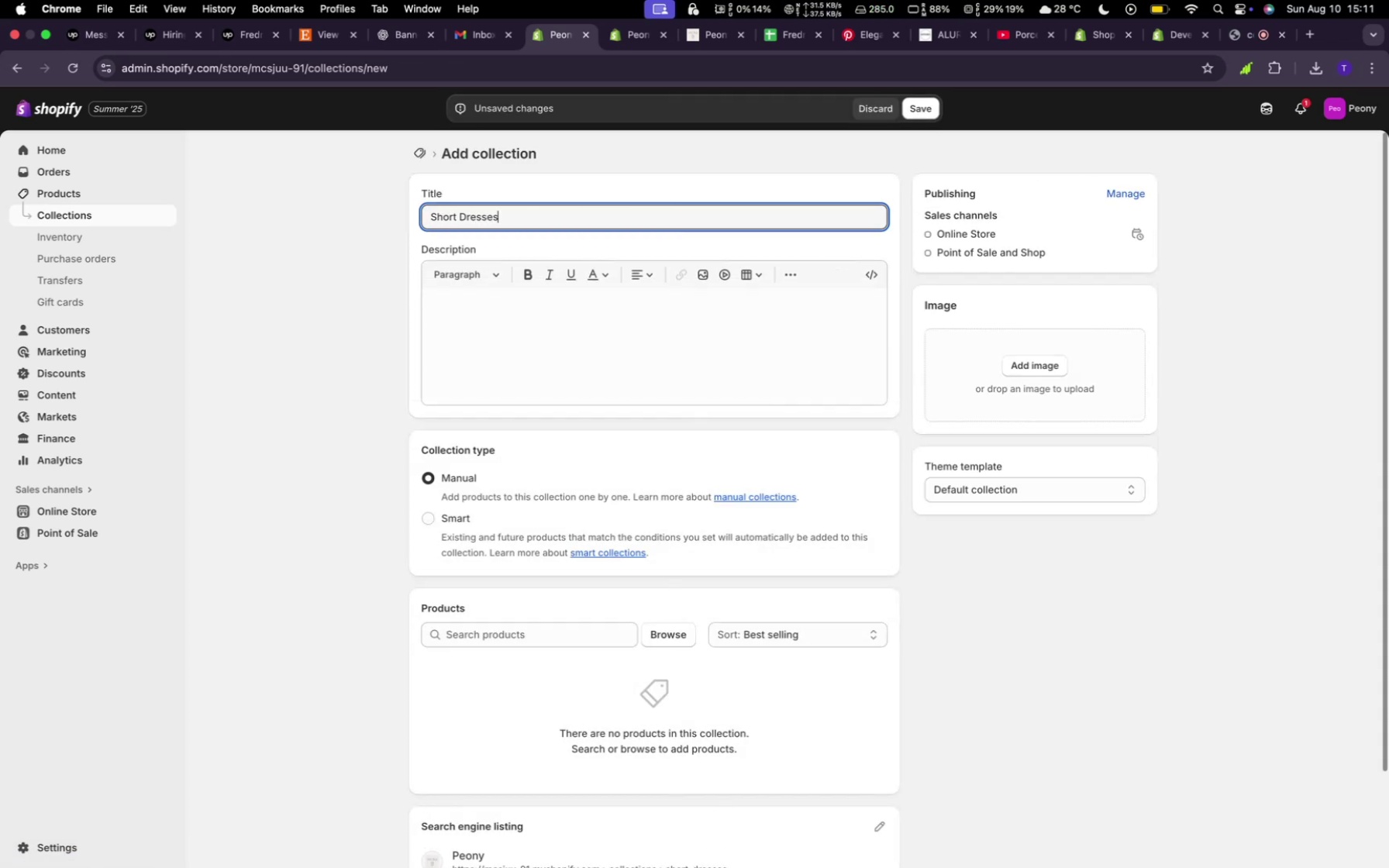 
left_click([315, 36])
 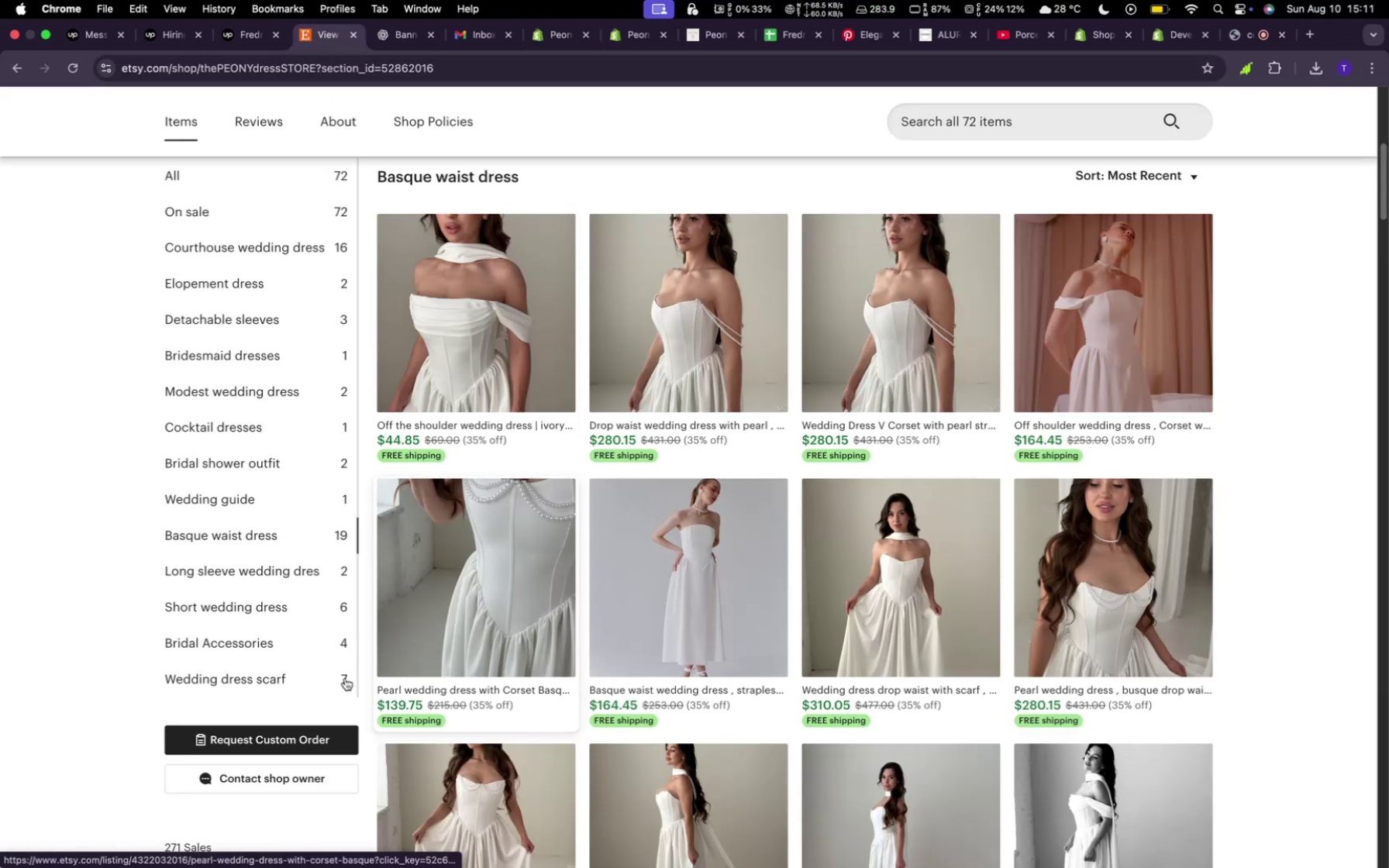 
left_click([305, 682])
 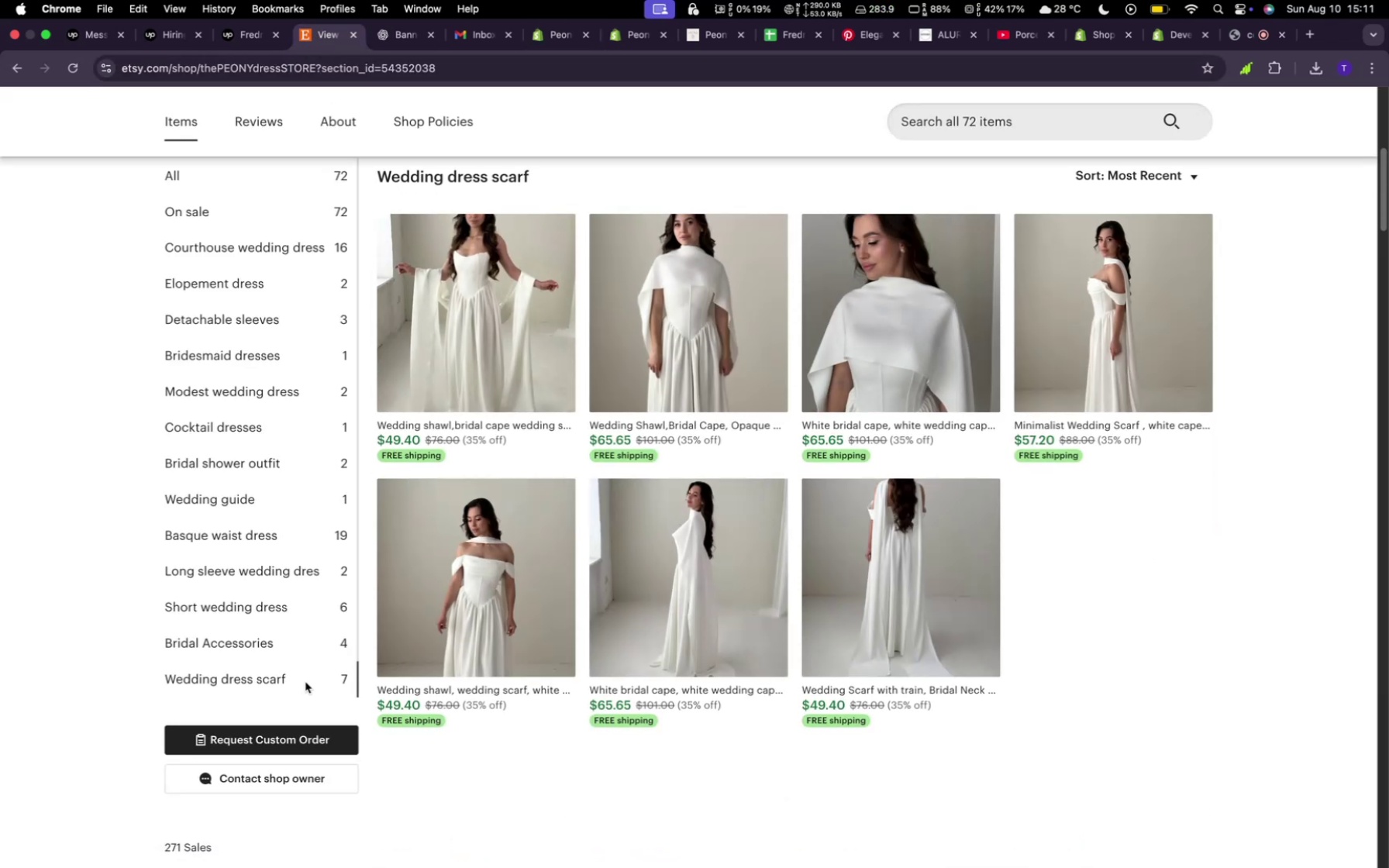 
left_click([303, 646])
 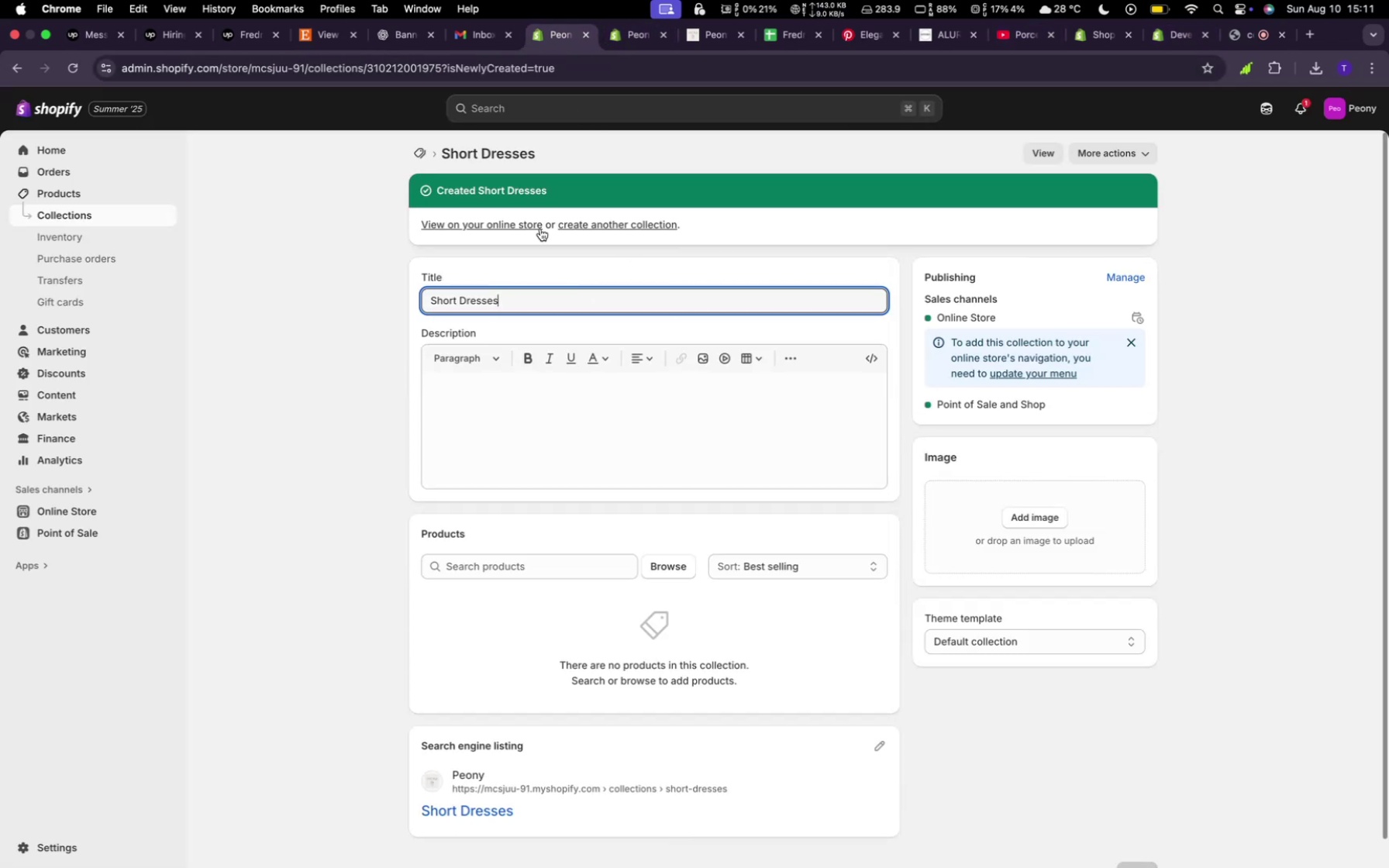 
wait(22.79)
 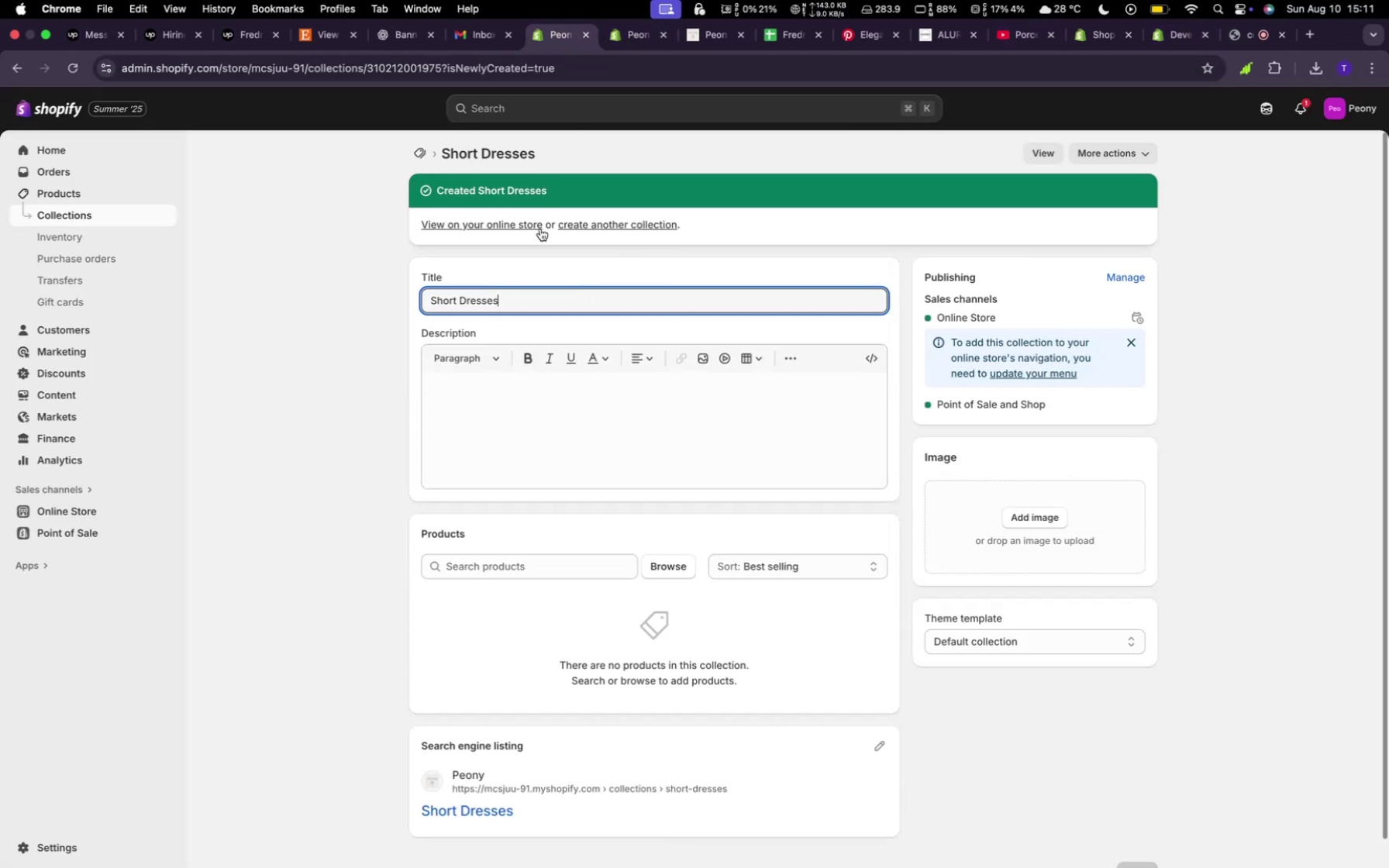 
left_click([1336, 157])
 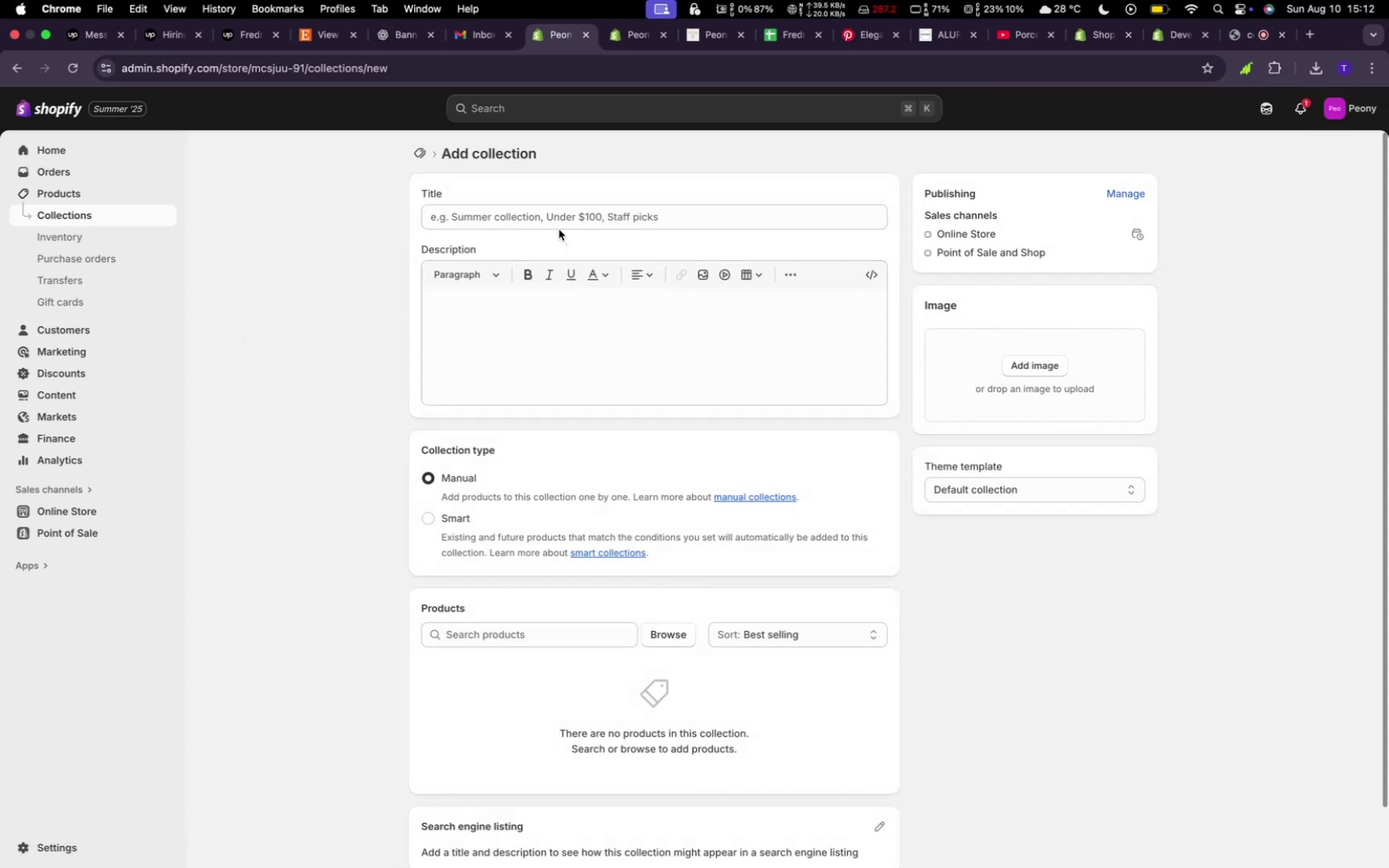 
type(wedding scrafs and sccesories)
 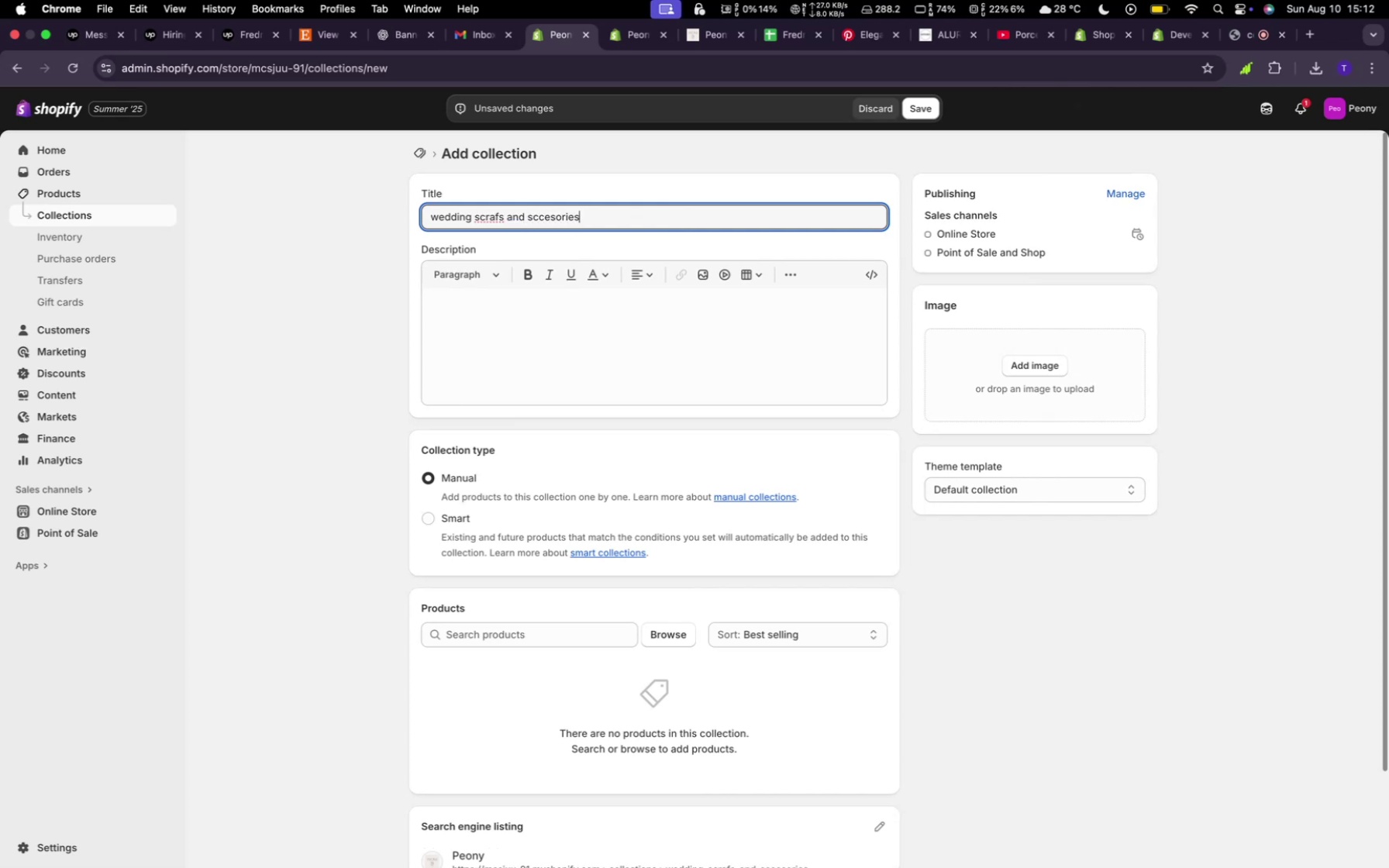 
key(Enter)
 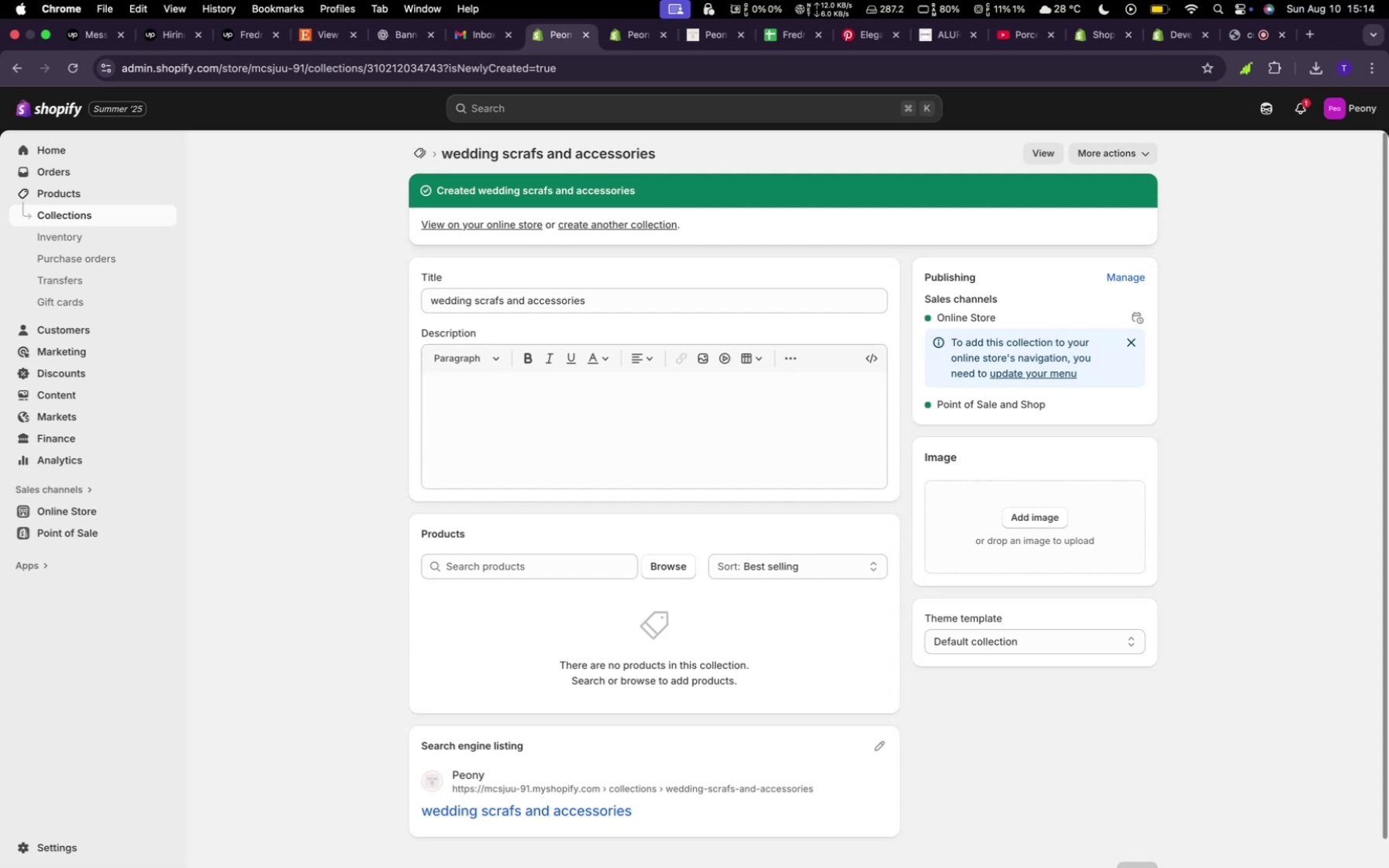 
wait(131.8)
 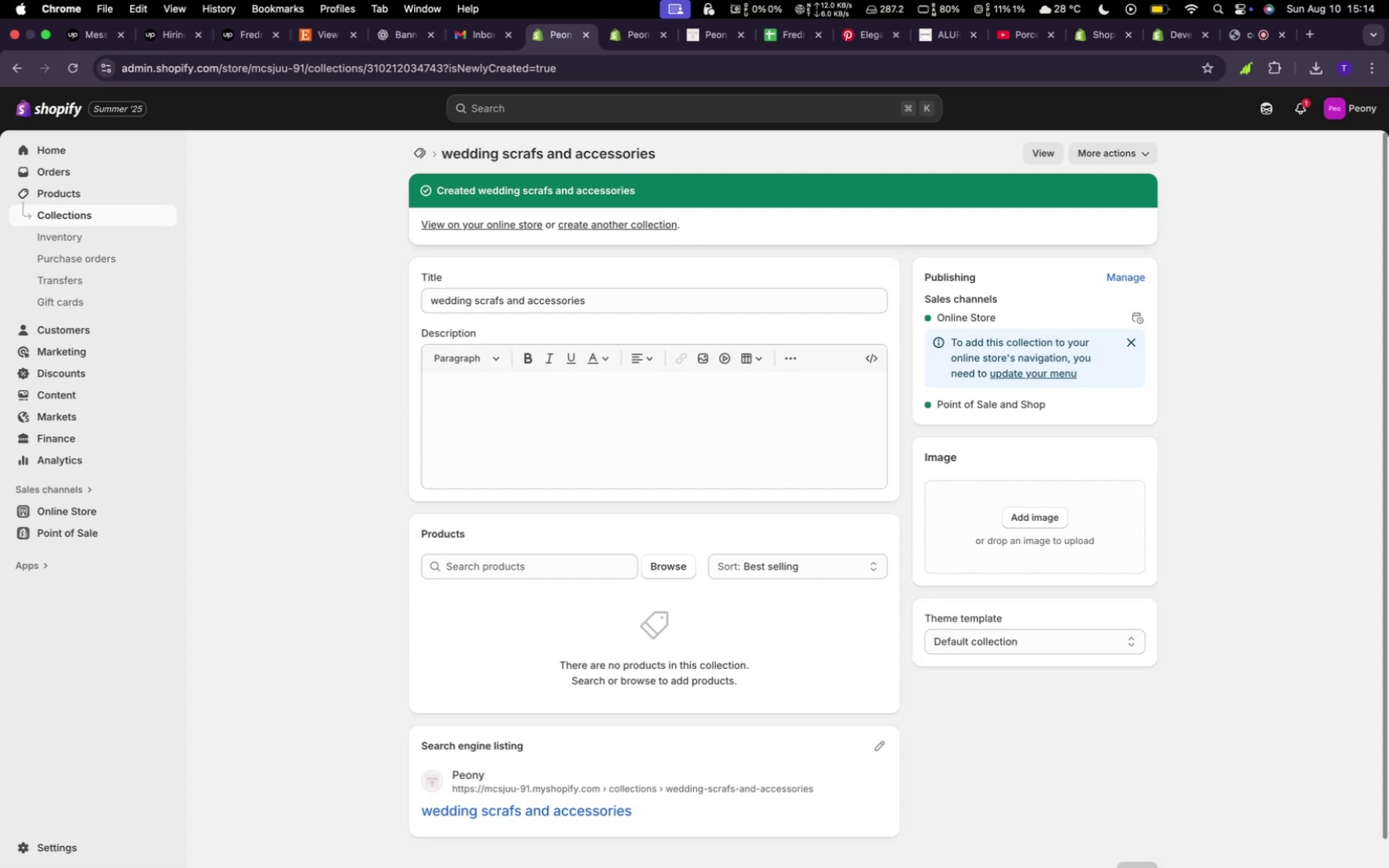 
scroll: coordinate [817, 480], scroll_direction: down, amount: 7.0
 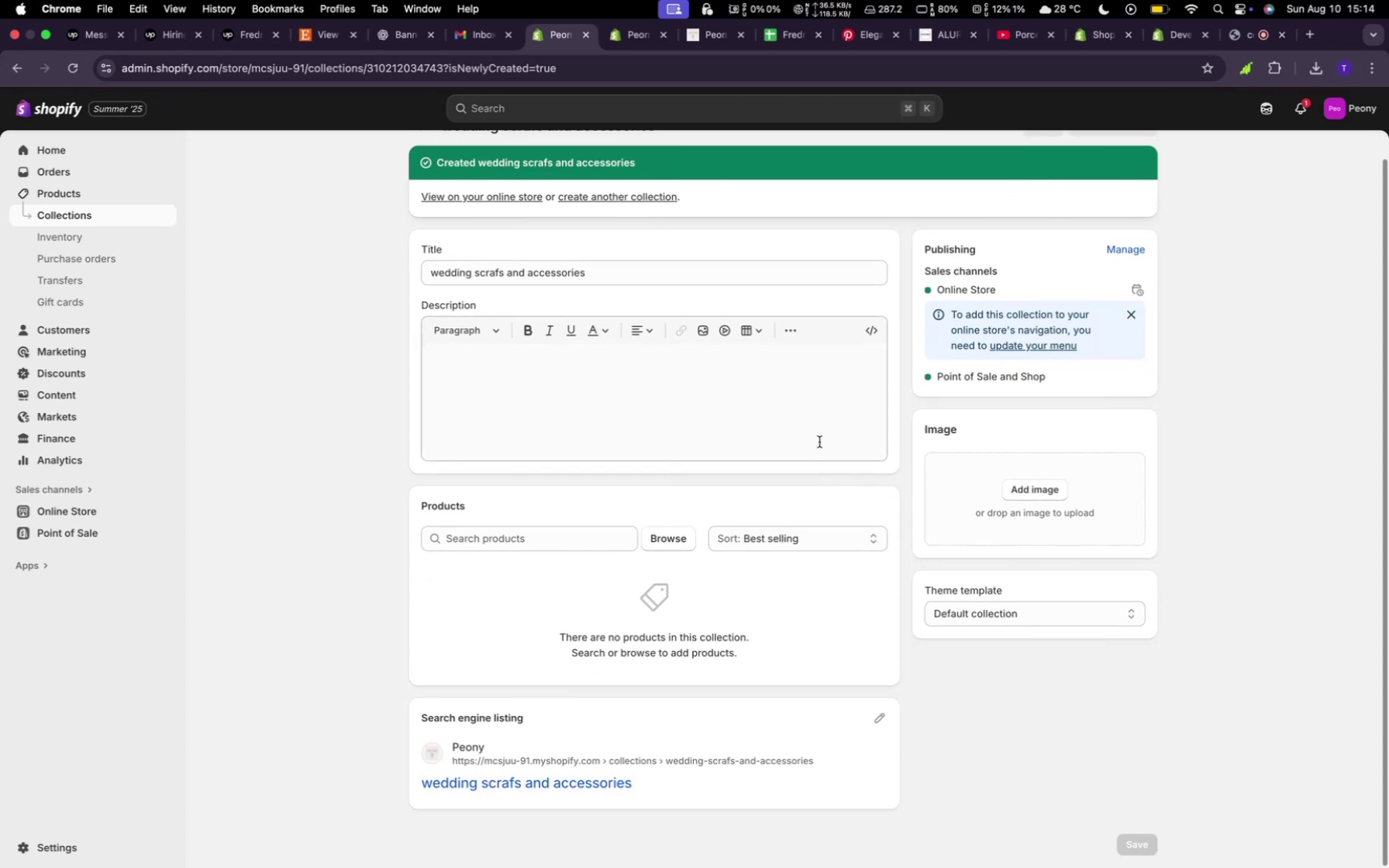 
scroll: coordinate [817, 450], scroll_direction: up, amount: 11.0
 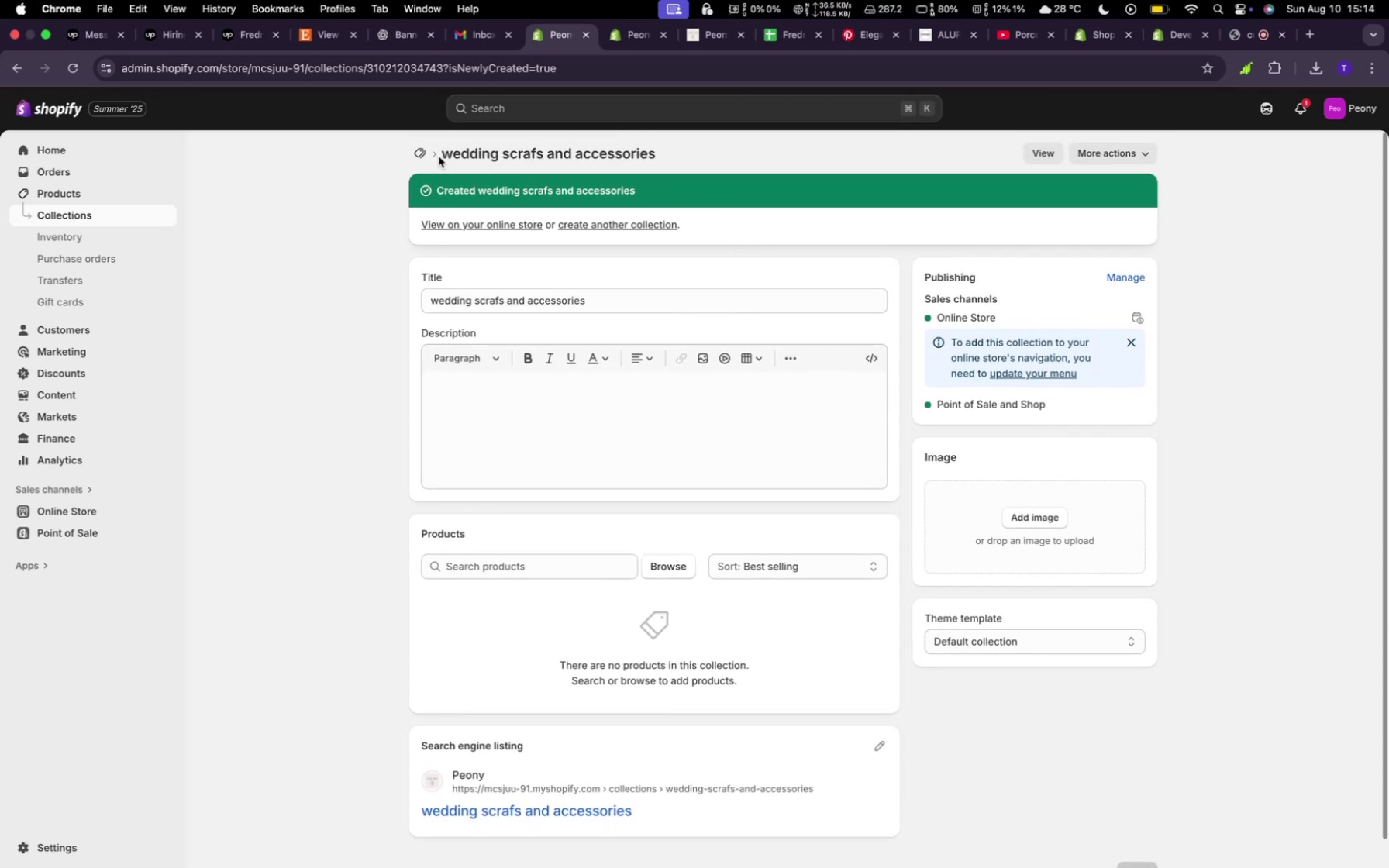 
left_click([413, 149])
 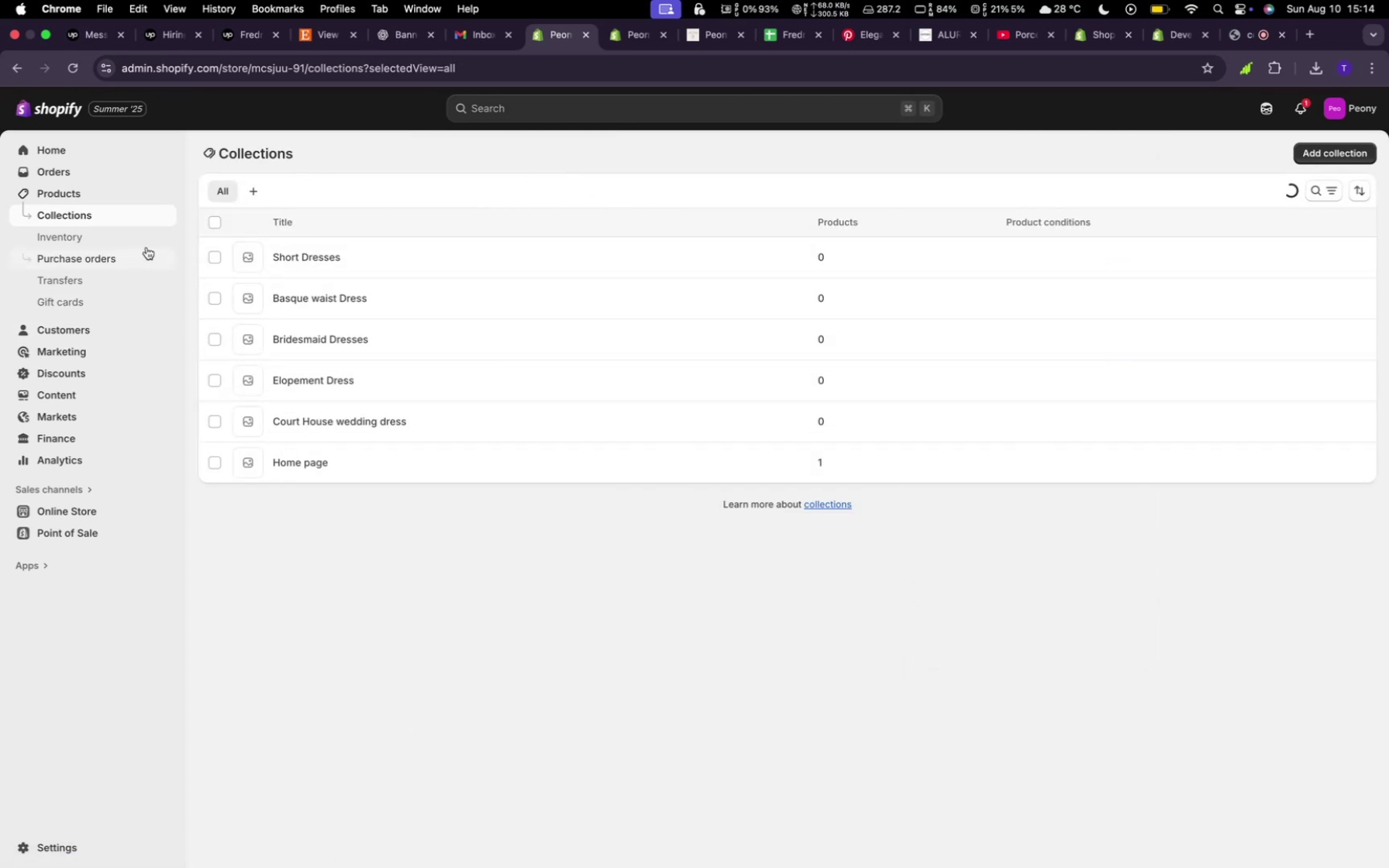 
wait(5.47)
 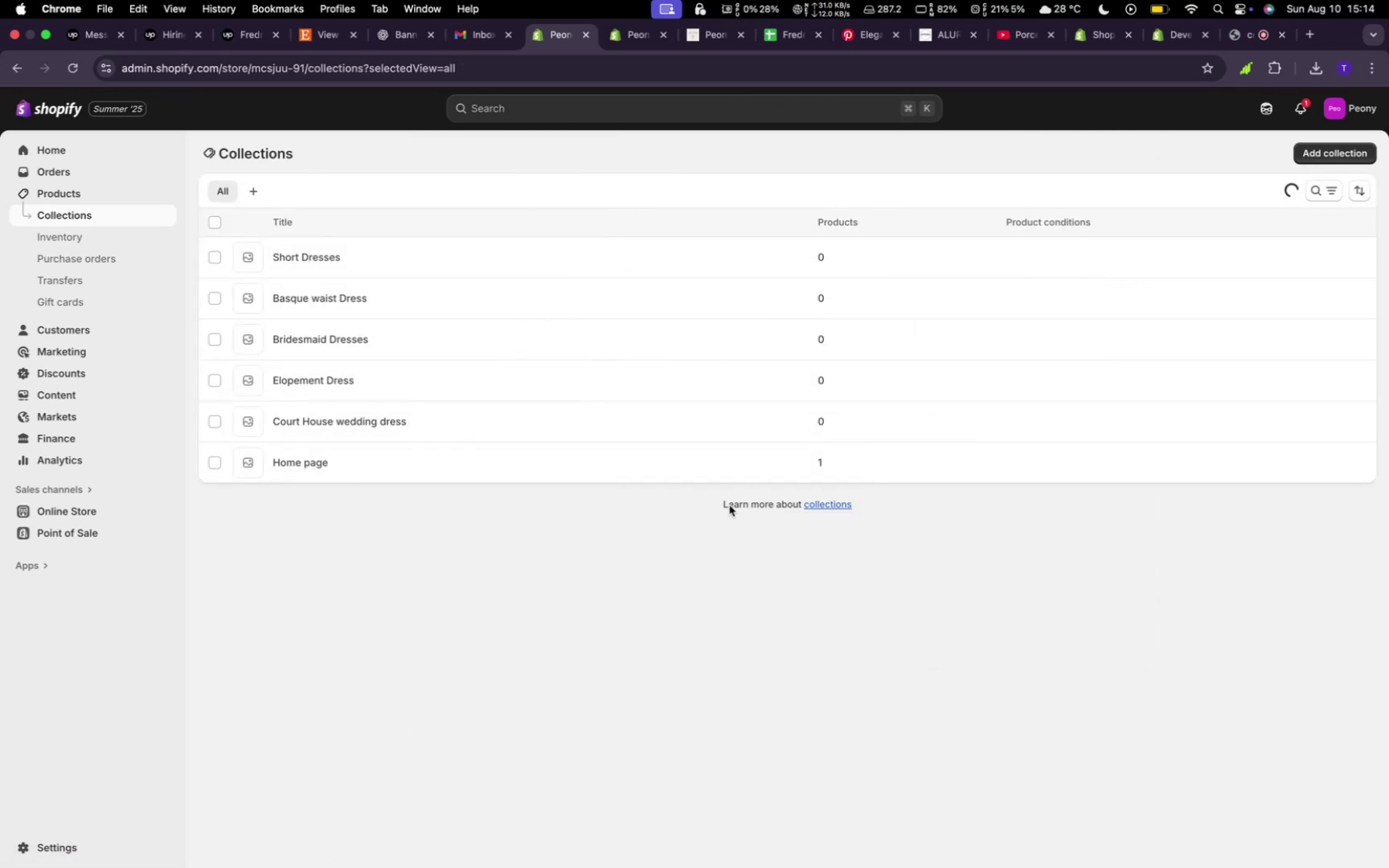 
left_click([107, 508])
 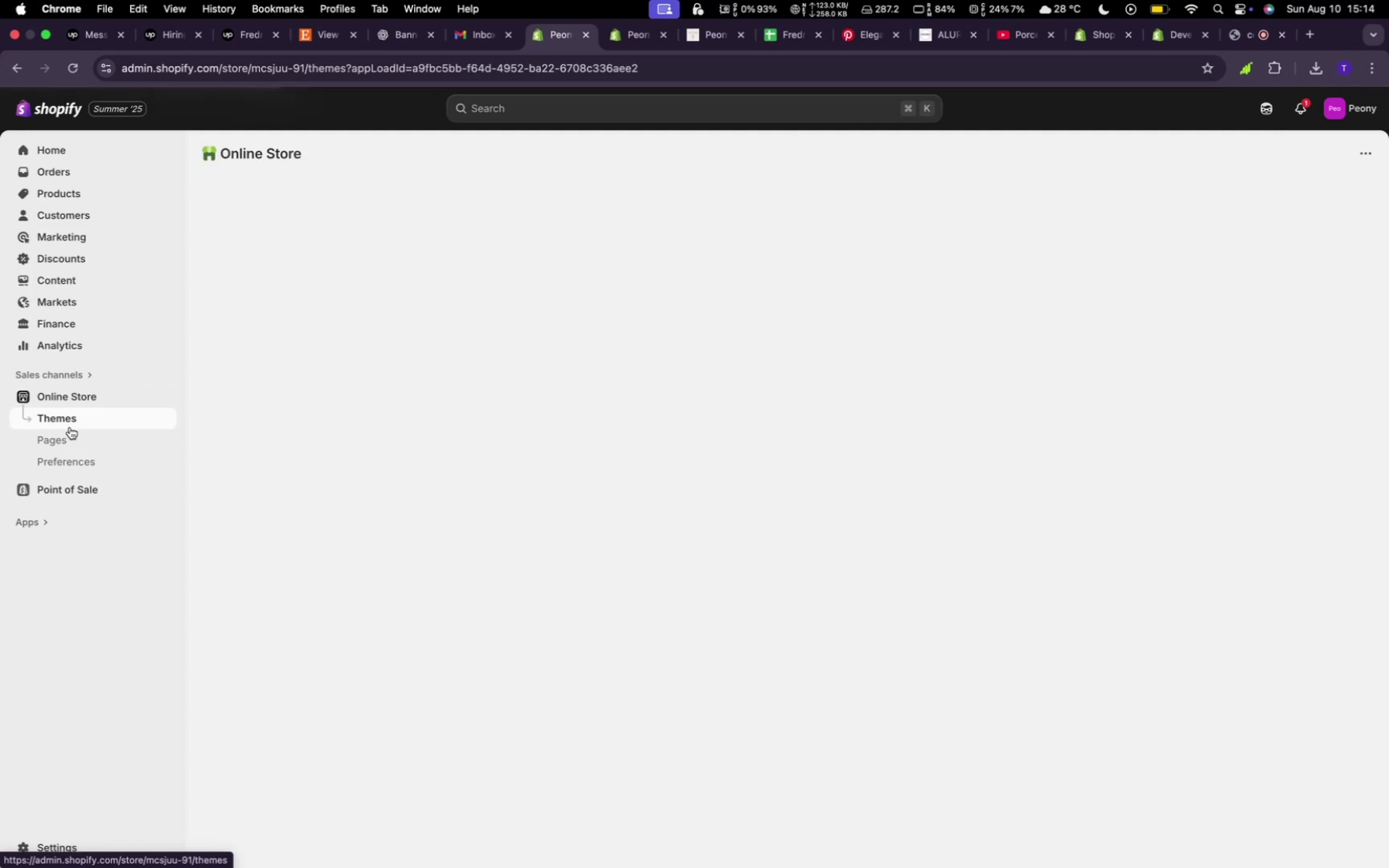 
left_click([71, 438])
 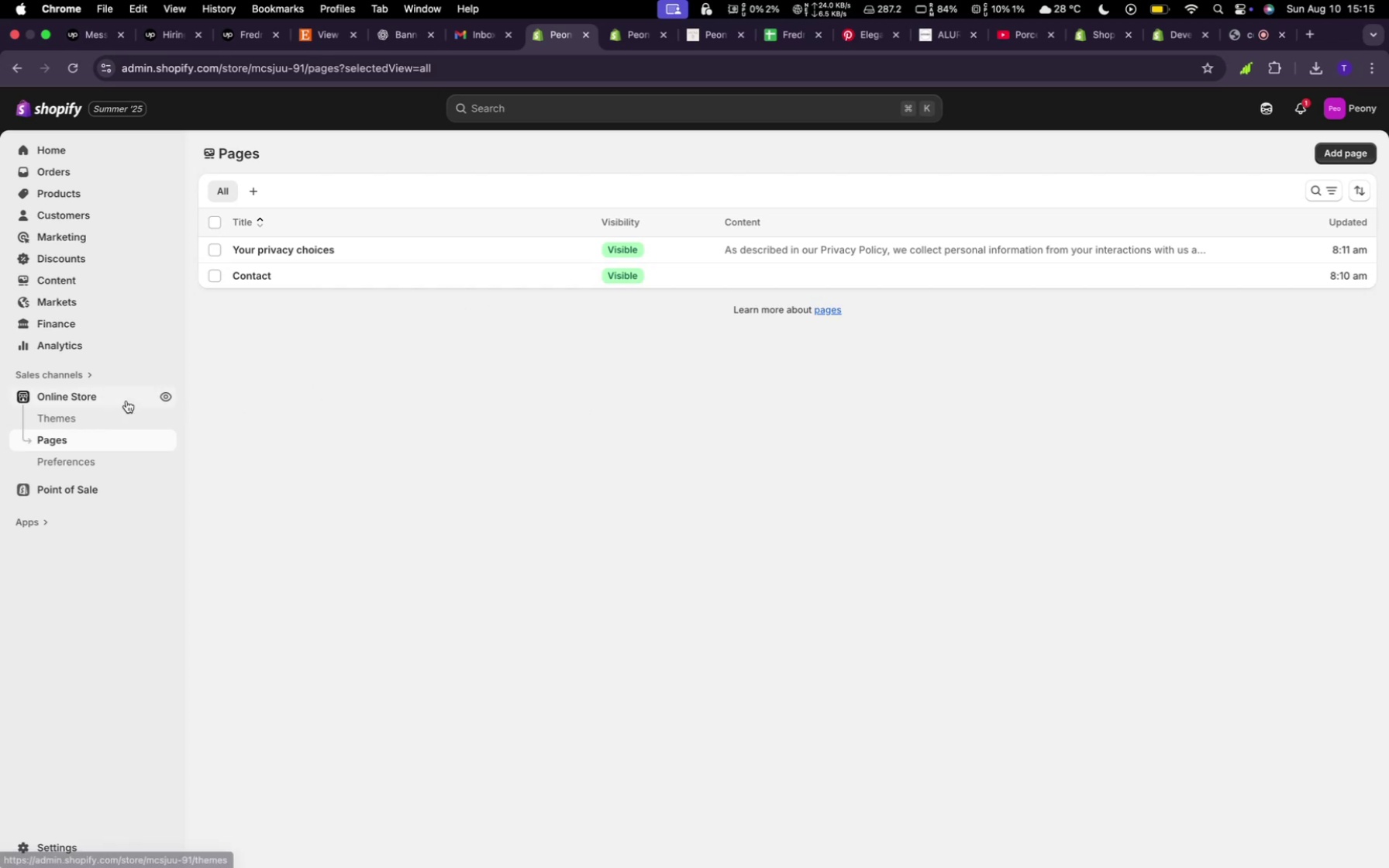 
wait(25.94)
 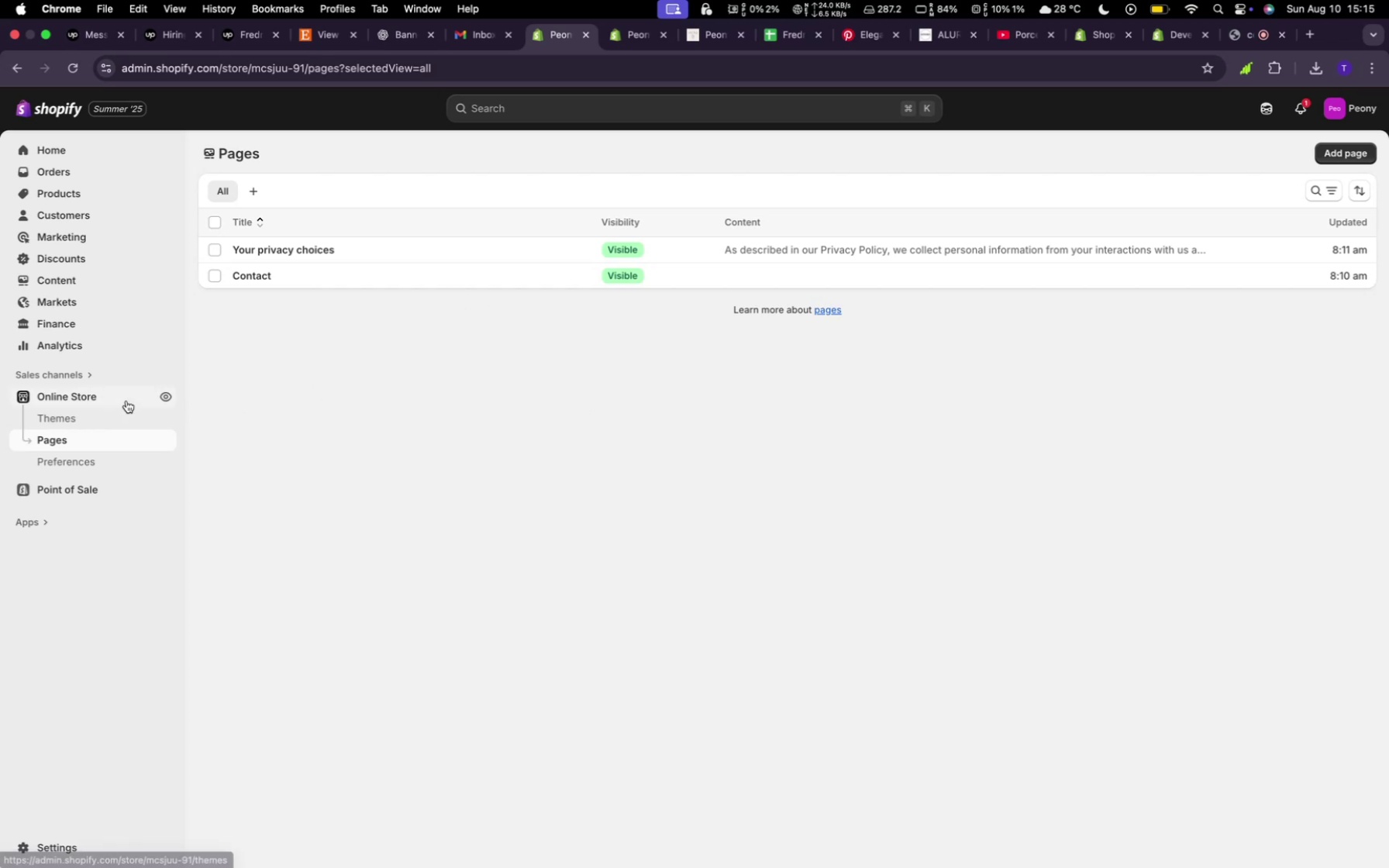 
left_click([629, 46])
 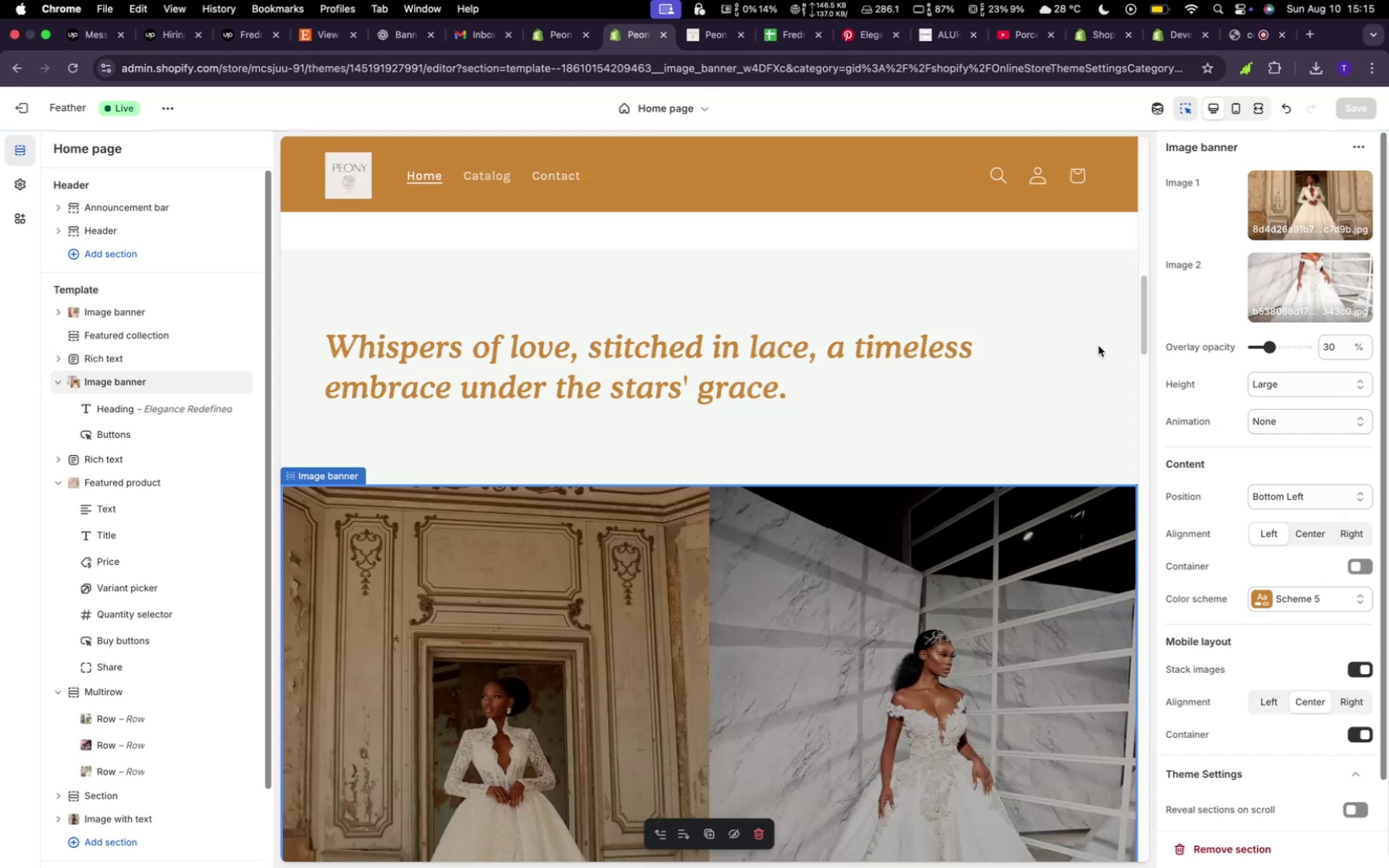 
wait(6.93)
 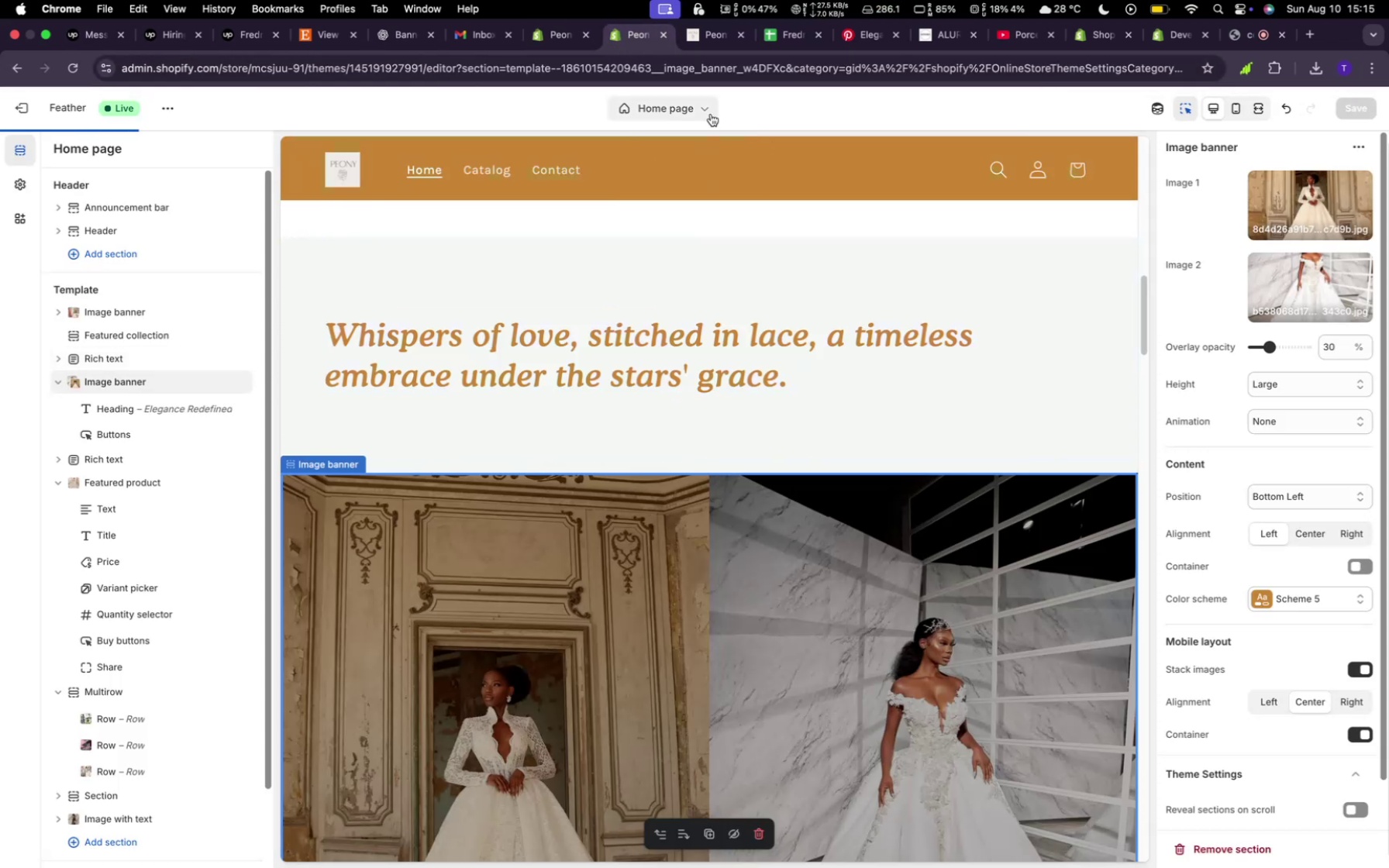 
left_click([705, 115])
 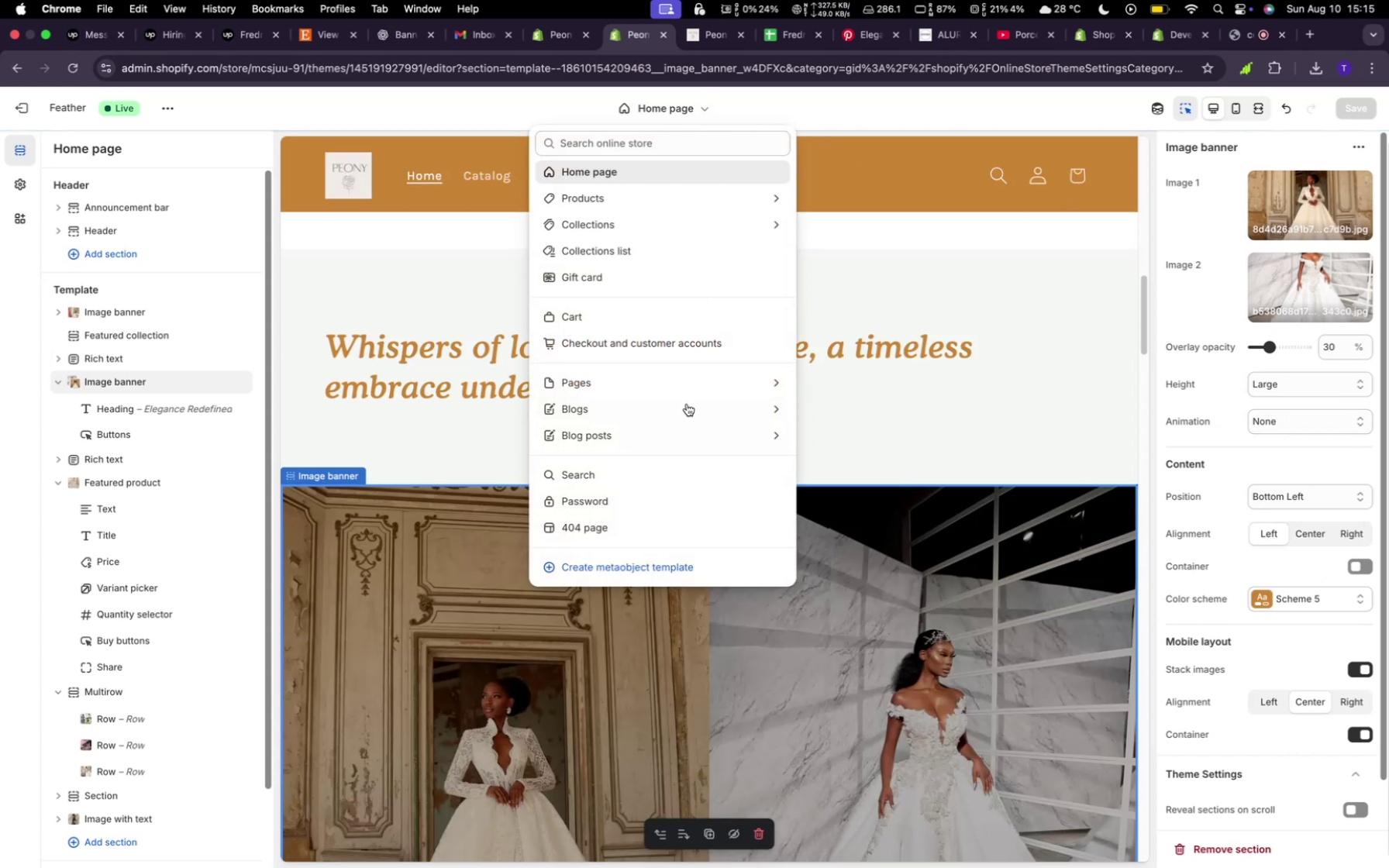 
left_click([678, 385])
 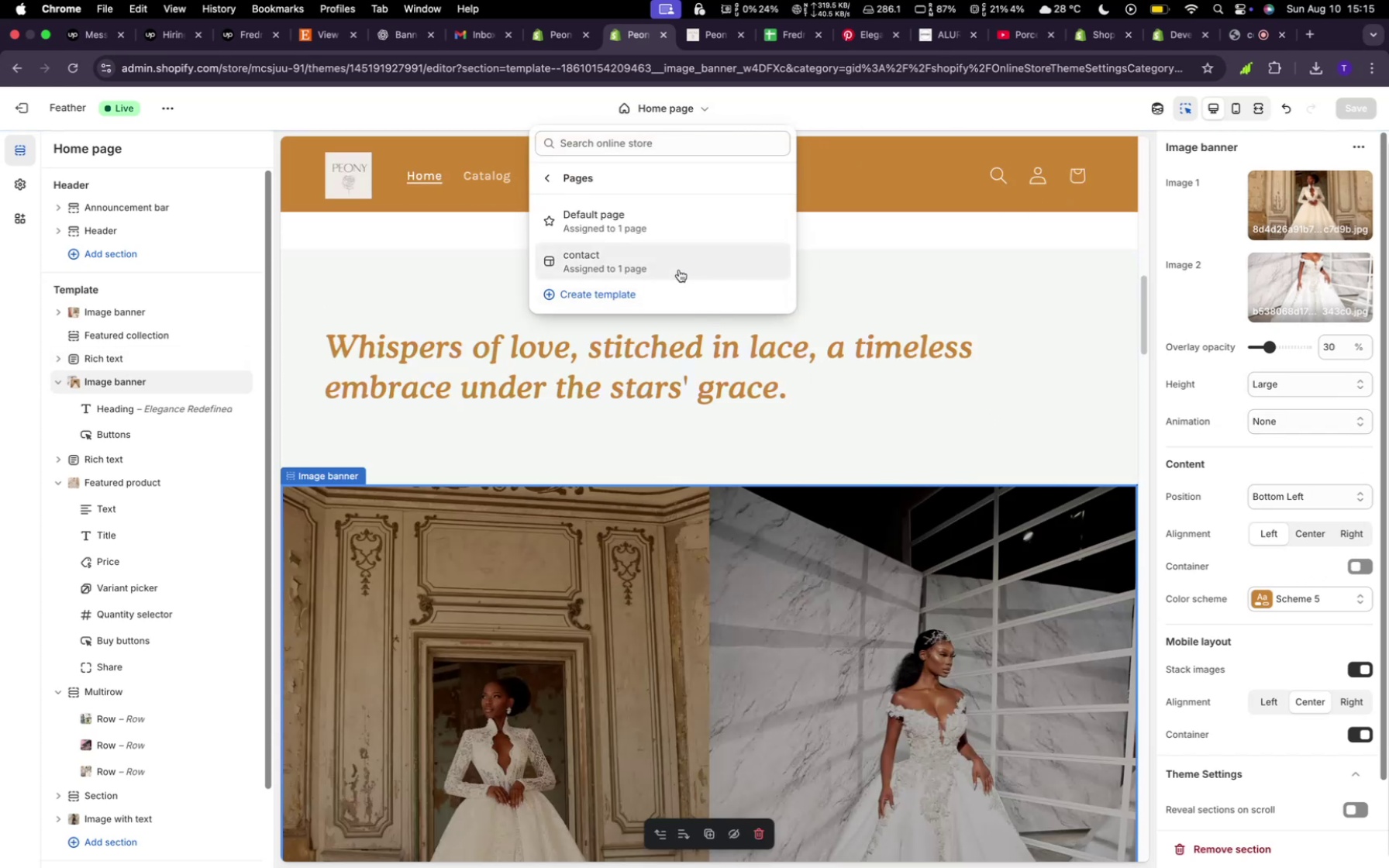 
left_click([677, 301])
 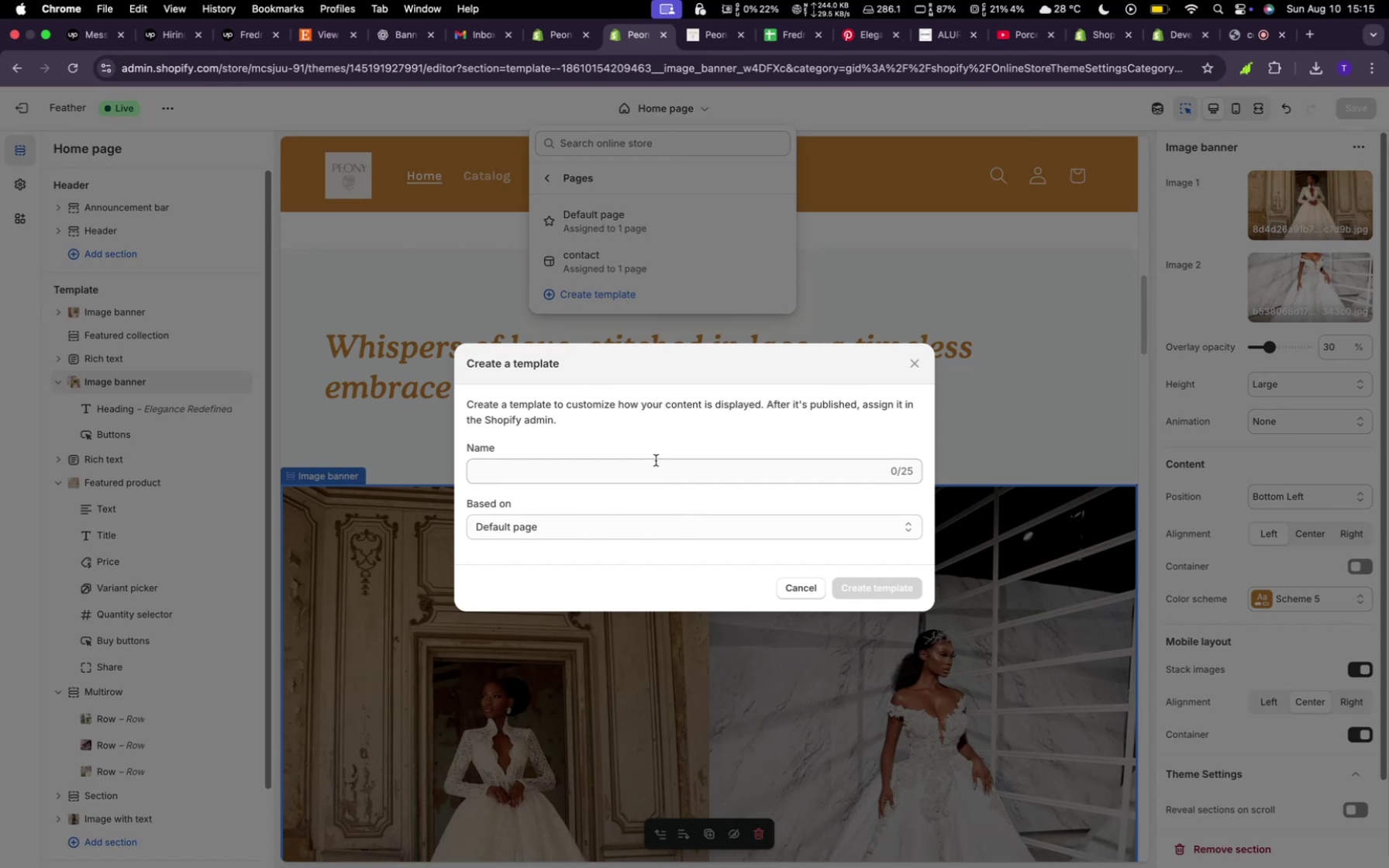 
left_click([656, 460])
 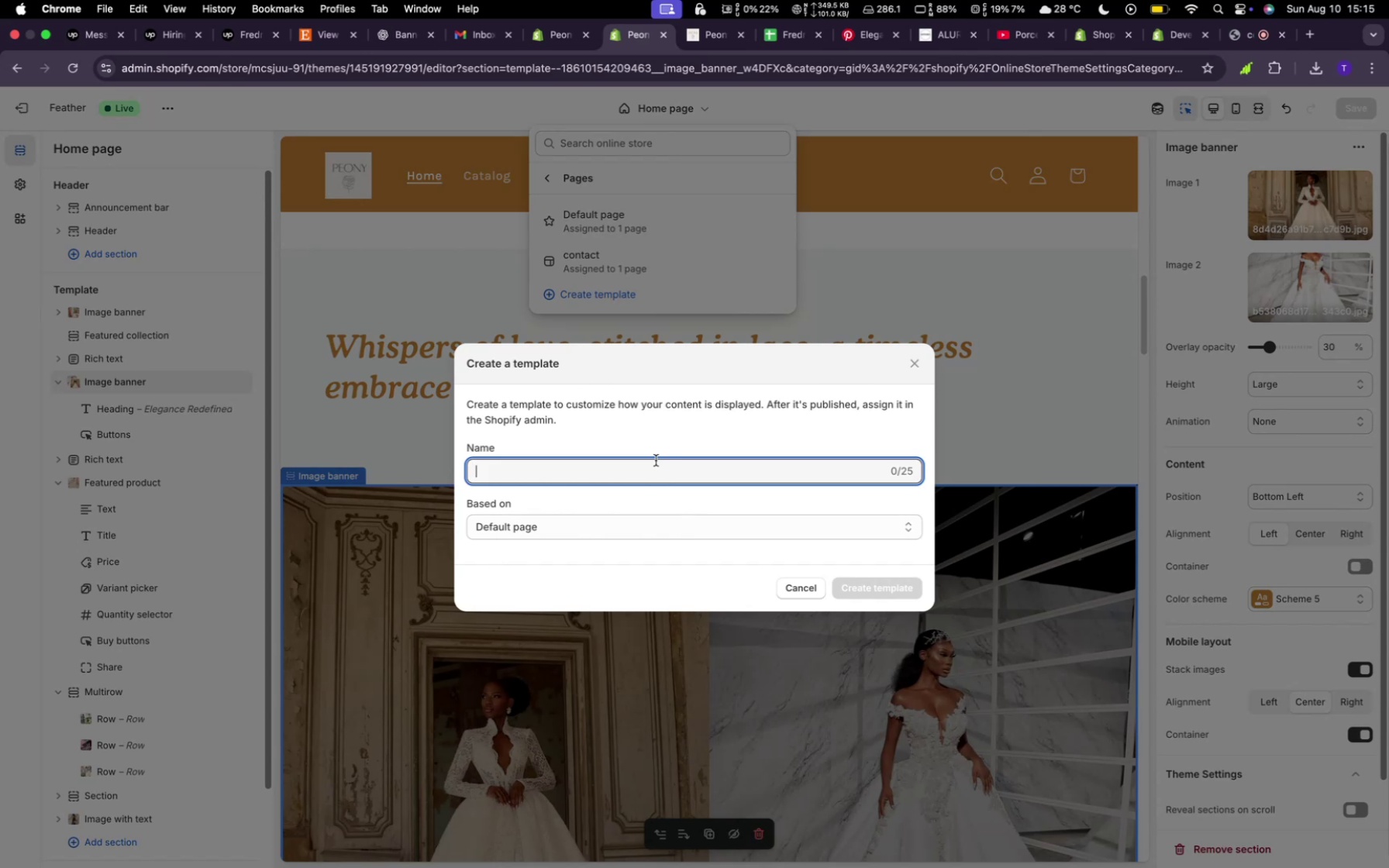 
type(About us)
 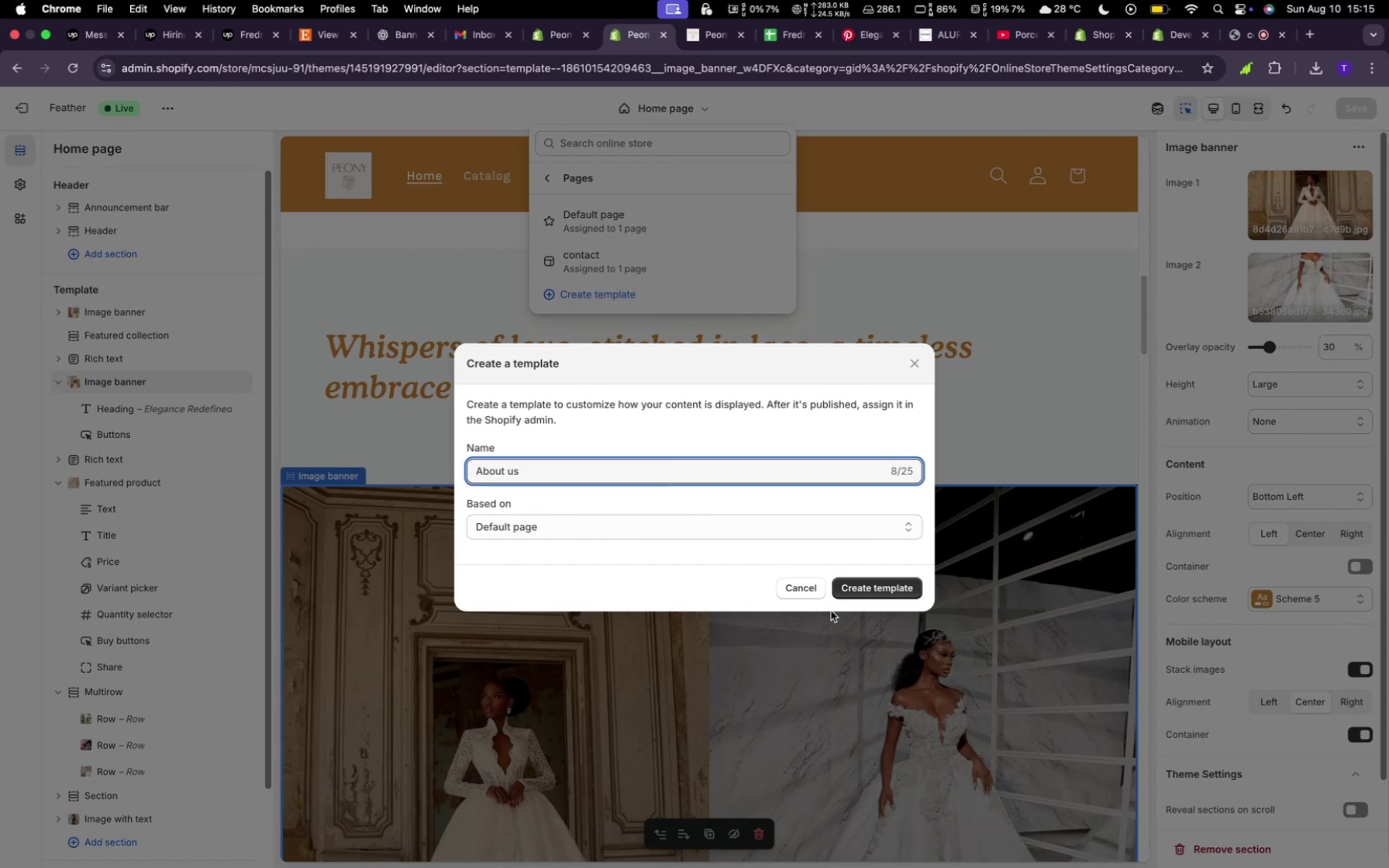 
left_click([859, 584])
 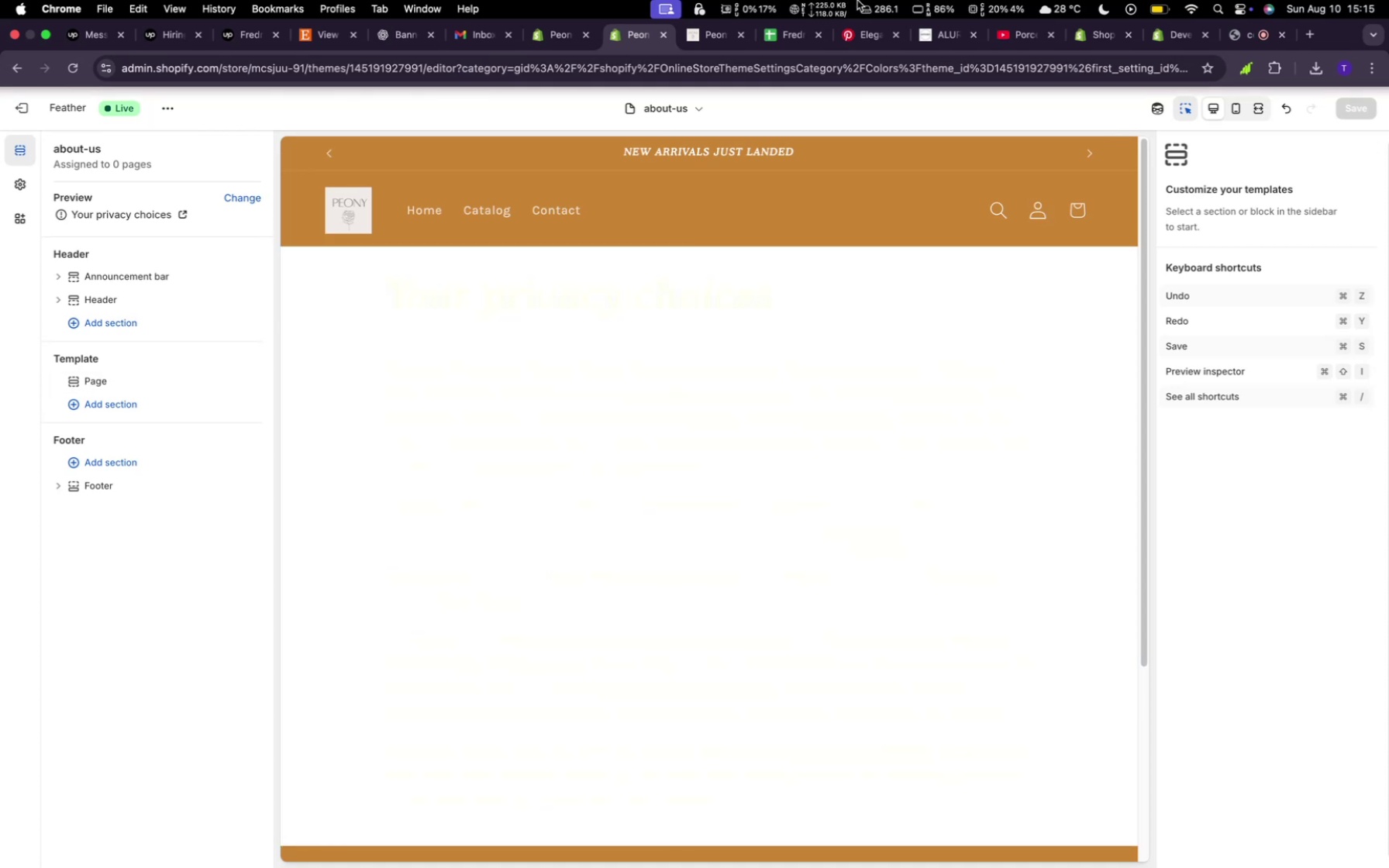 
wait(6.29)
 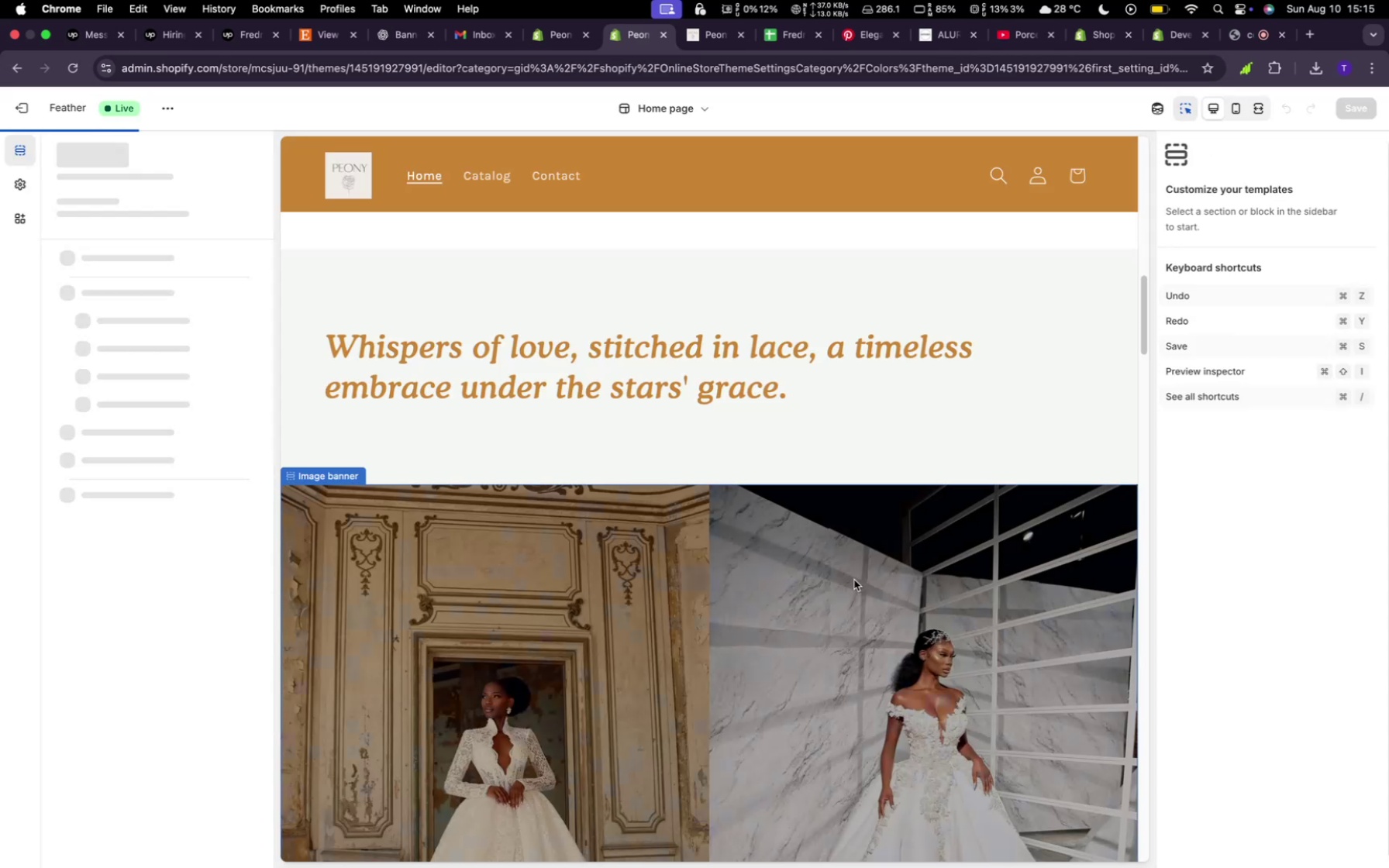 
left_click([704, 113])
 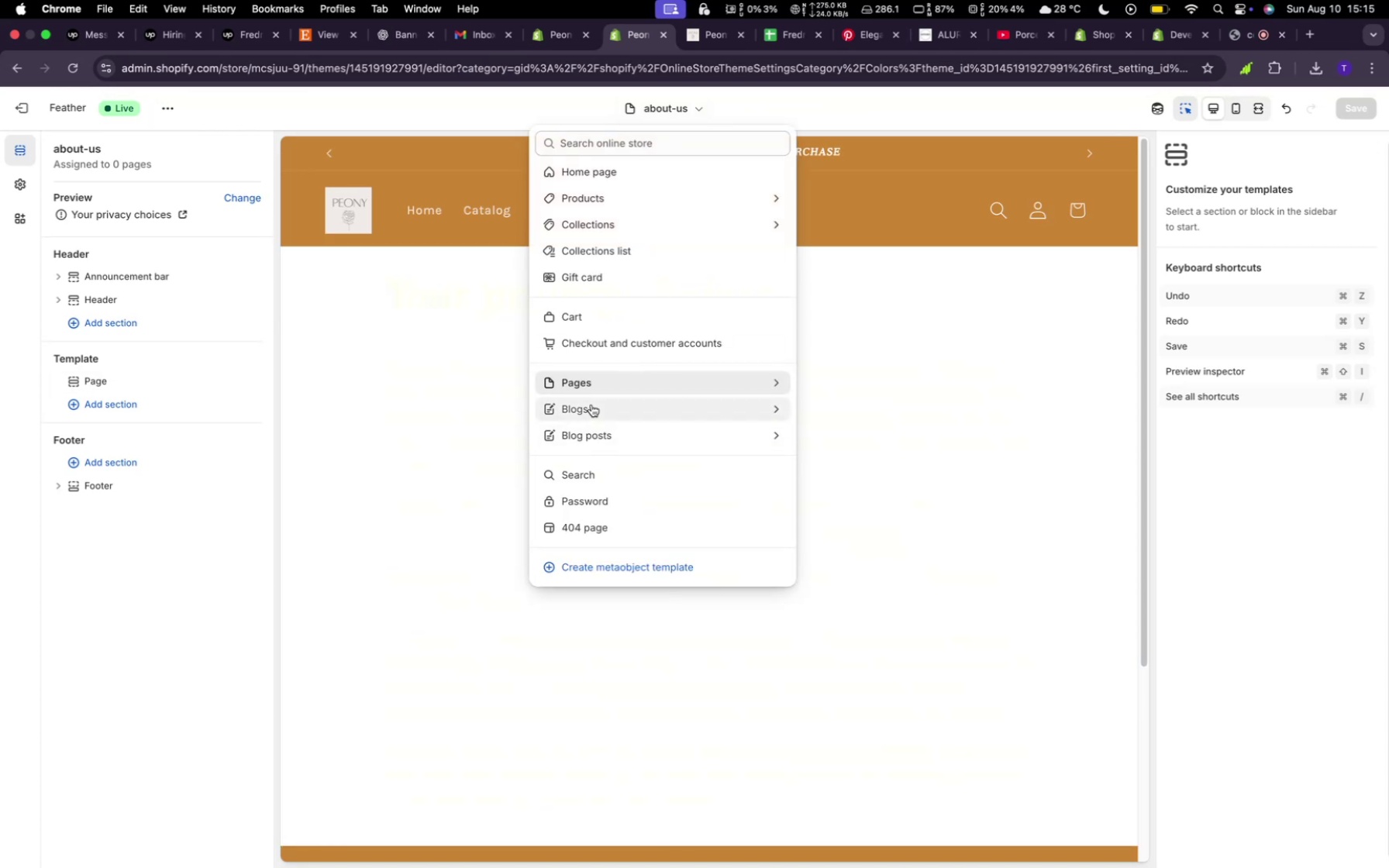 
left_click([597, 387])
 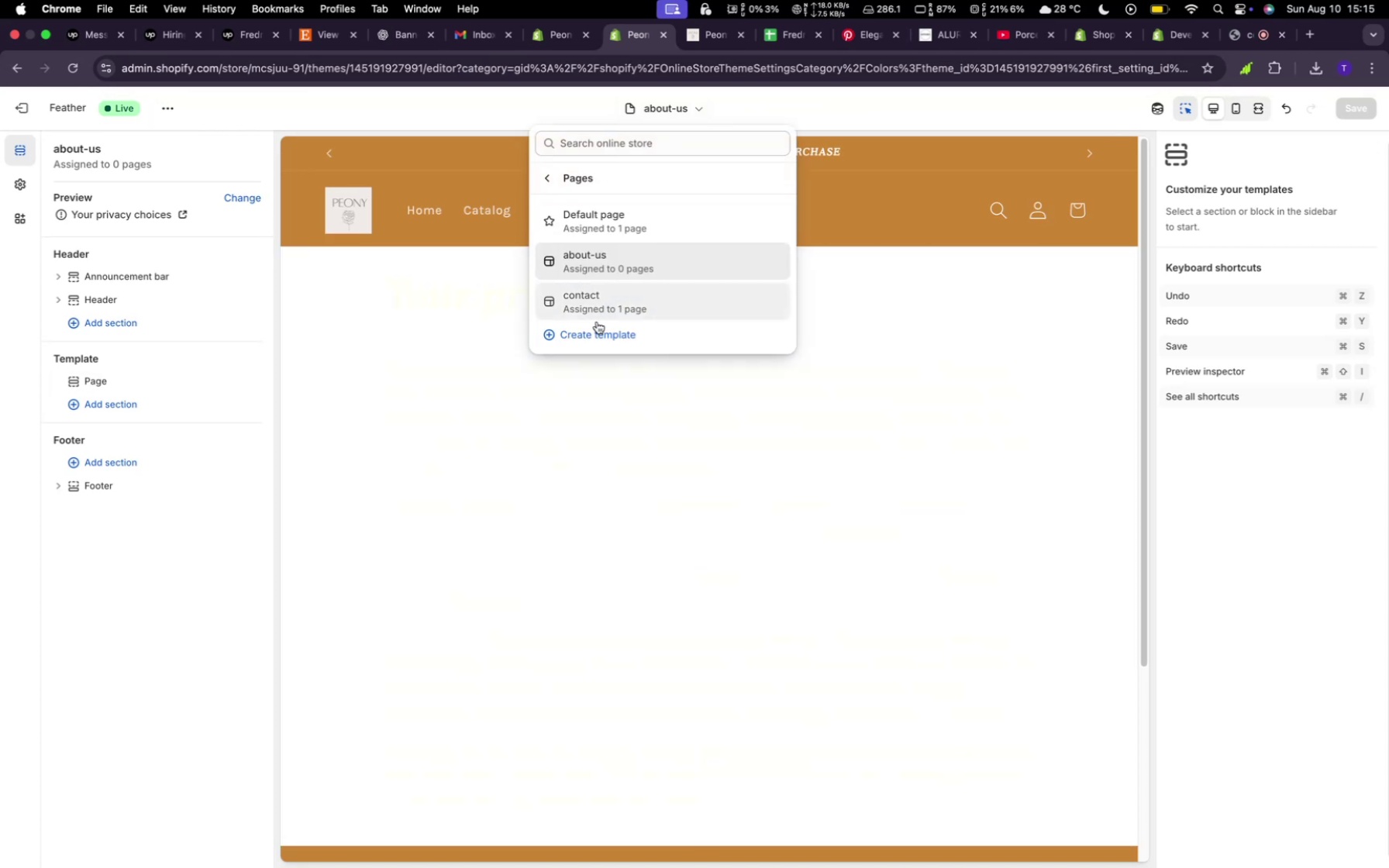 
left_click([589, 334])
 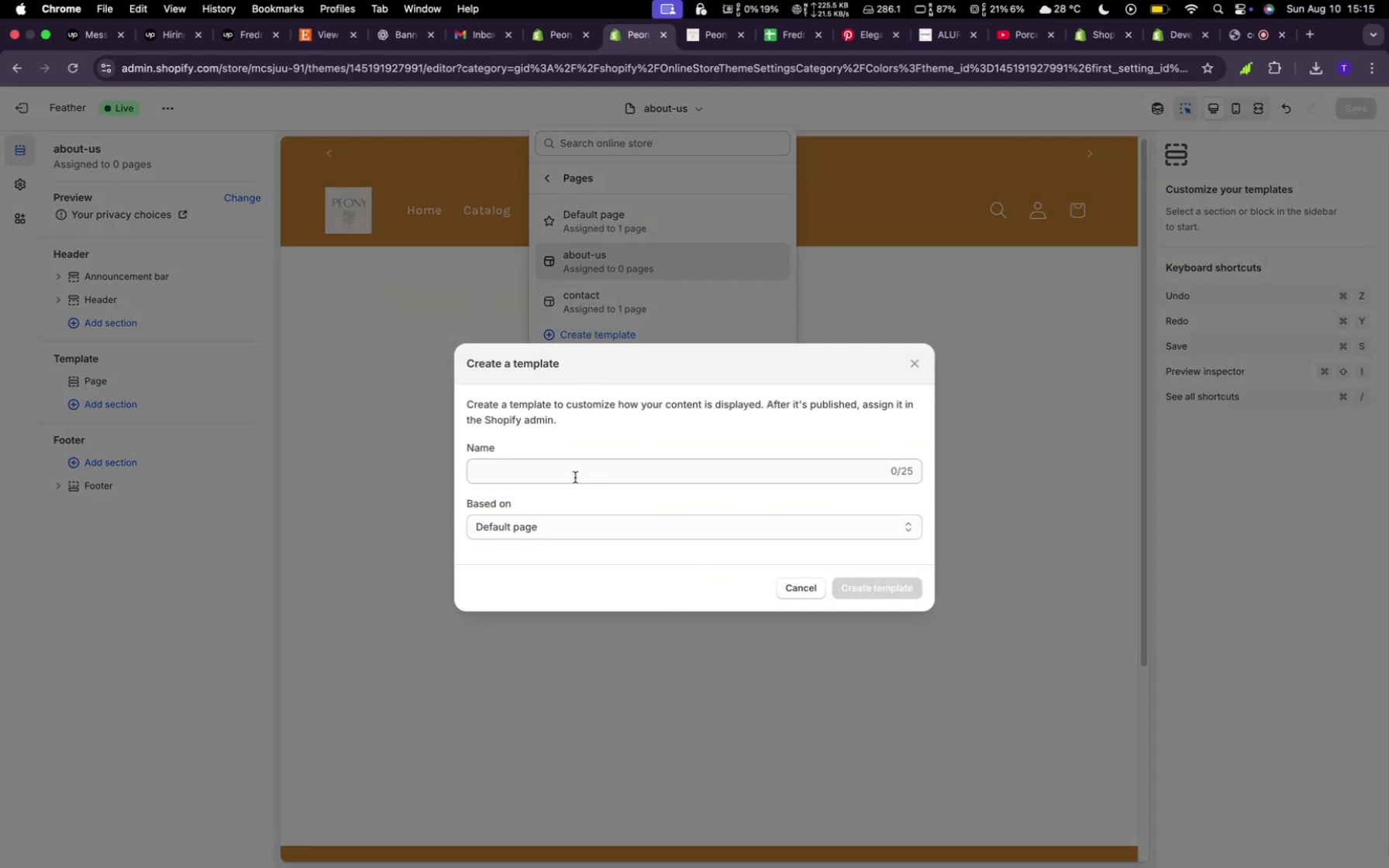 
left_click([574, 469])
 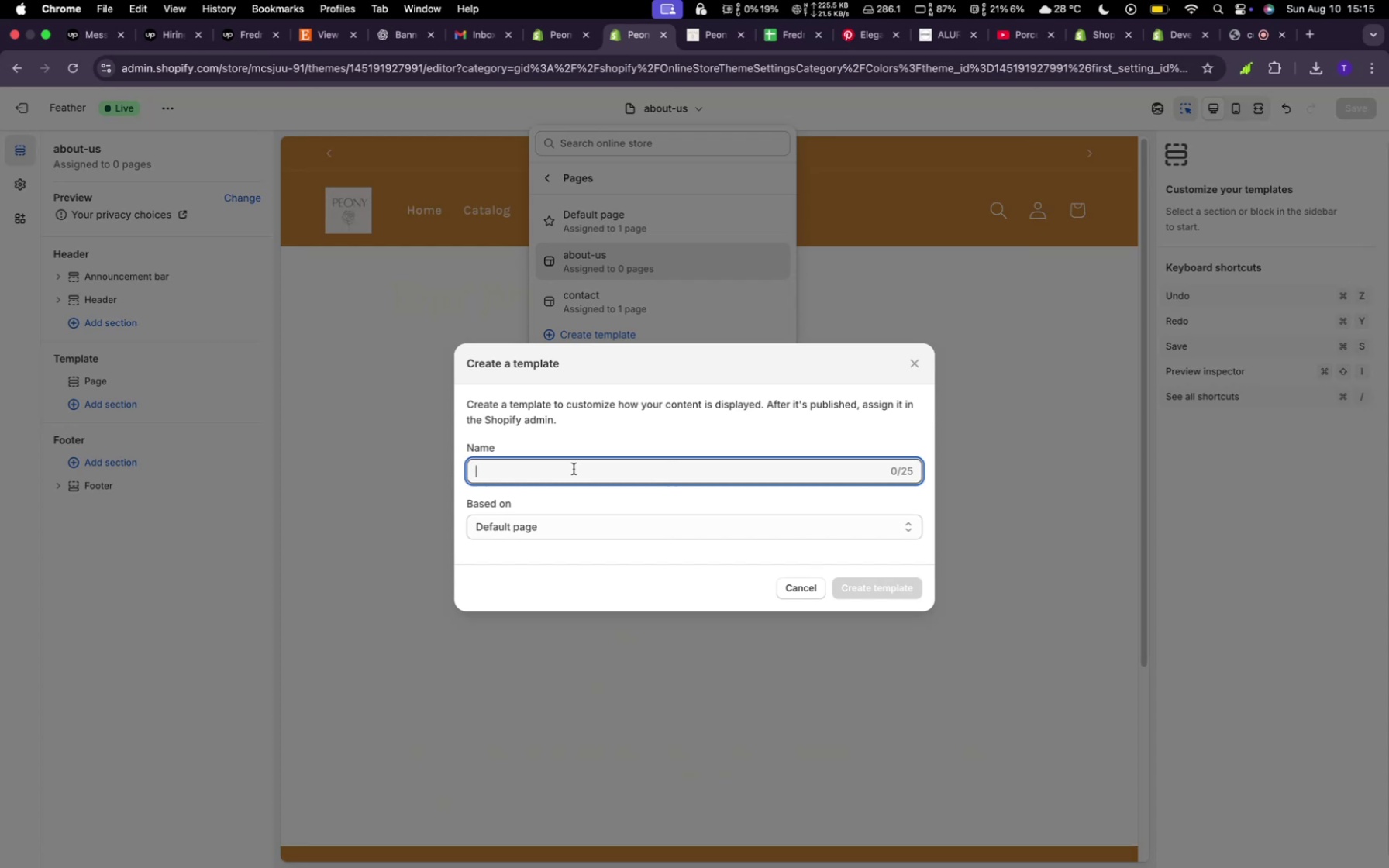 
type(Fa)
key(Backspace)
type(AQs)
 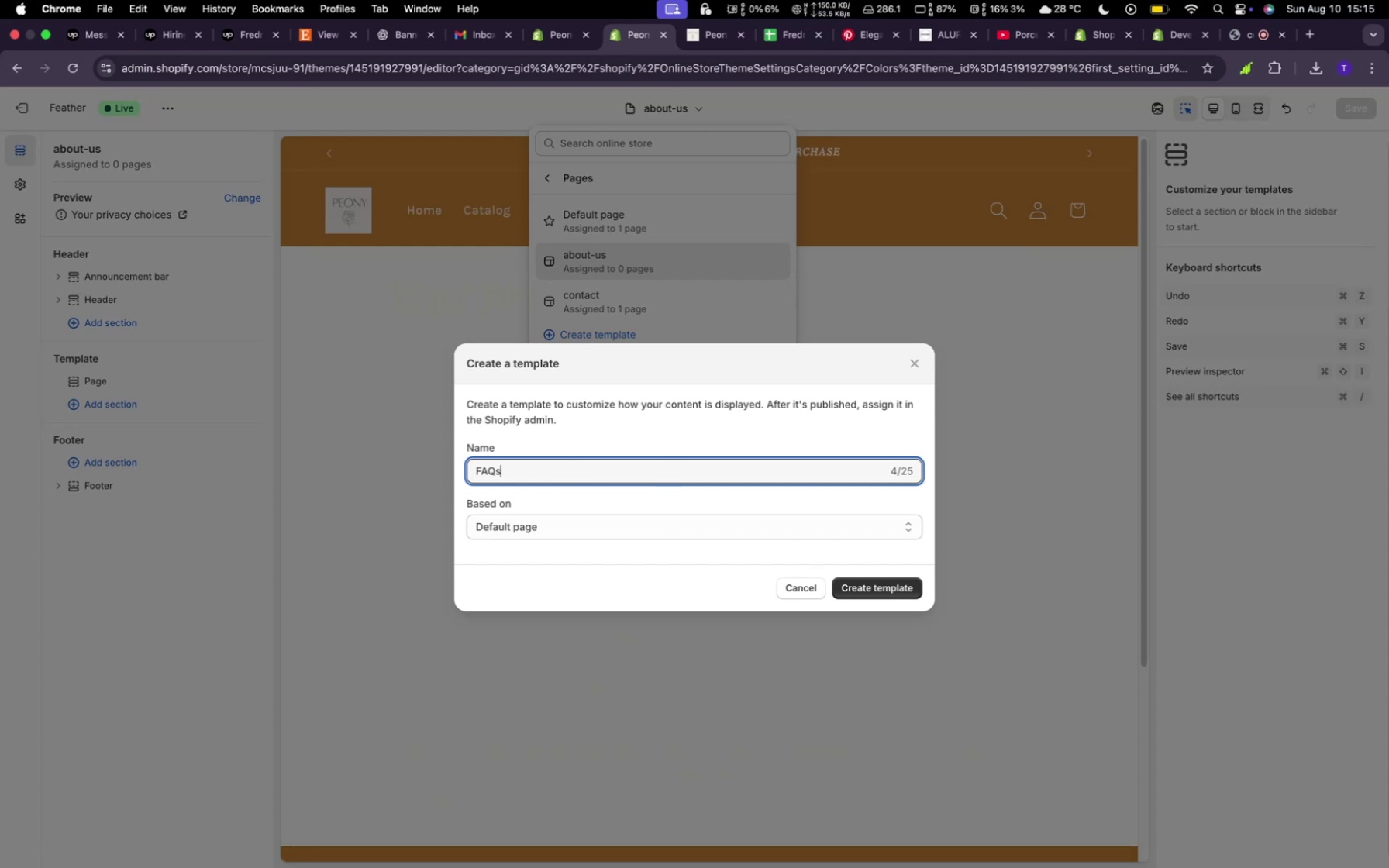 
left_click([891, 593])
 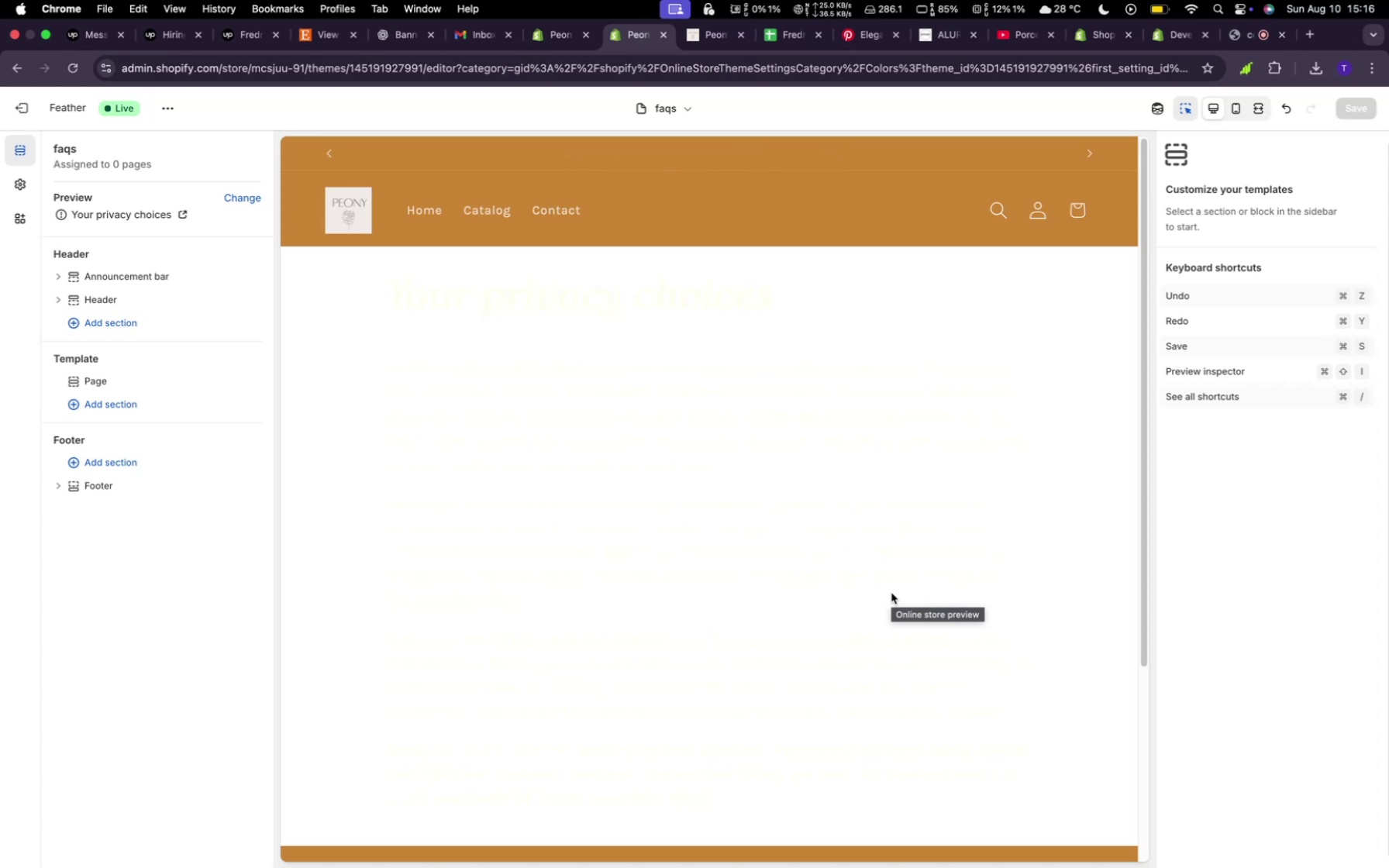 
wait(37.2)
 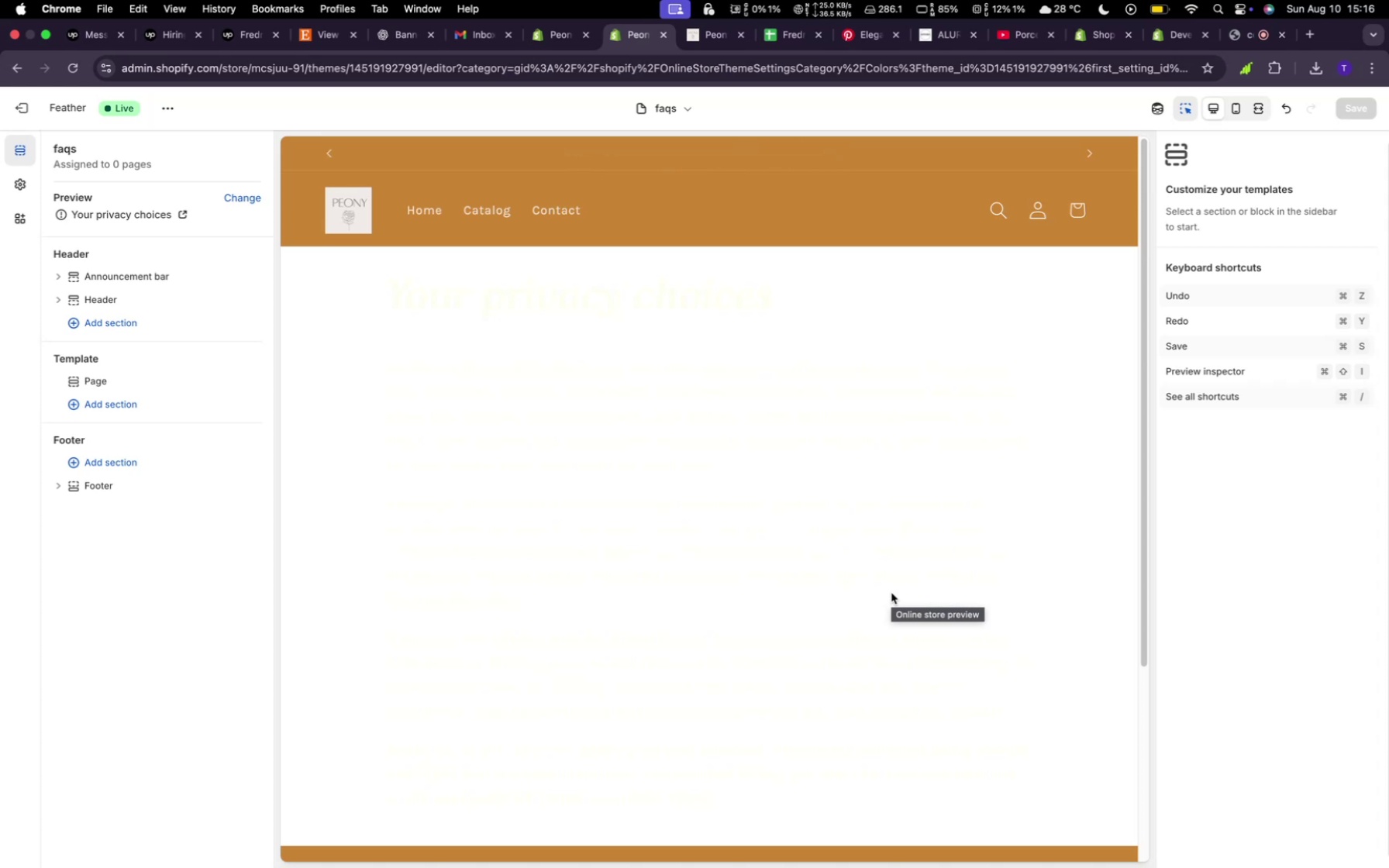 
left_click([683, 112])
 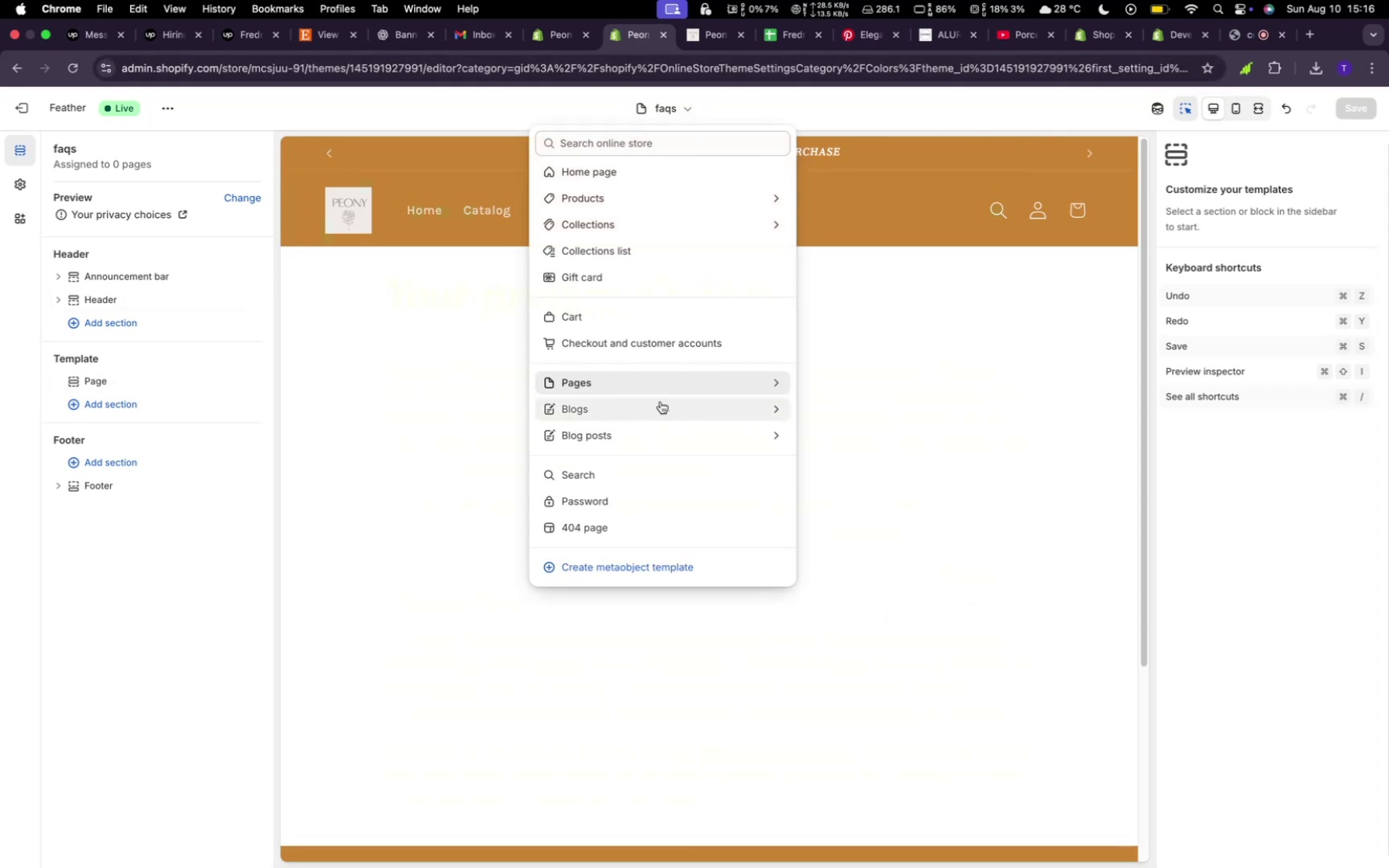 
left_click([663, 389])
 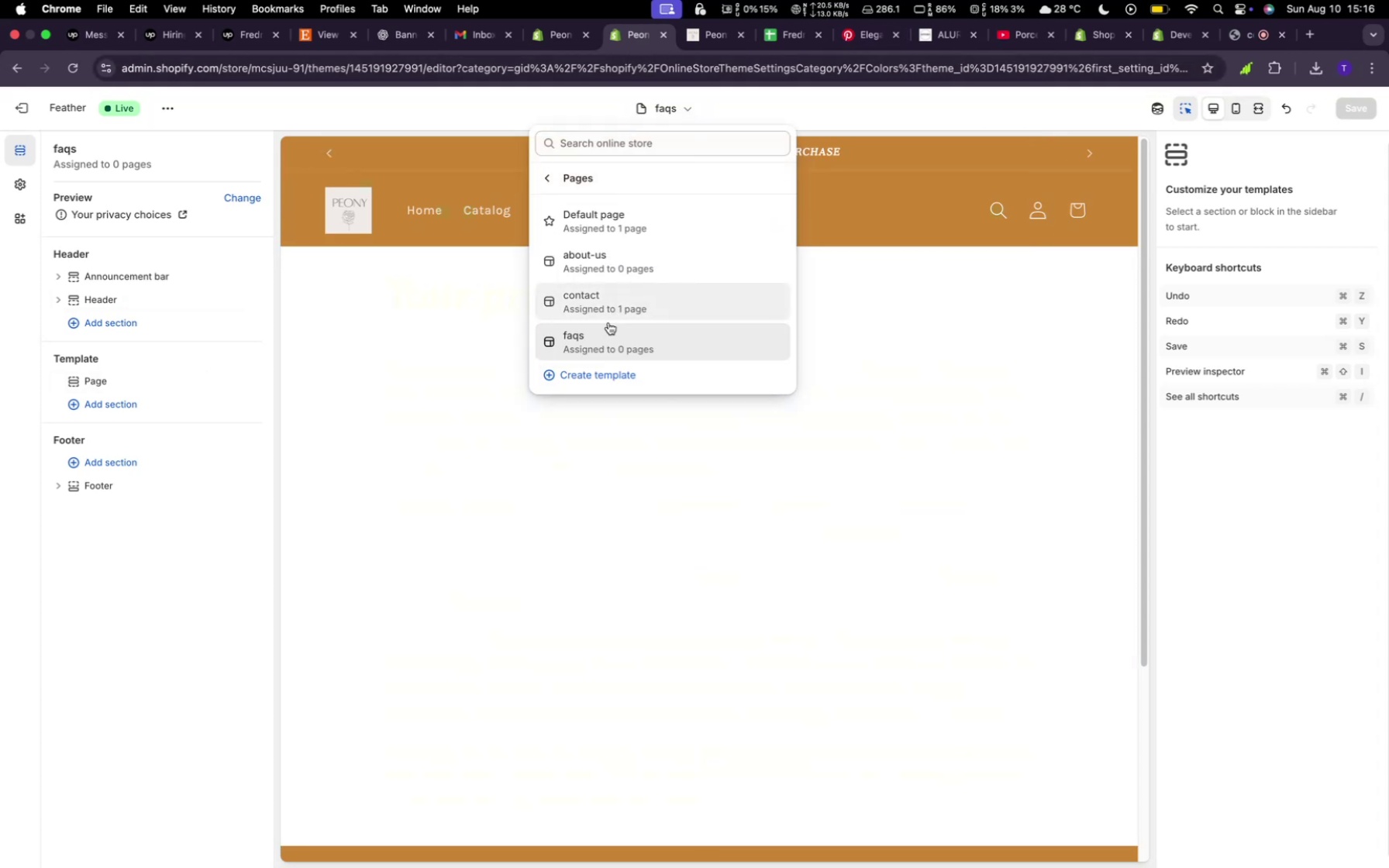 
left_click([597, 375])
 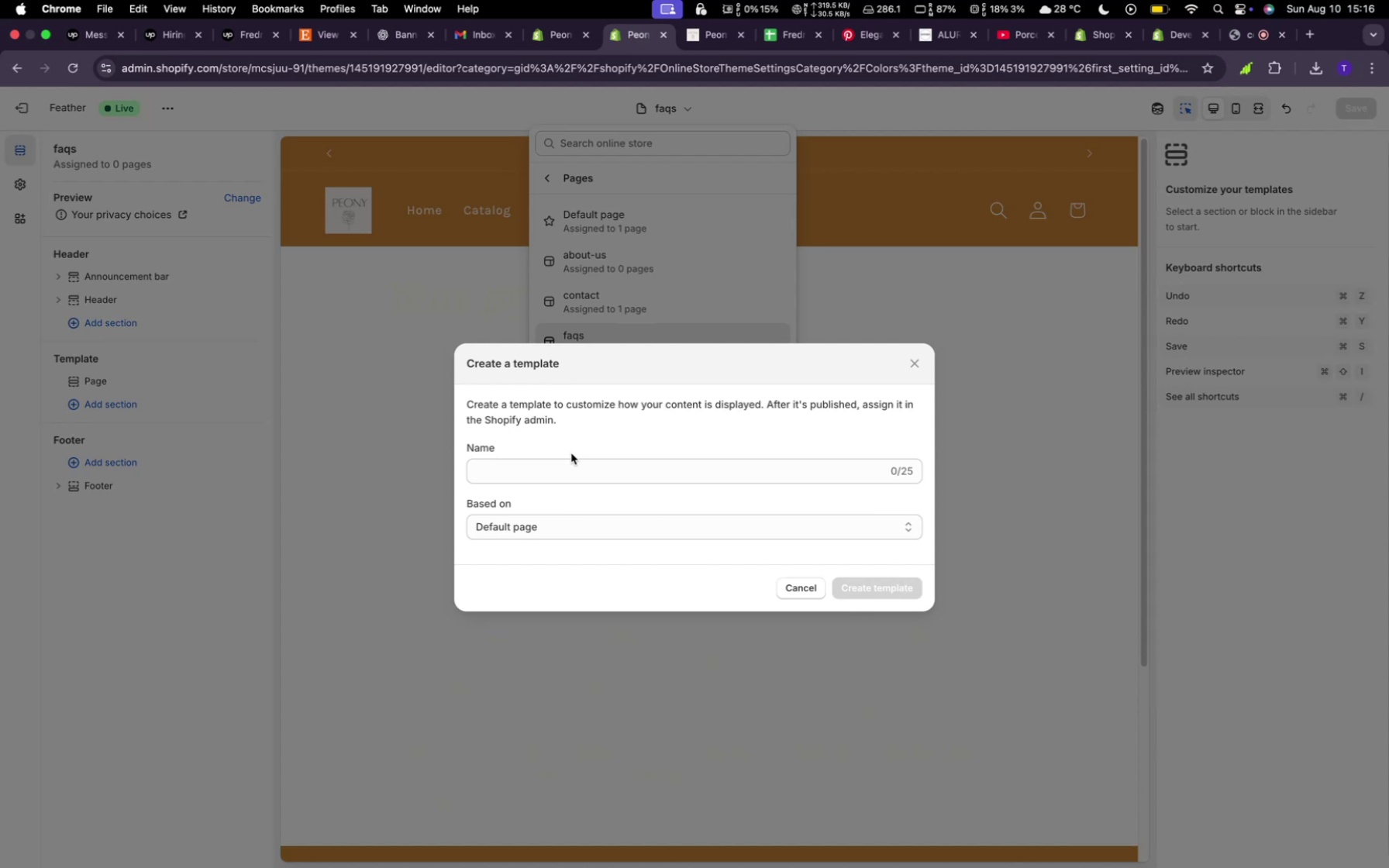 
left_click([569, 477])
 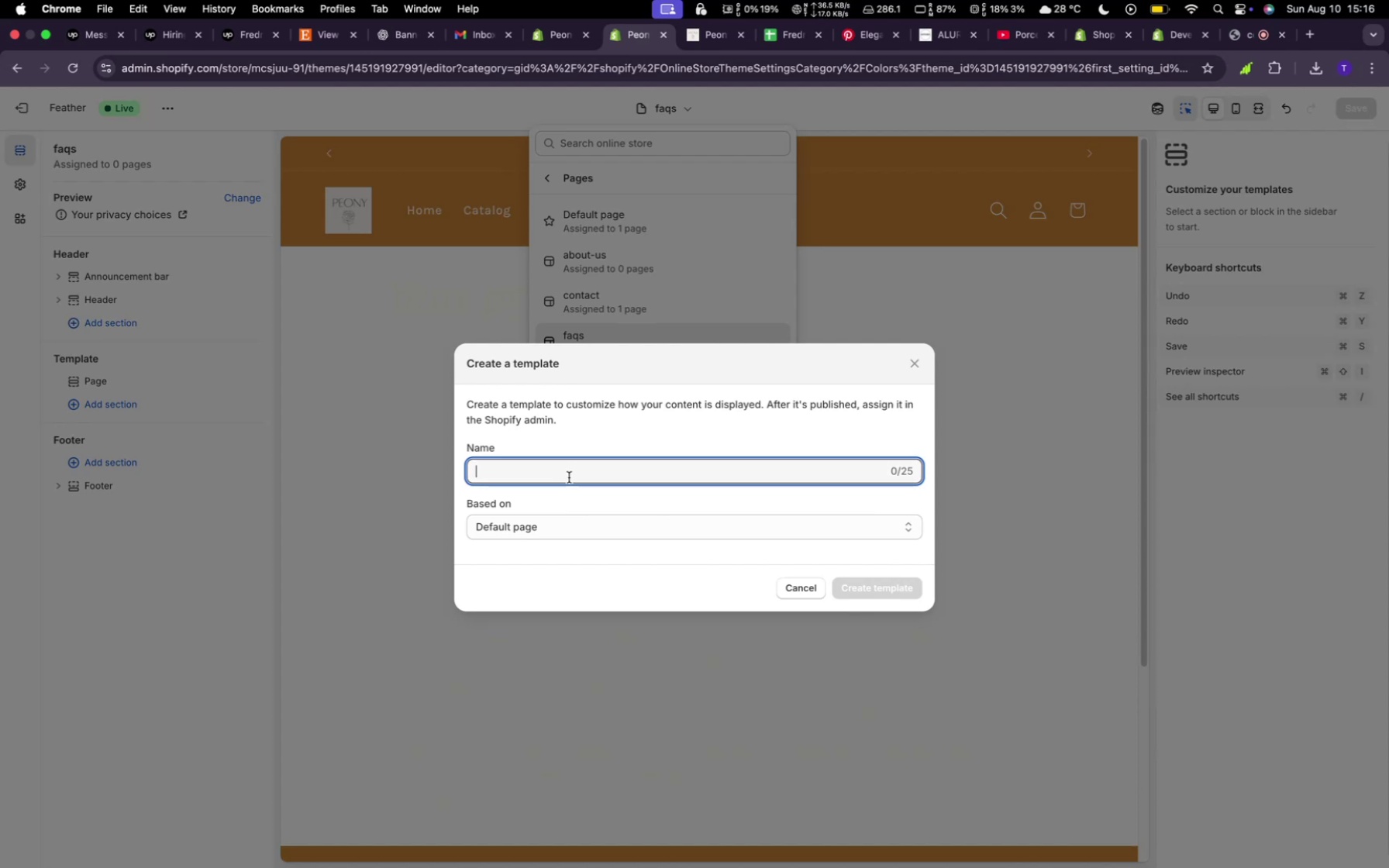 
type(PRivvacy)
key(Backspace)
key(Backspace)
key(Backspace)
key(Backspace)
key(Backspace)
key(Backspace)
key(Backspace)
type(rivacy)
 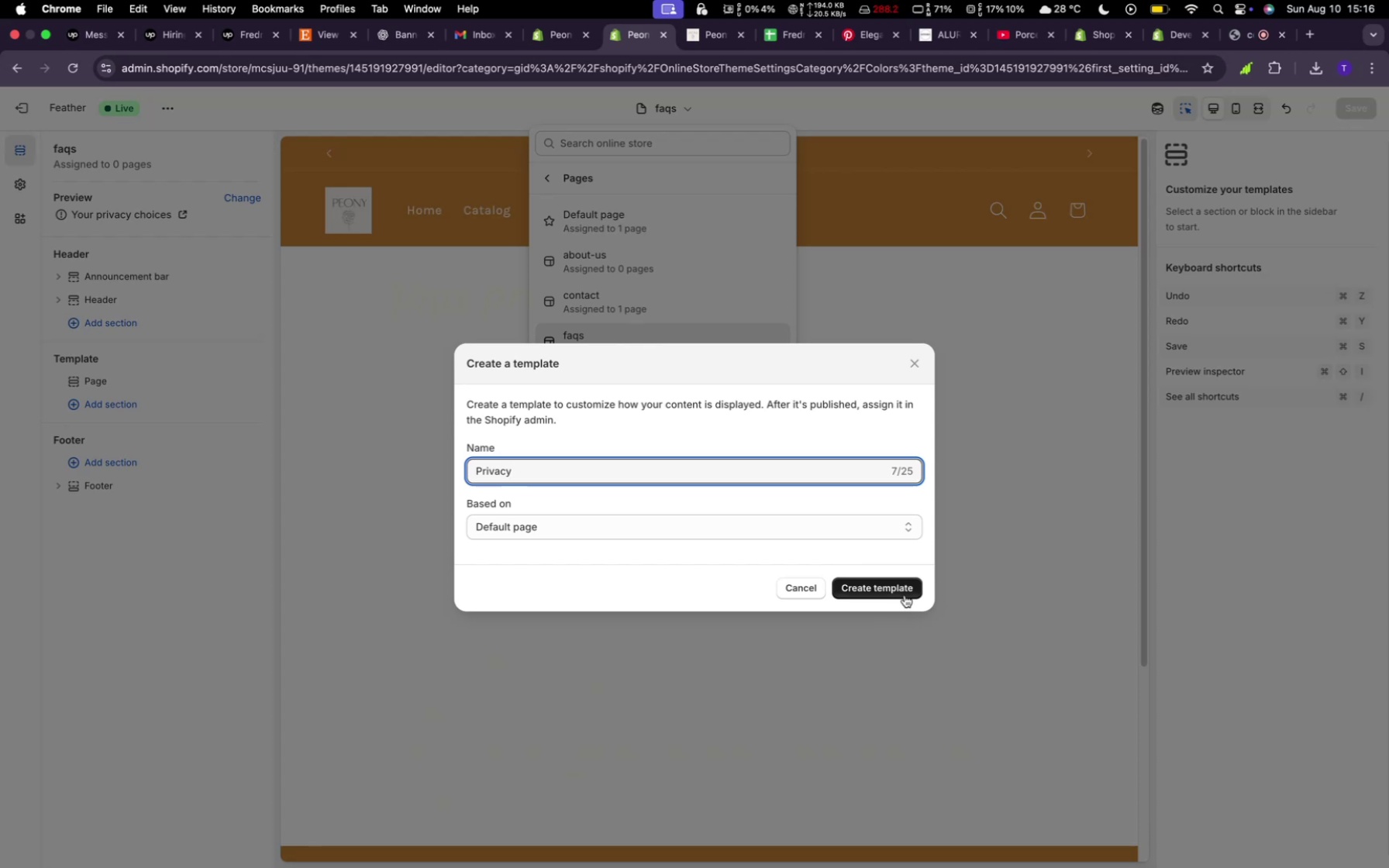 
left_click([901, 589])
 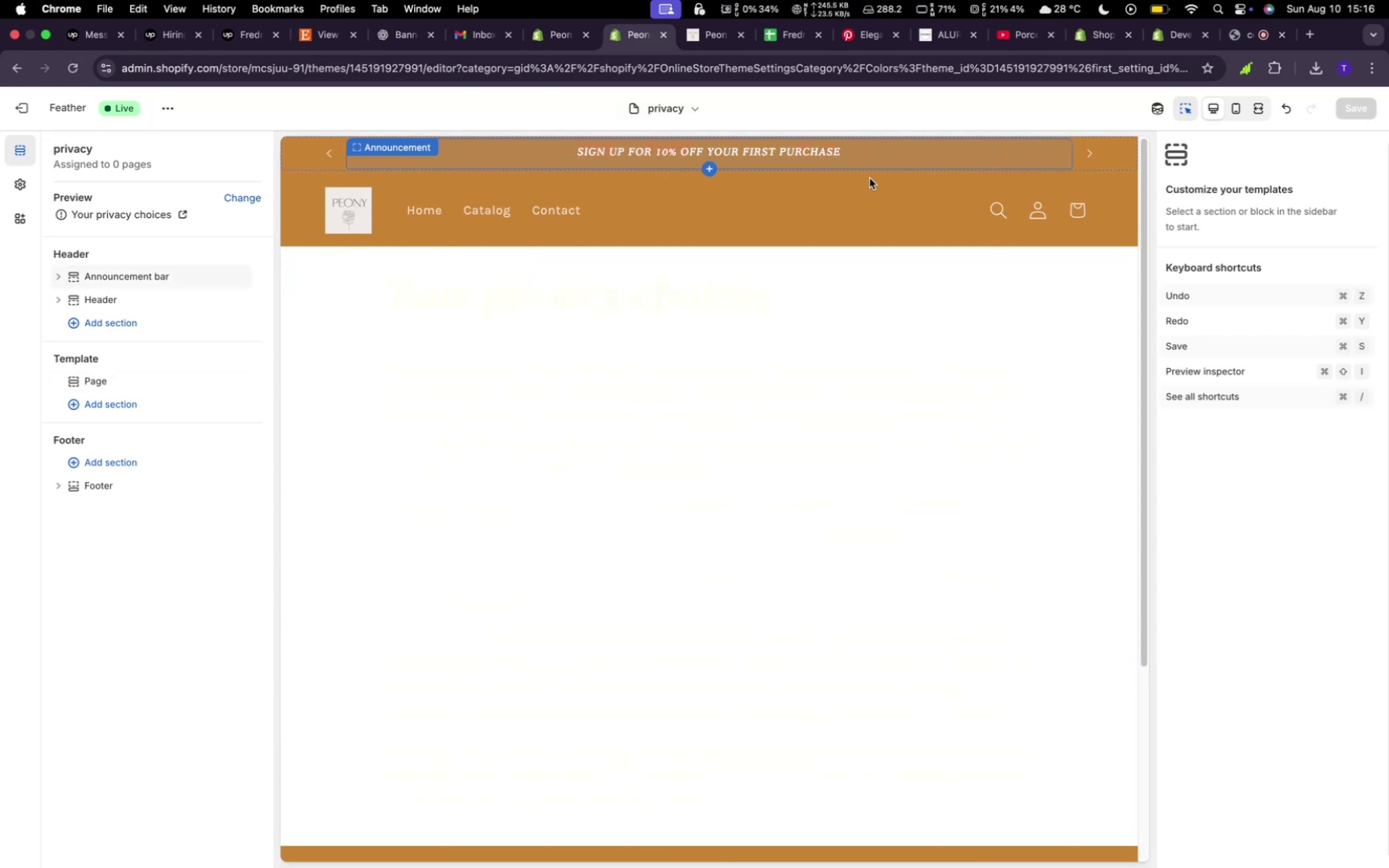 
wait(14.88)
 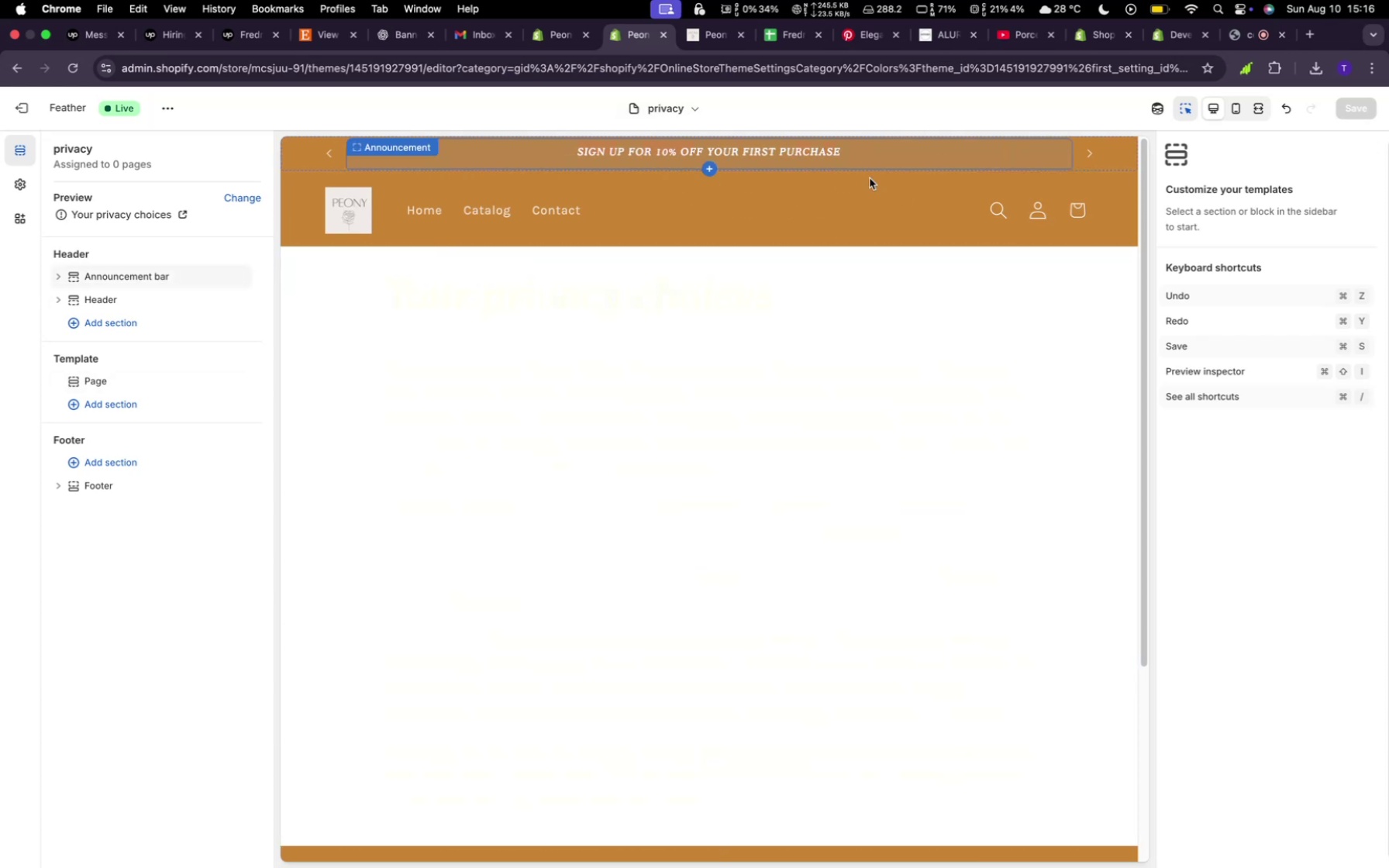 
left_click([564, 36])
 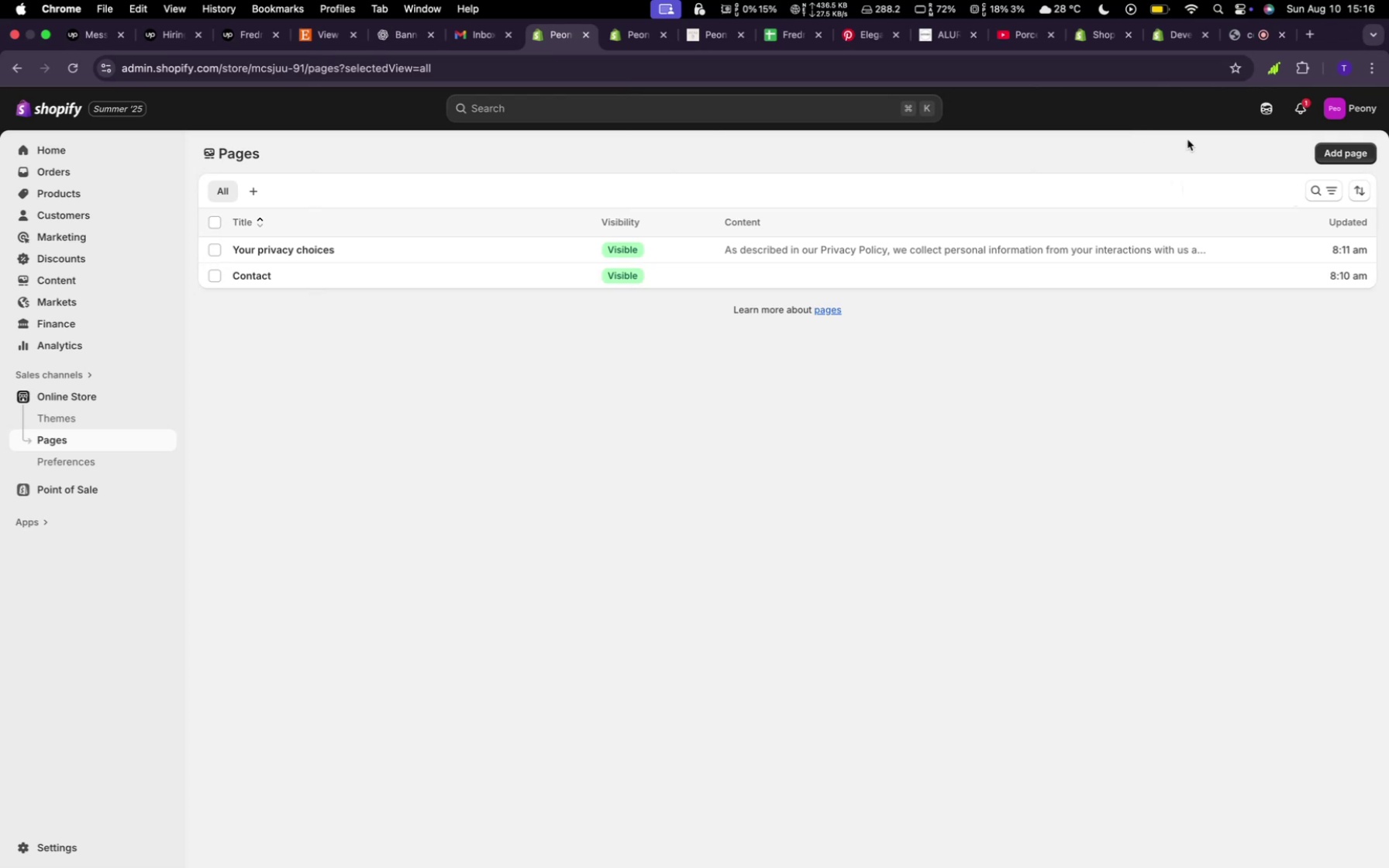 
left_click([1329, 156])
 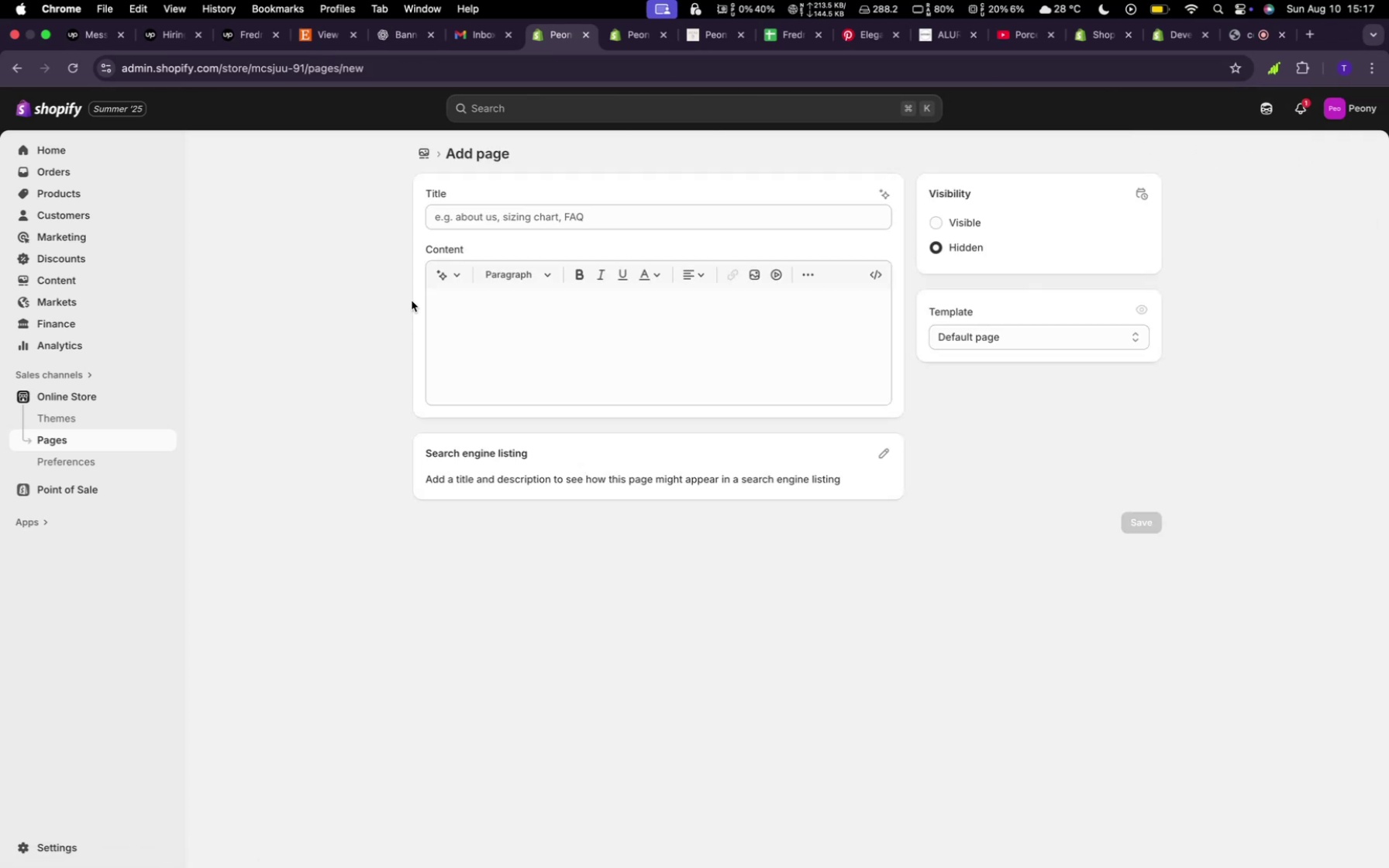 
left_click([453, 221])
 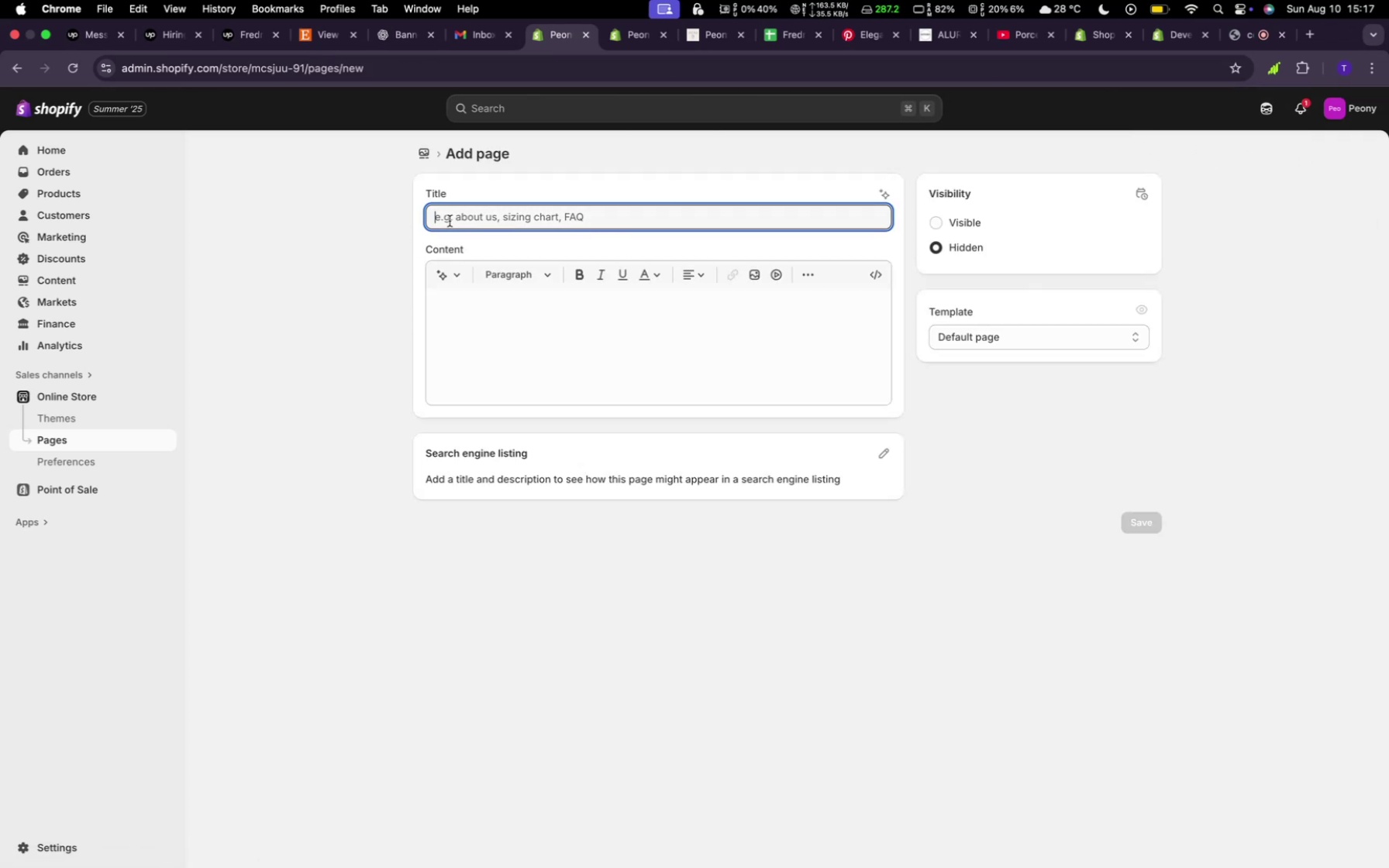 
type(PRo)
key(Backspace)
key(Backspace)
key(Backspace)
type(Privacy)
 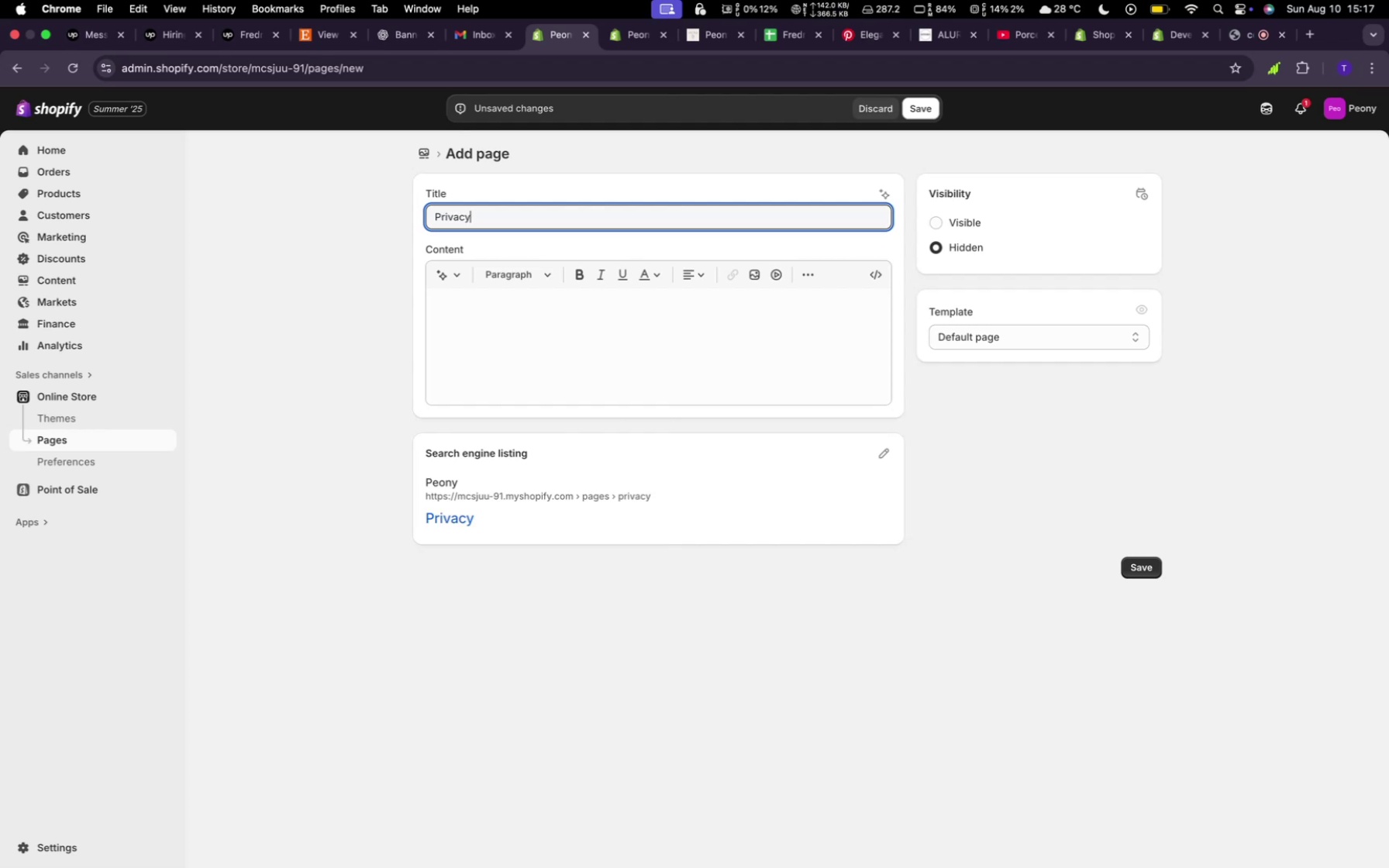 
left_click([1144, 563])
 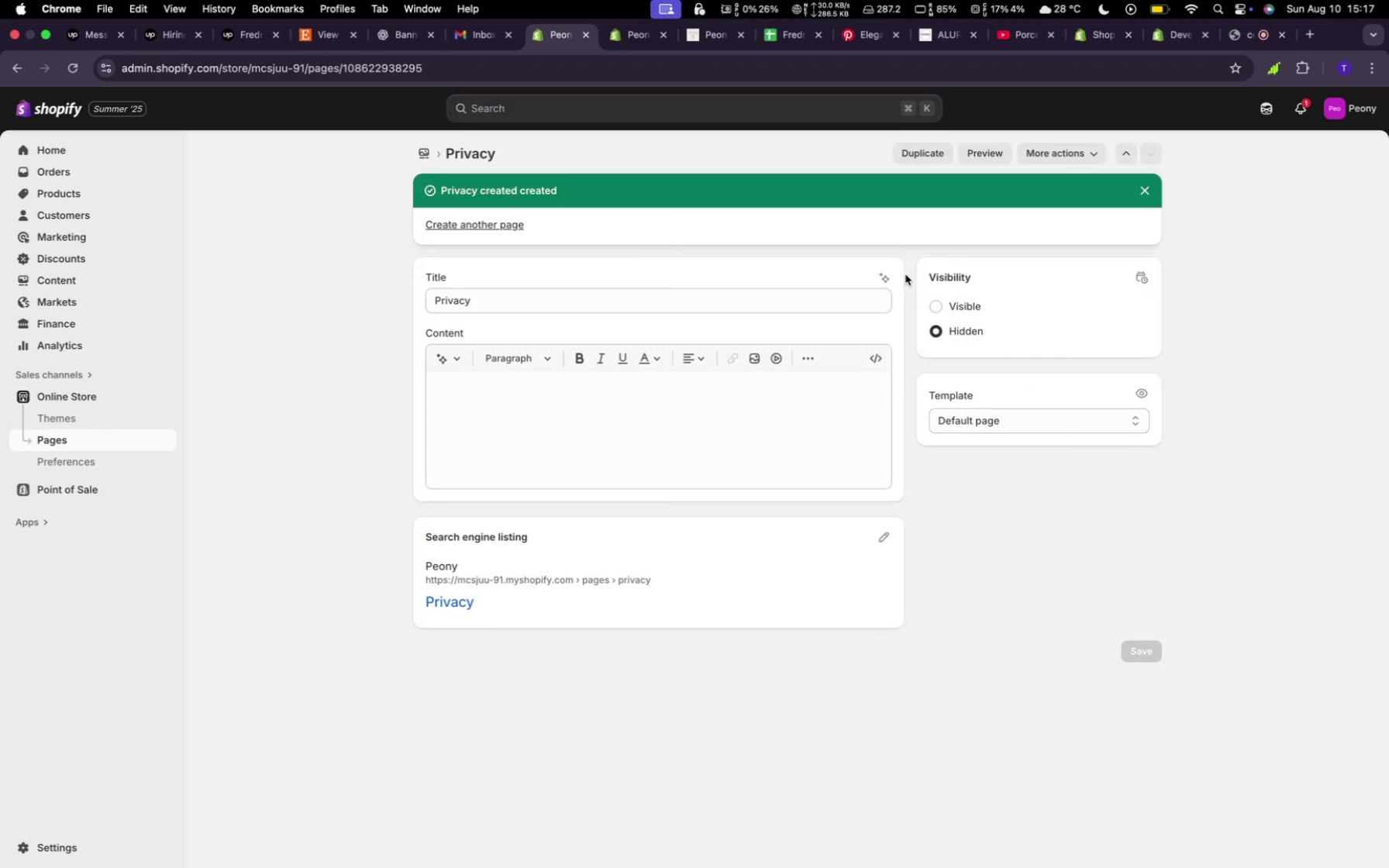 
wait(5.15)
 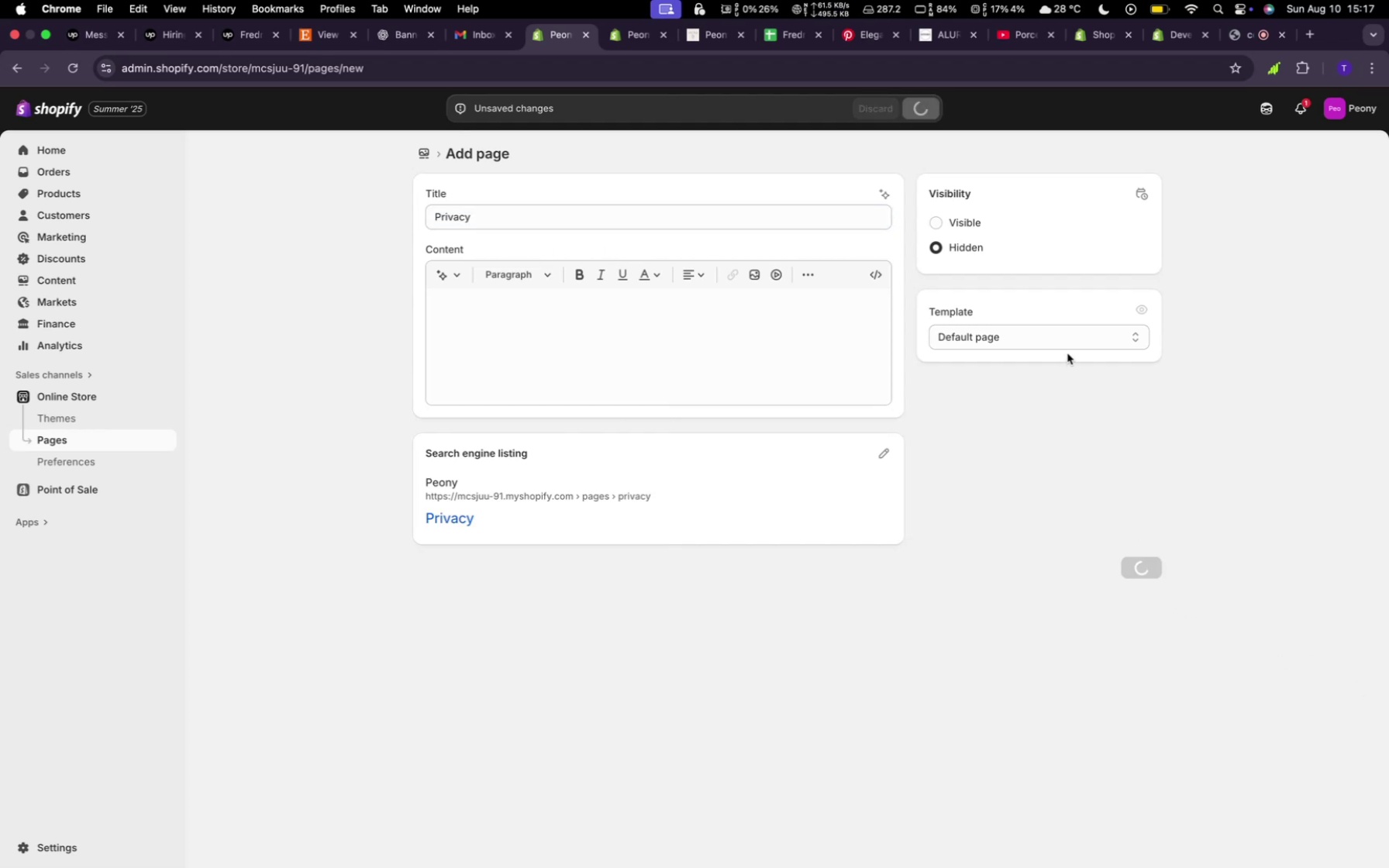 
left_click([933, 305])
 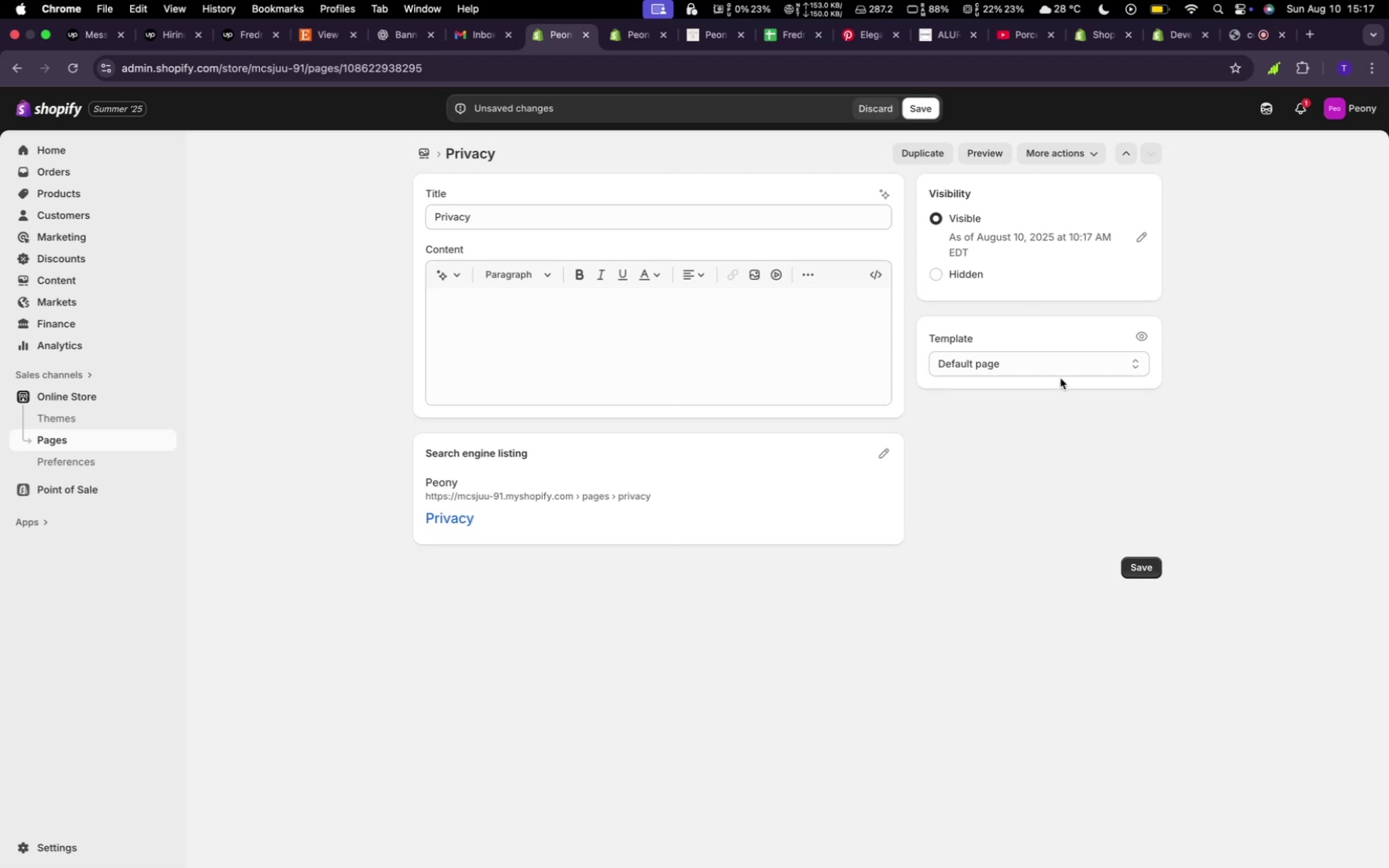 
left_click([1063, 369])
 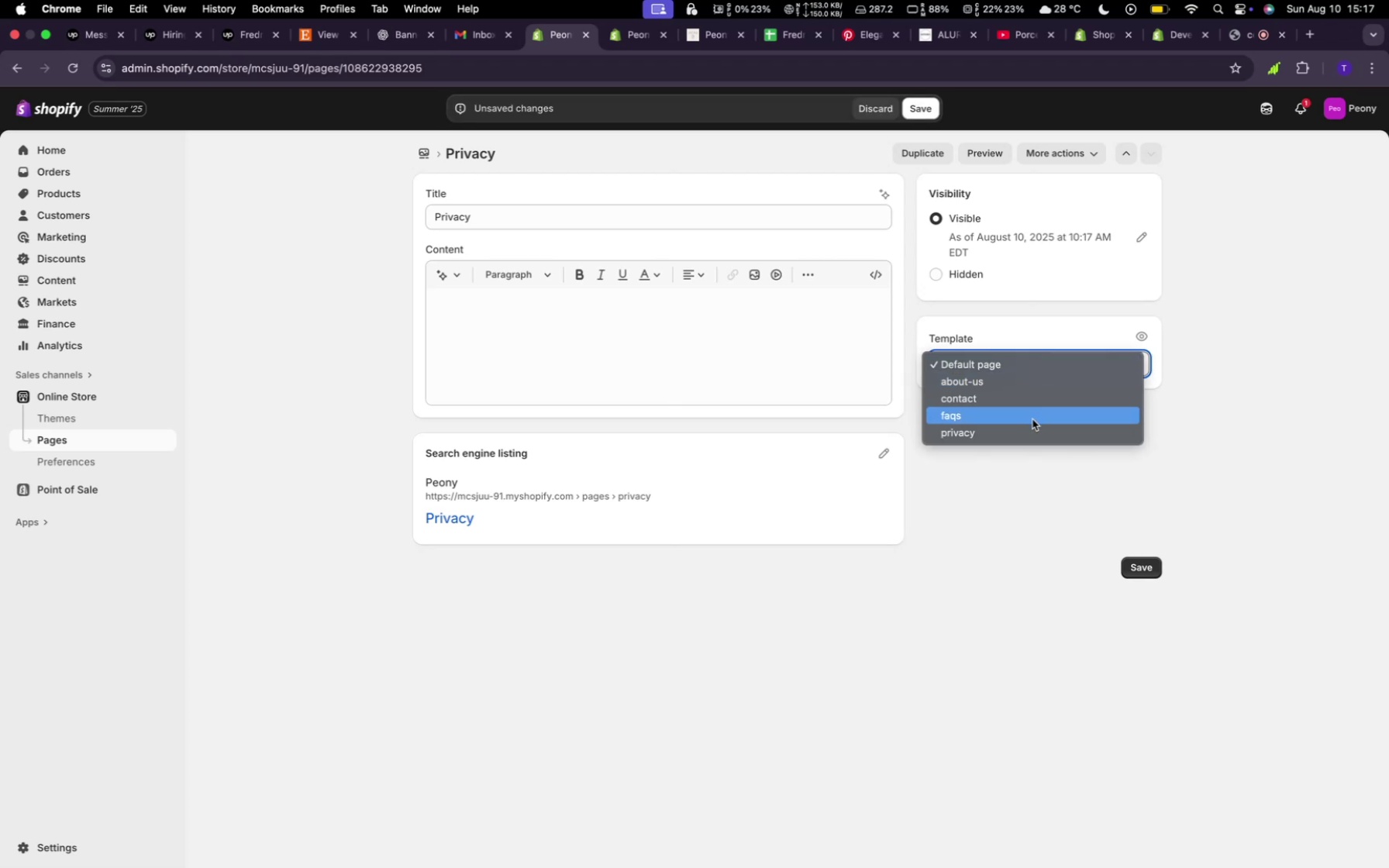 
left_click([1027, 432])
 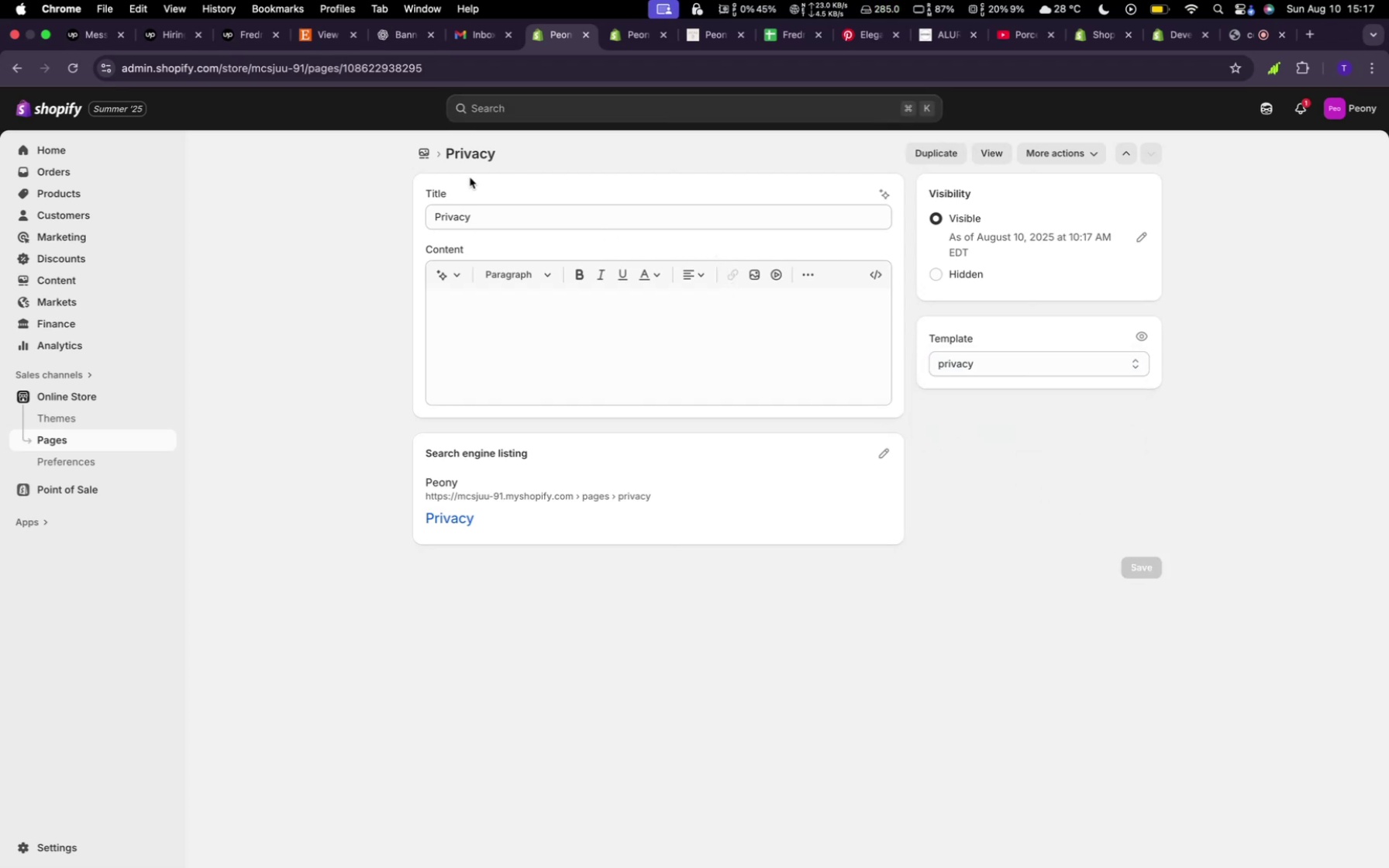 
wait(5.77)
 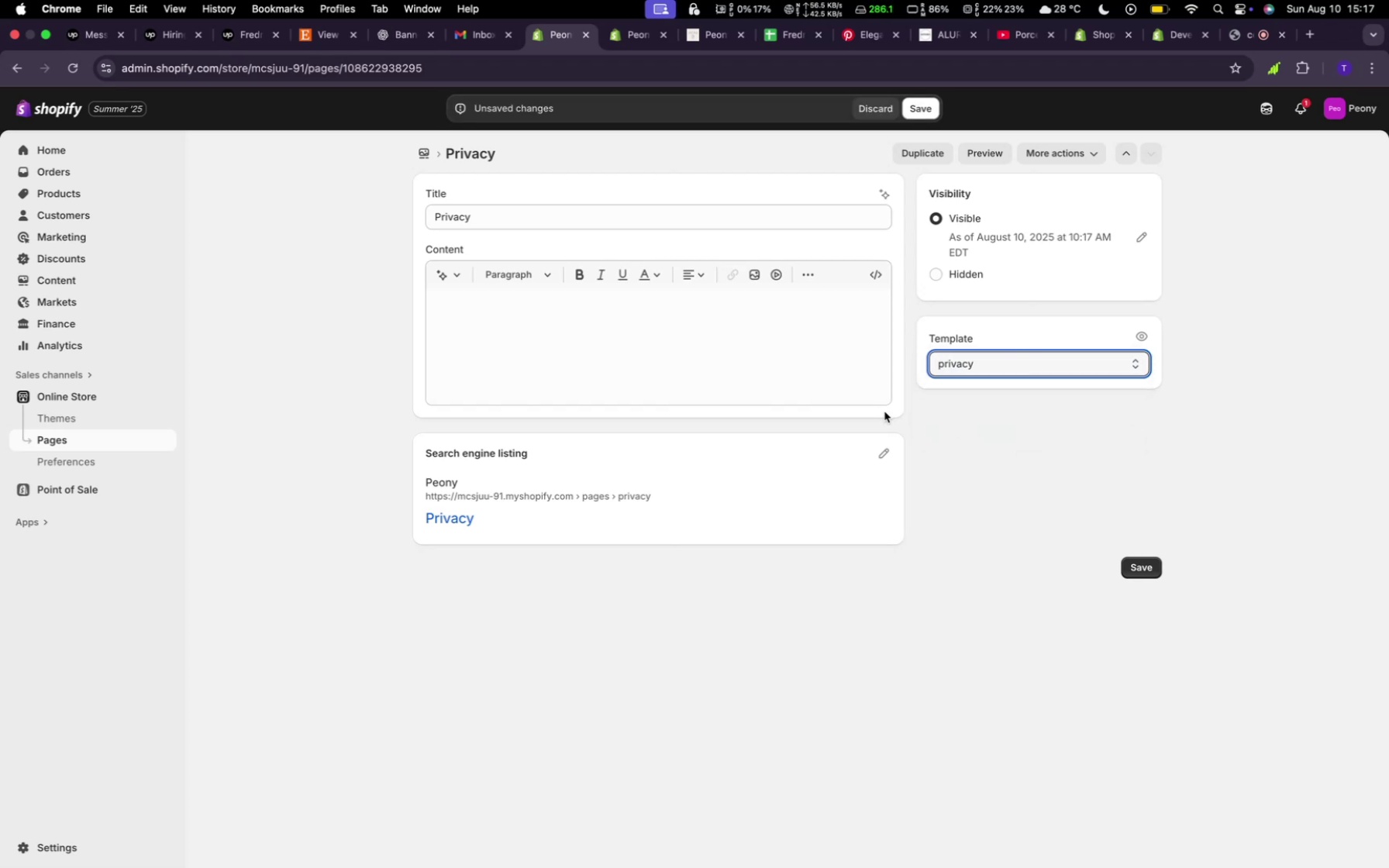 
left_click([425, 148])
 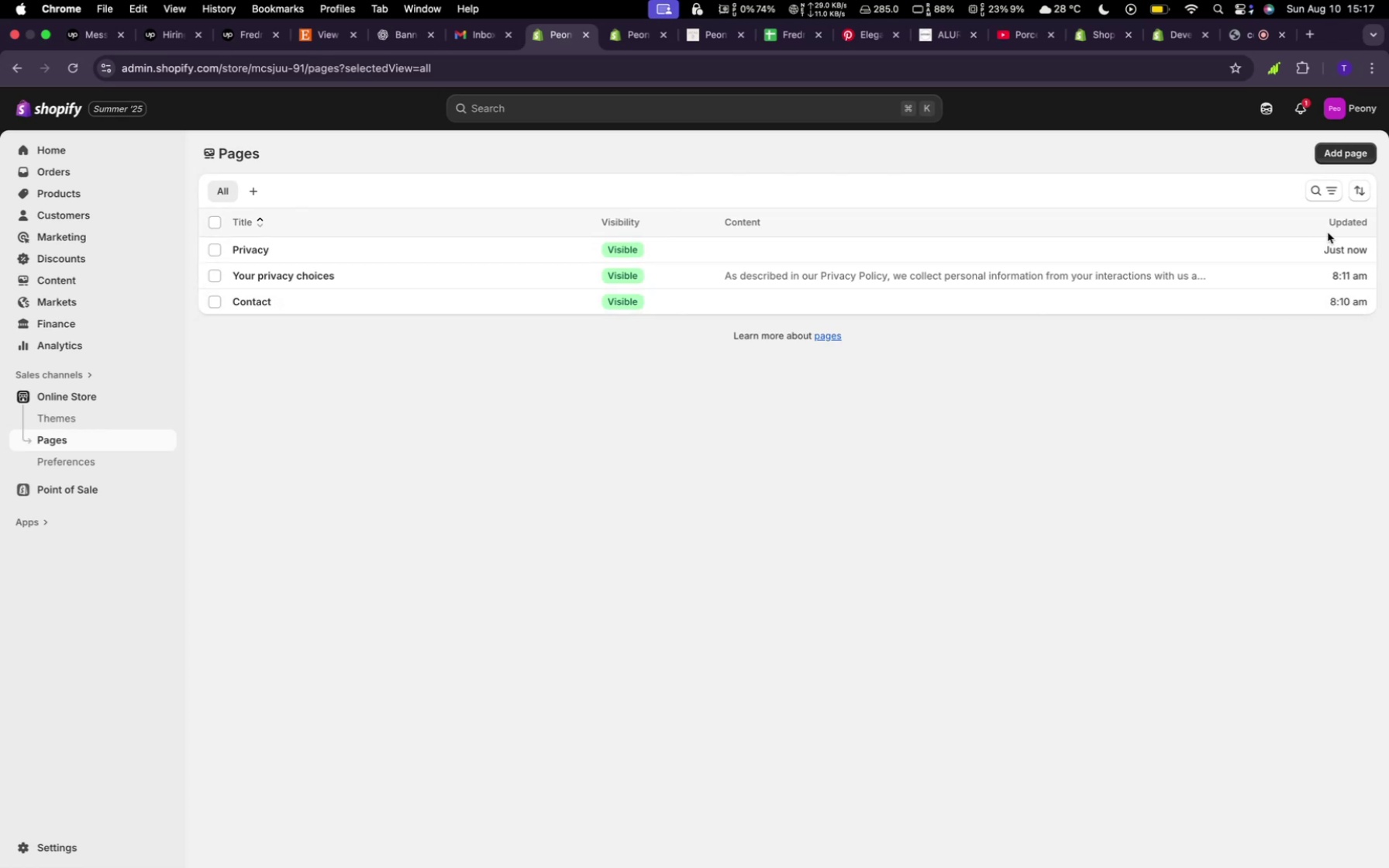 
wait(6.03)
 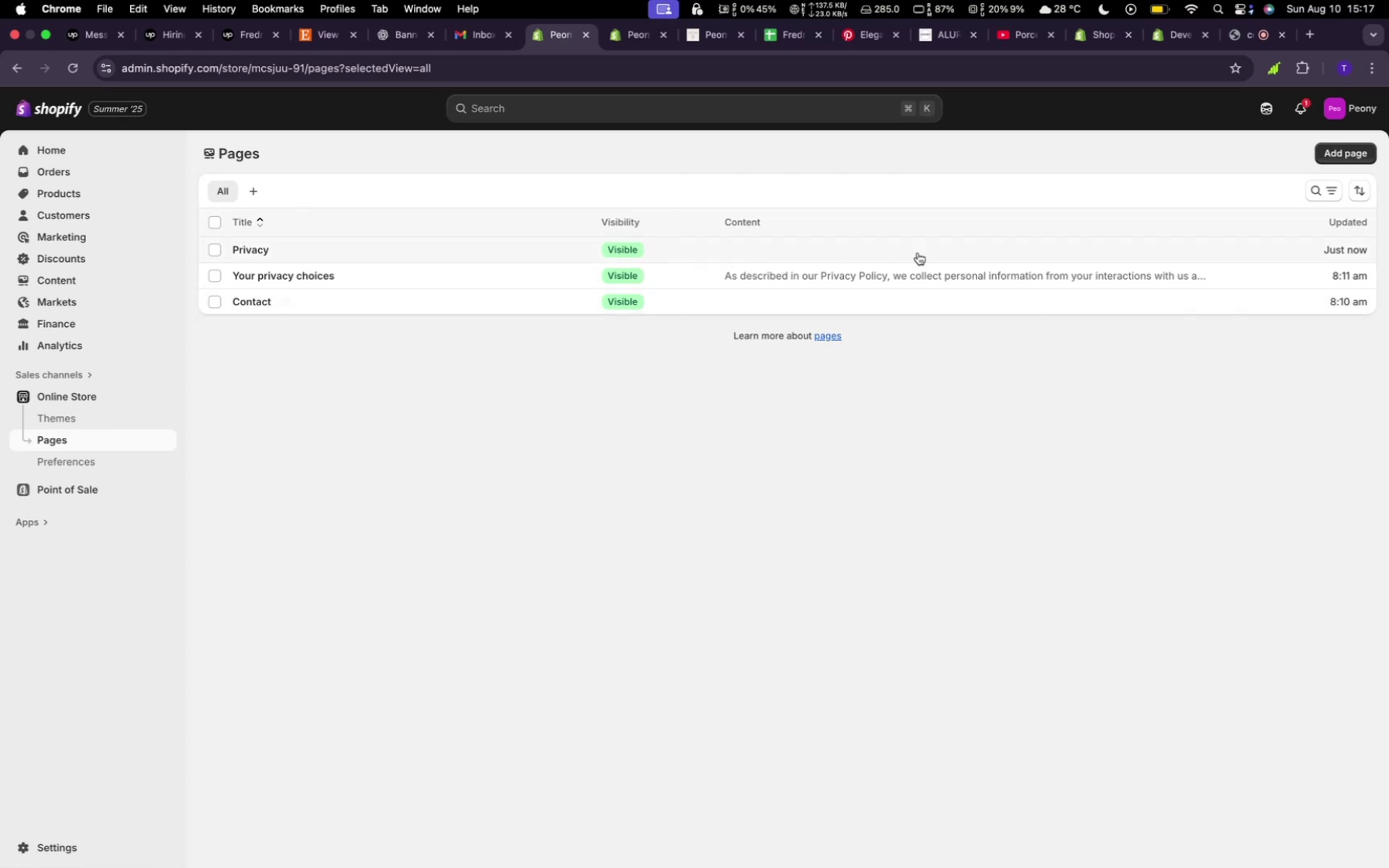 
left_click([1336, 157])
 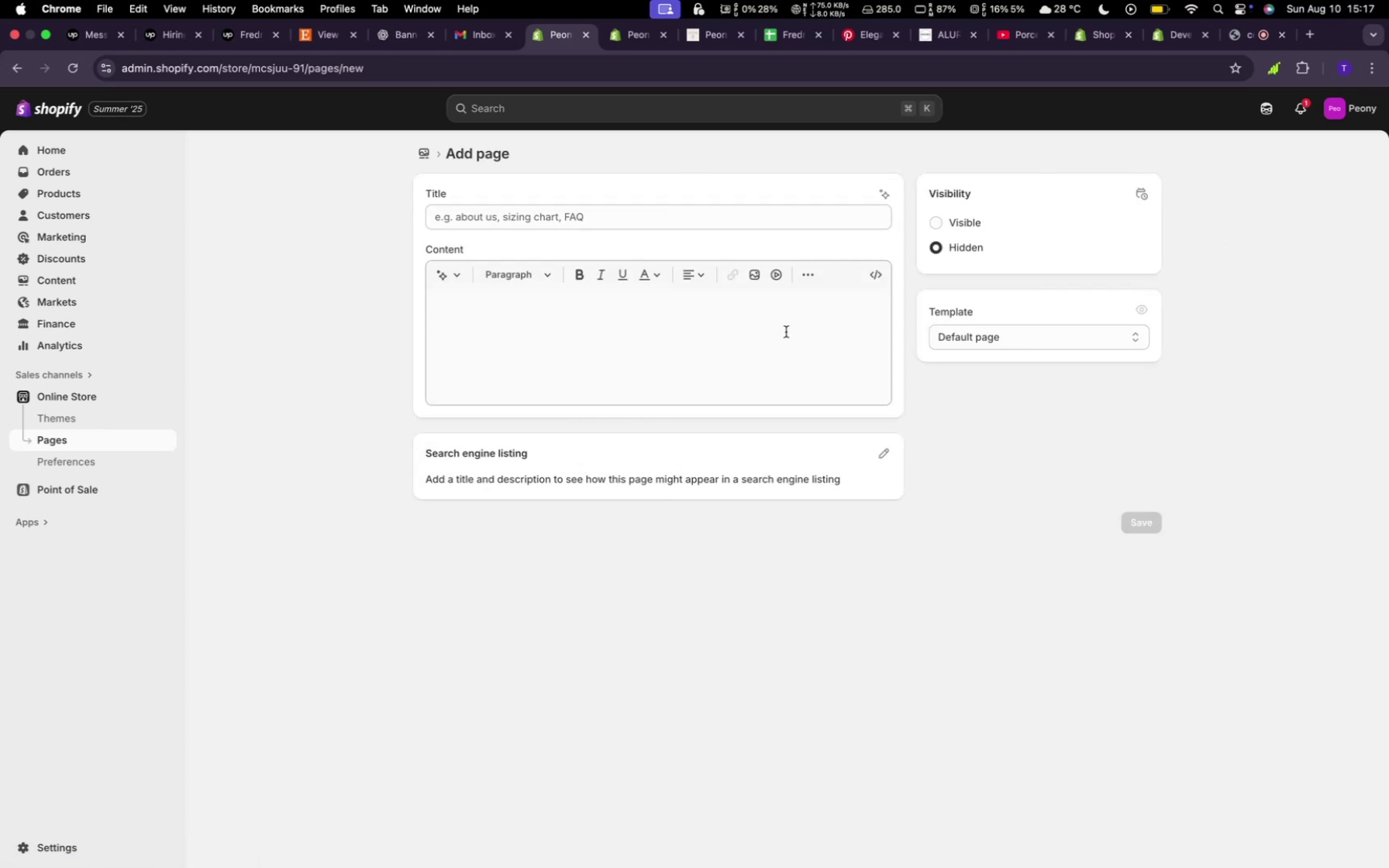 
left_click([660, 216])
 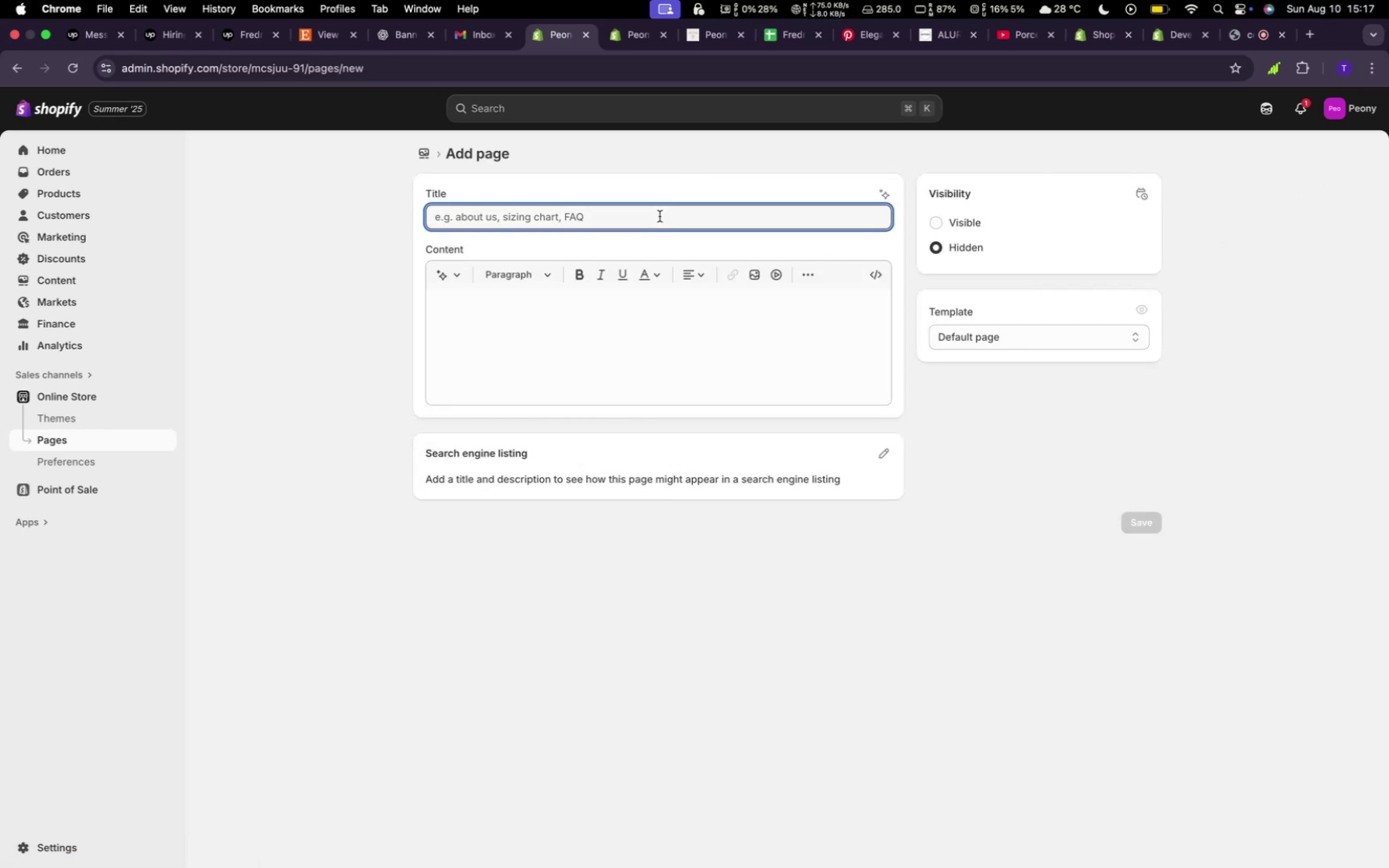 
type(About Us)
 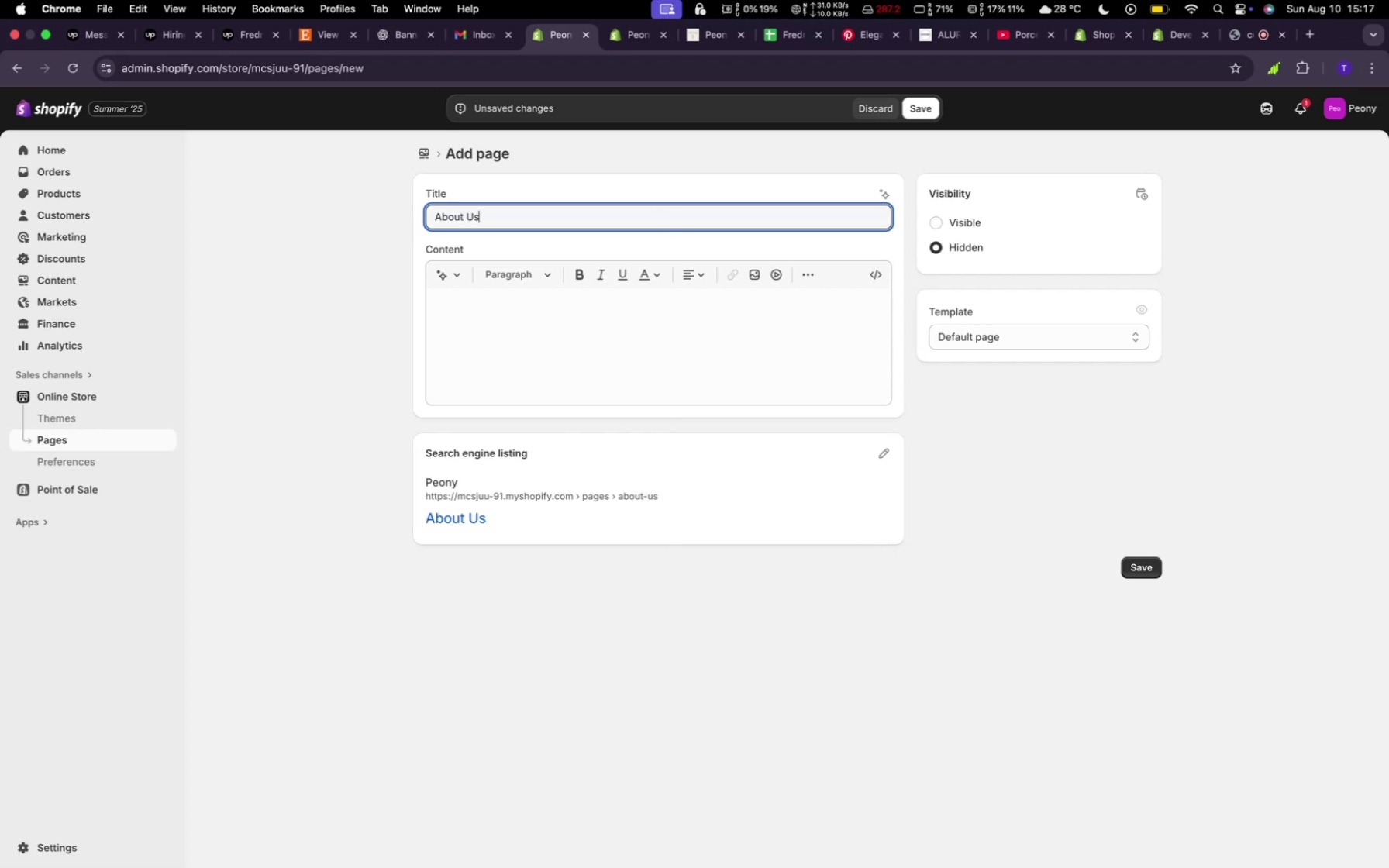 
left_click([943, 224])
 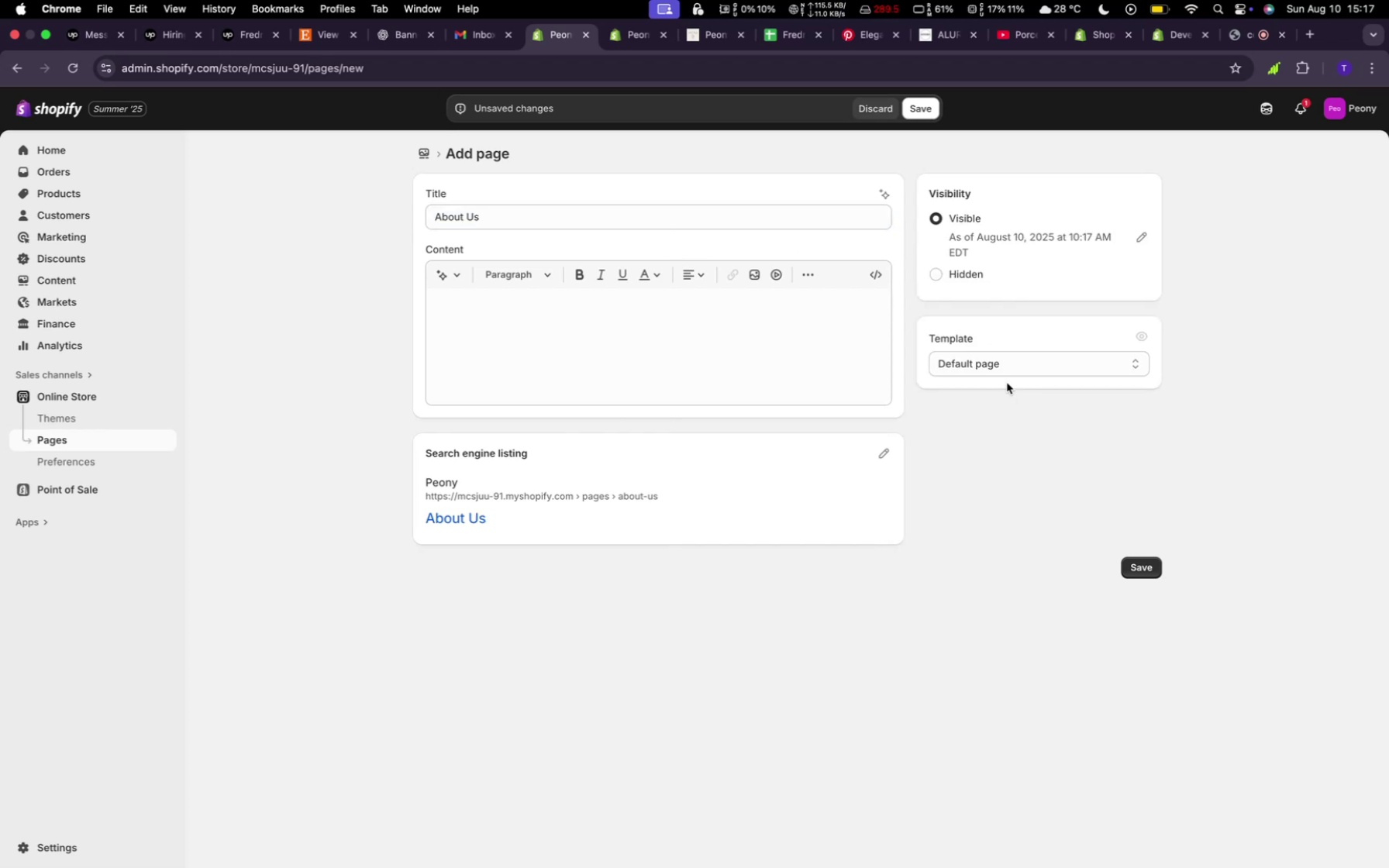 
left_click([1006, 373])
 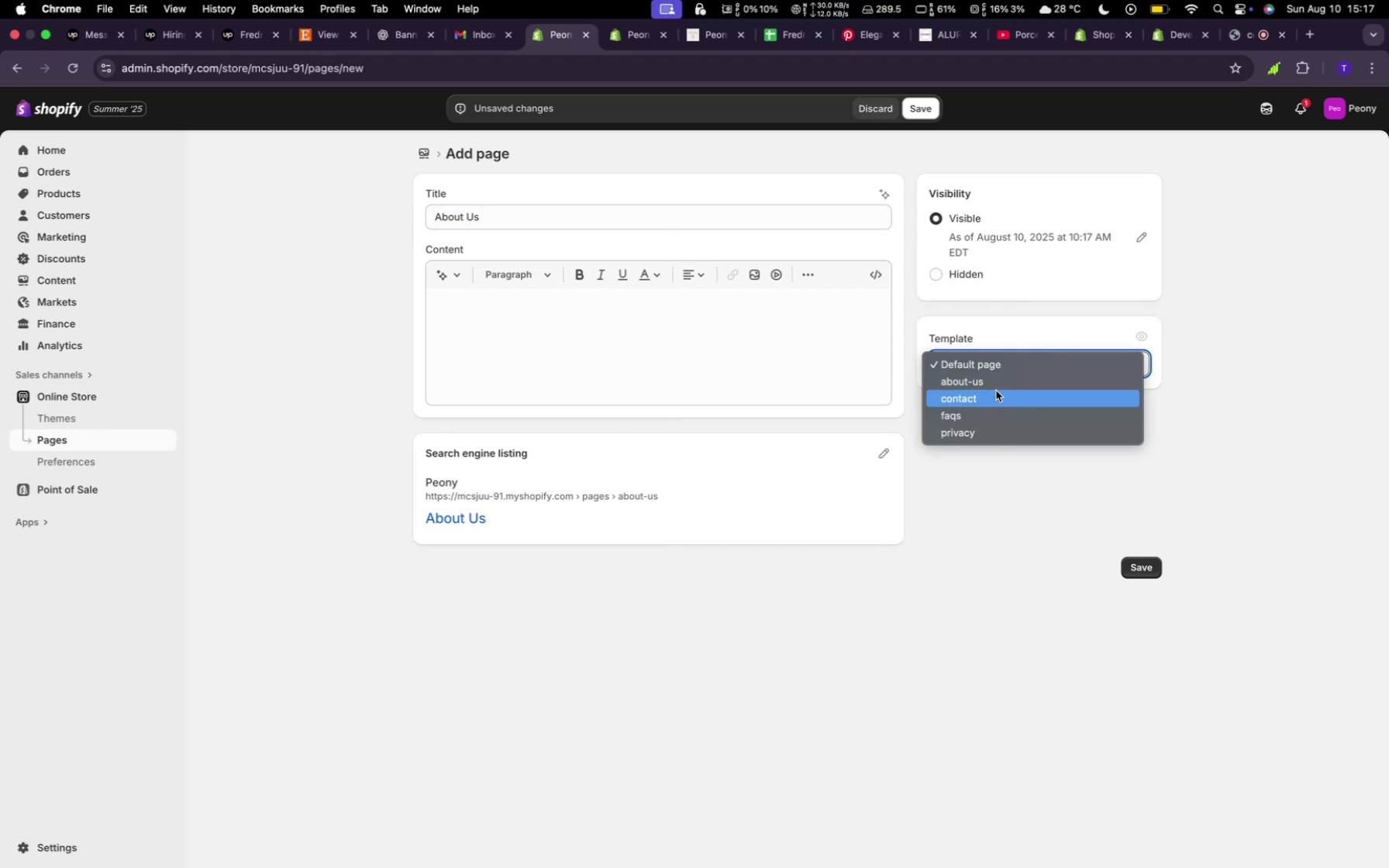 
left_click([996, 385])
 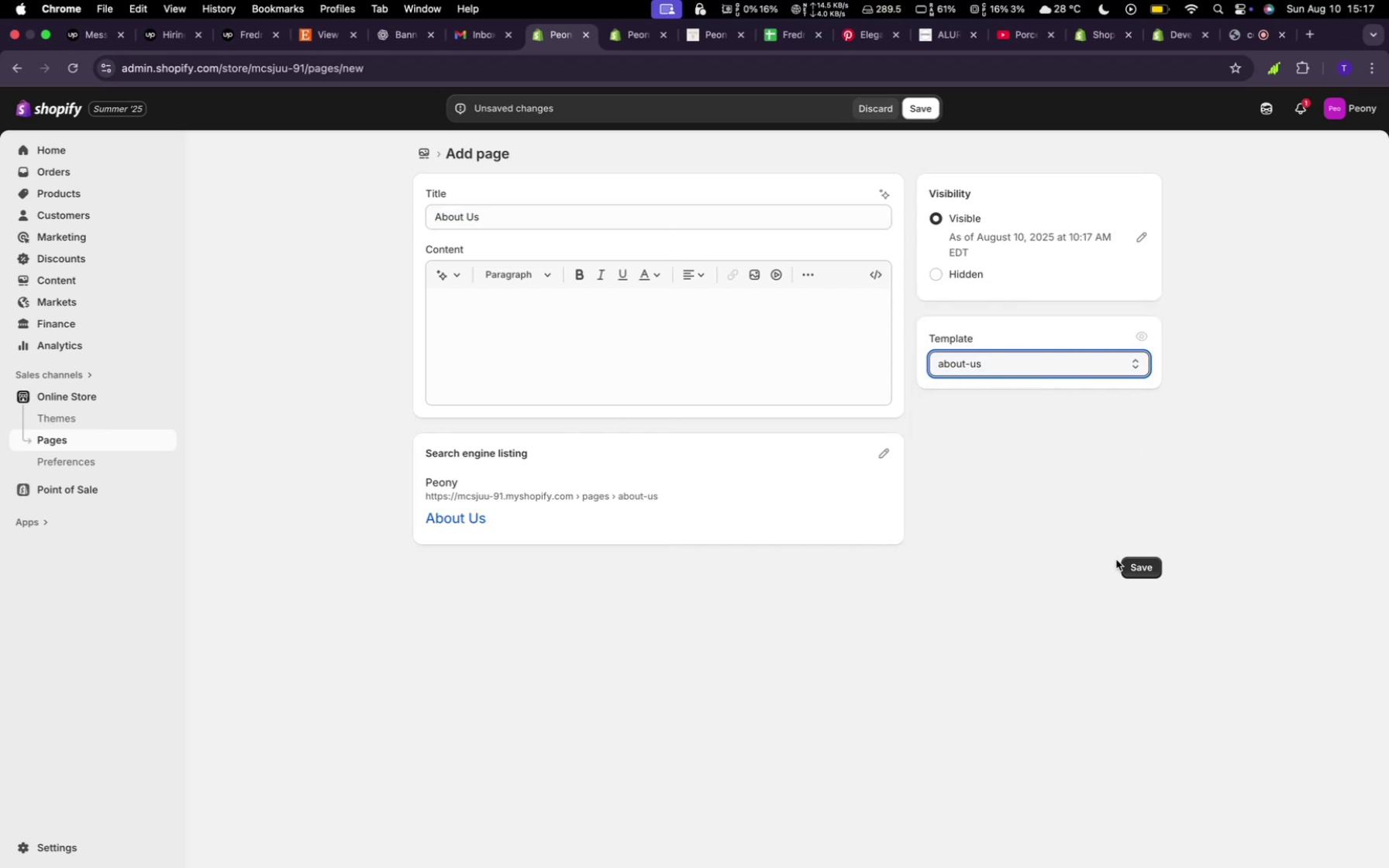 
left_click([1125, 566])
 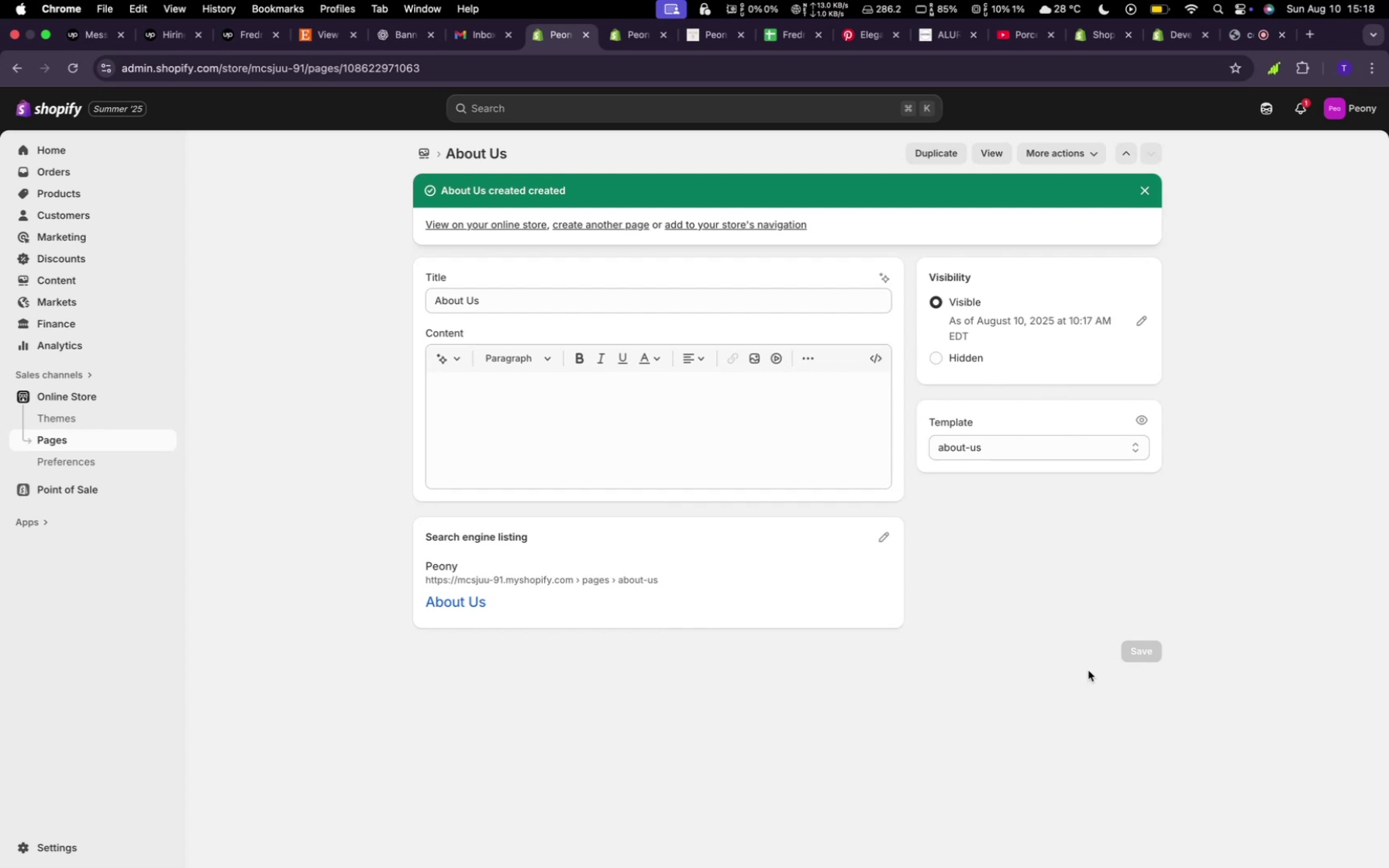 
wait(52.25)
 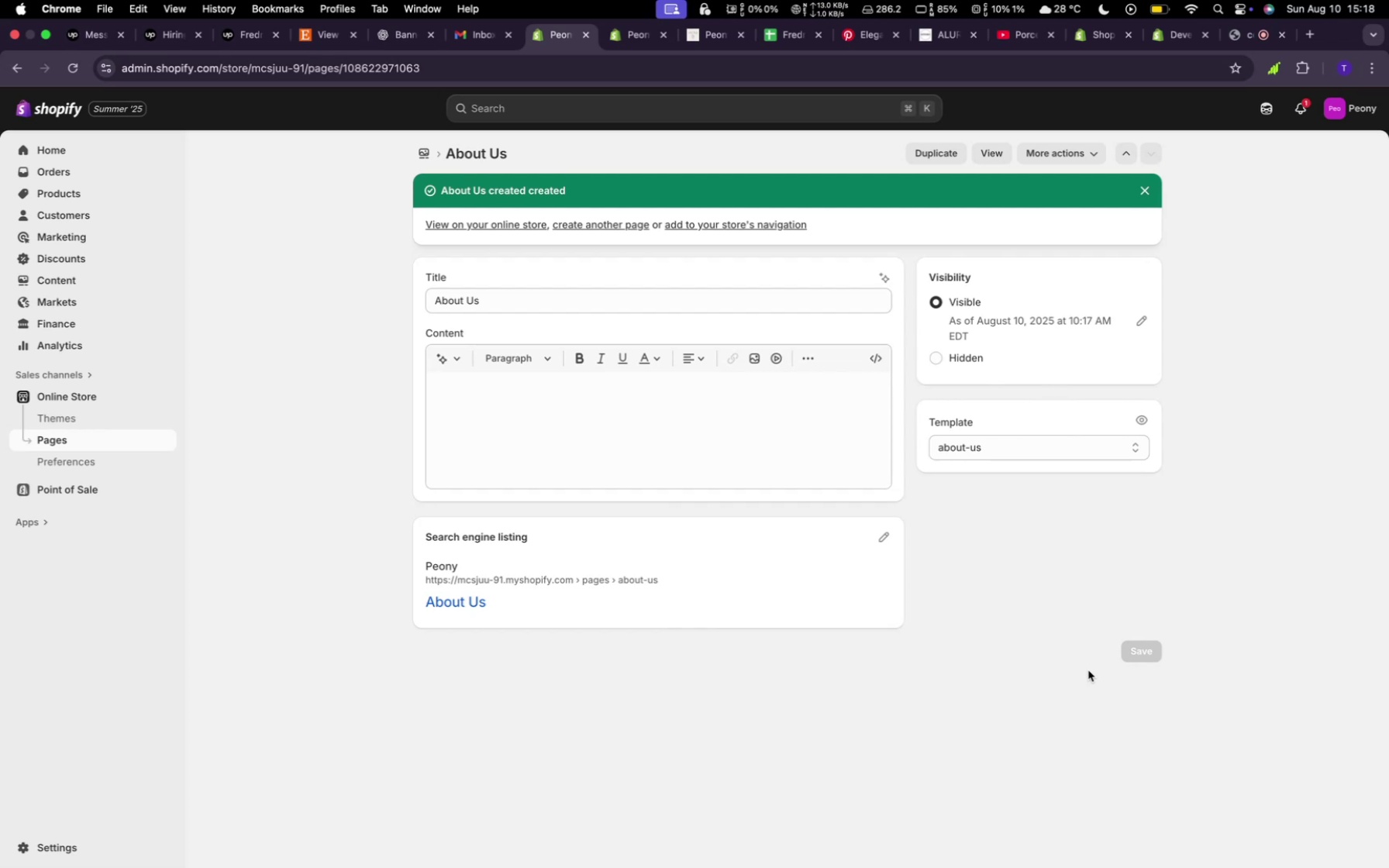 
left_click([422, 154])
 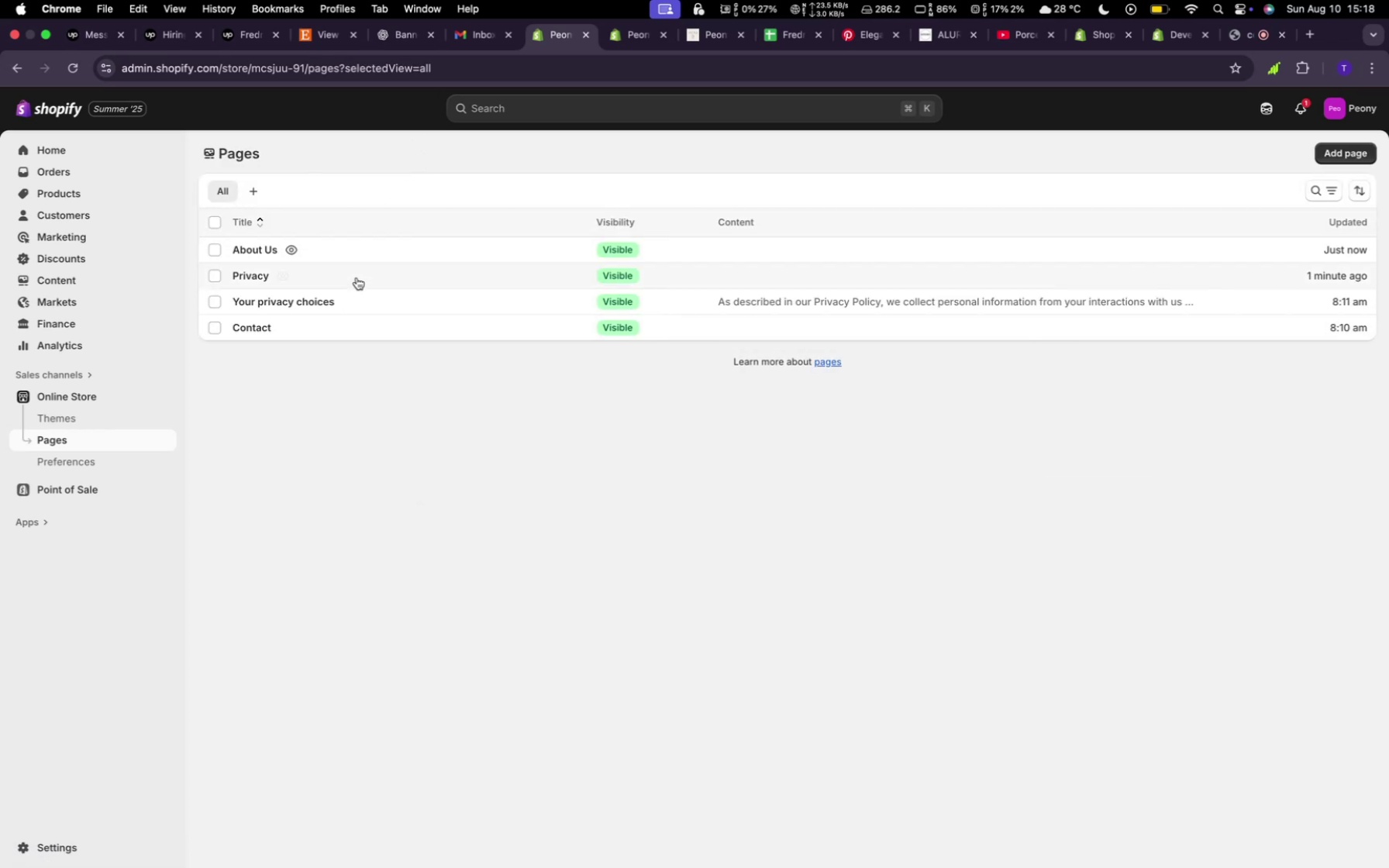 
wait(8.19)
 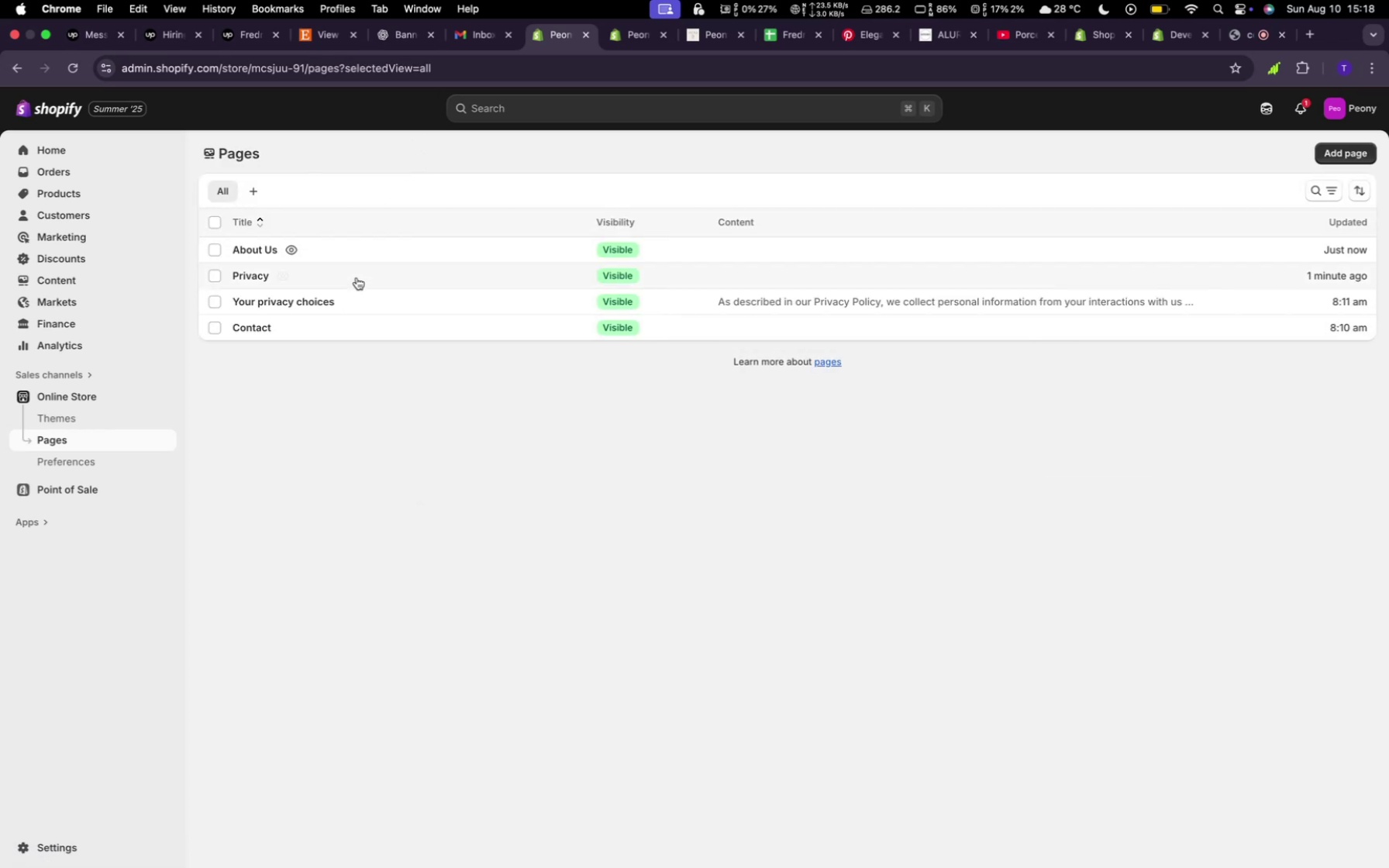 
left_click([1341, 158])
 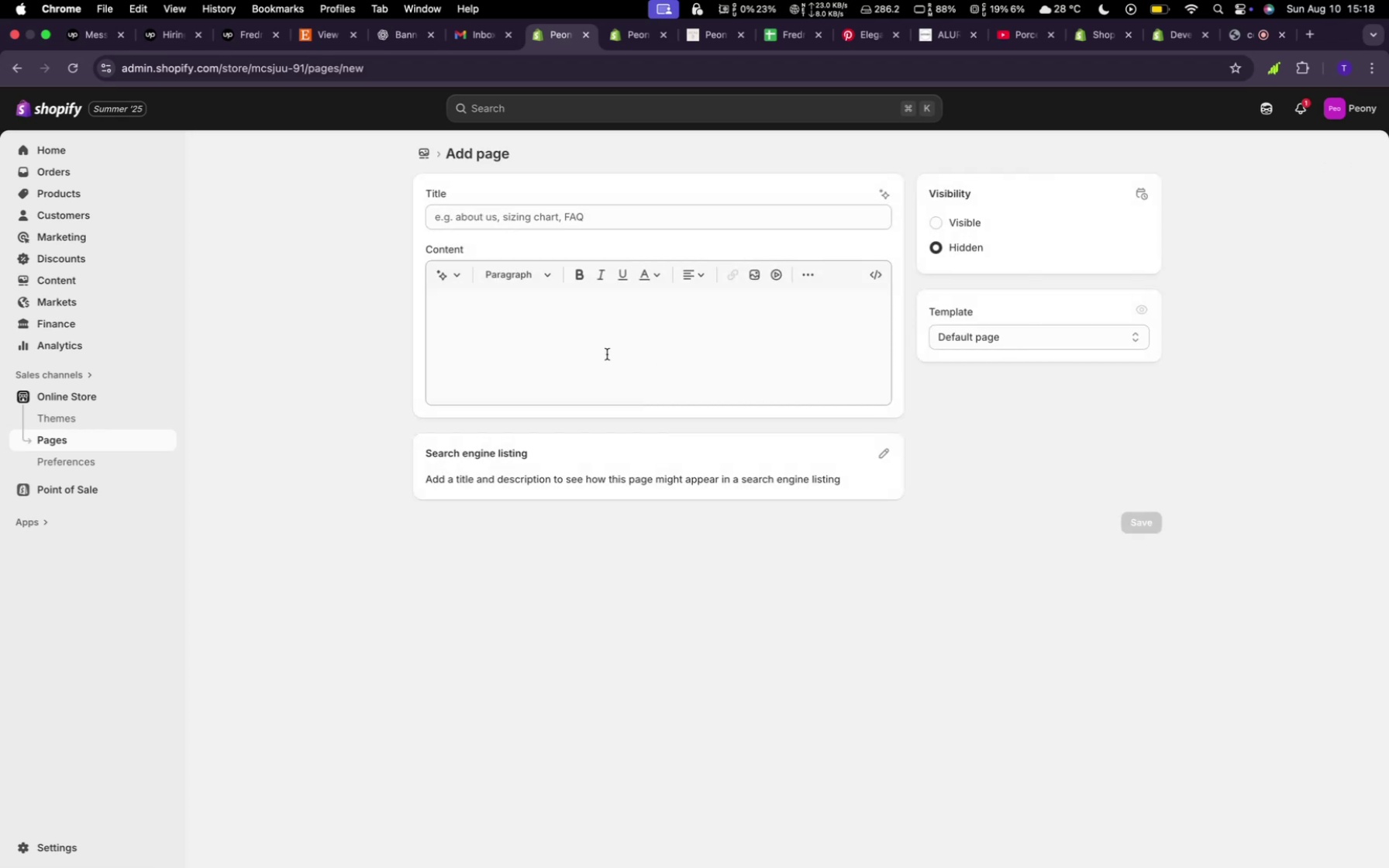 
left_click([526, 213])
 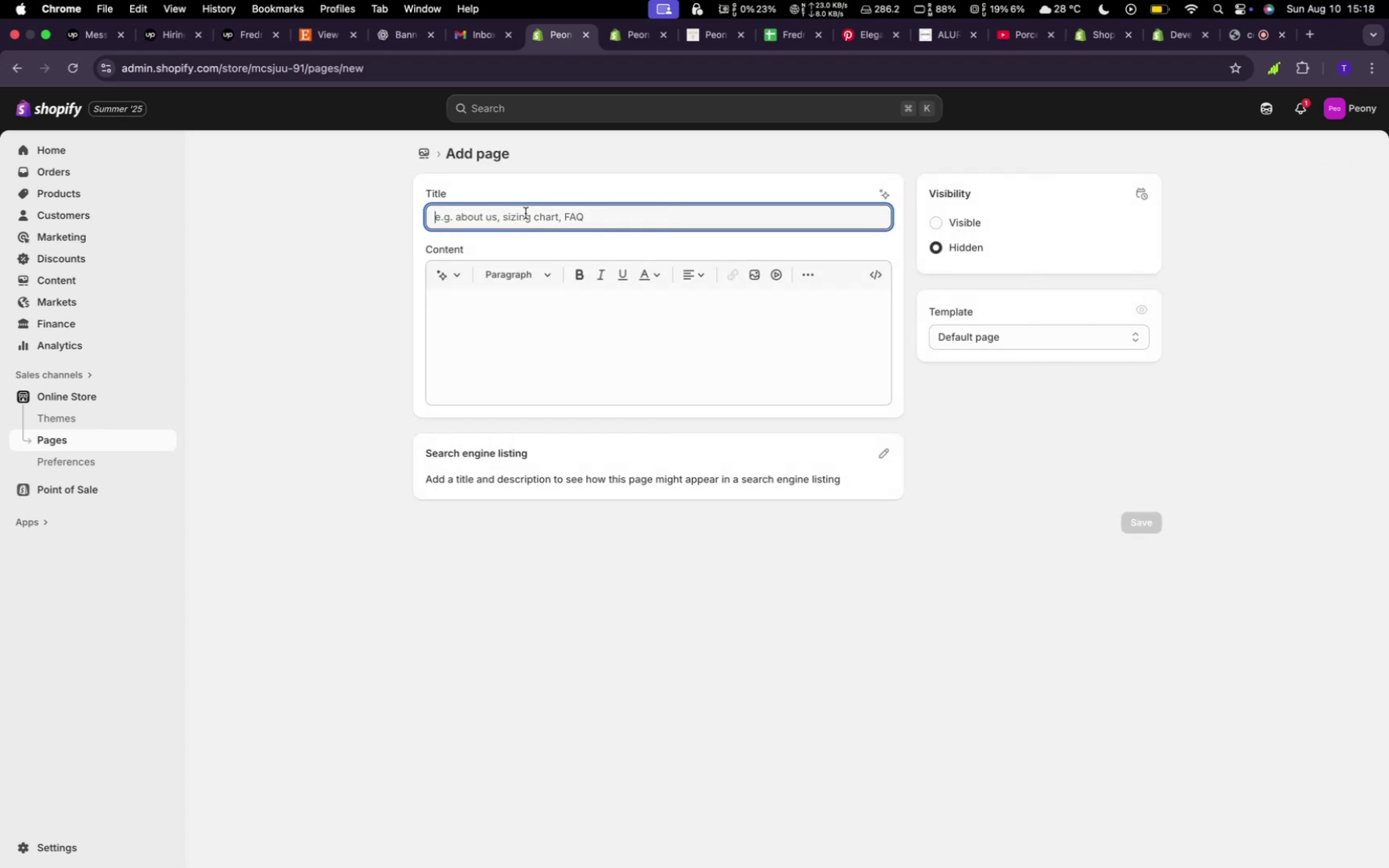 
type(Faqs)
key(Backspace)
key(Backspace)
key(Backspace)
type(AQs)
 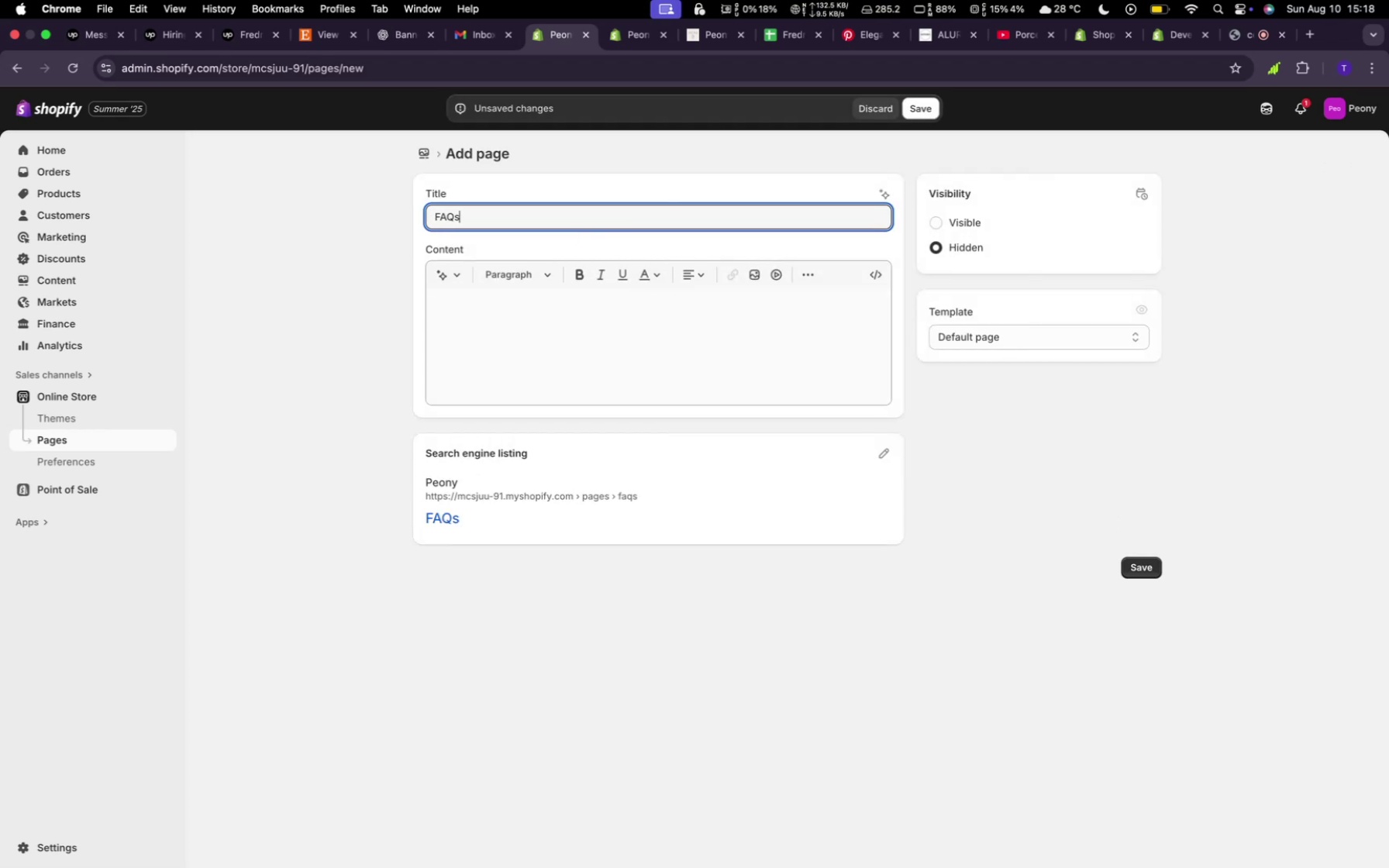 
left_click([1111, 343])
 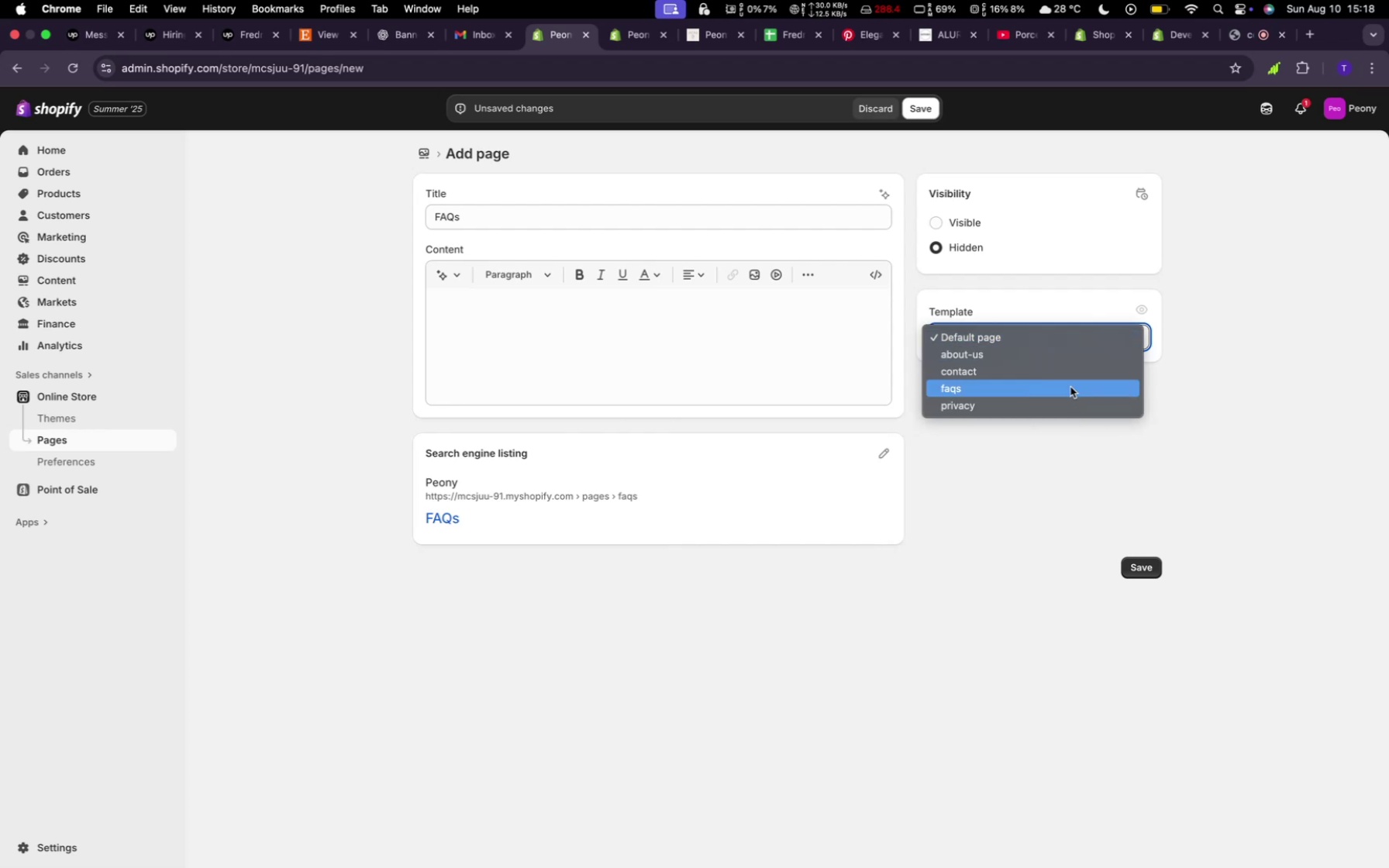 
left_click([1069, 378])
 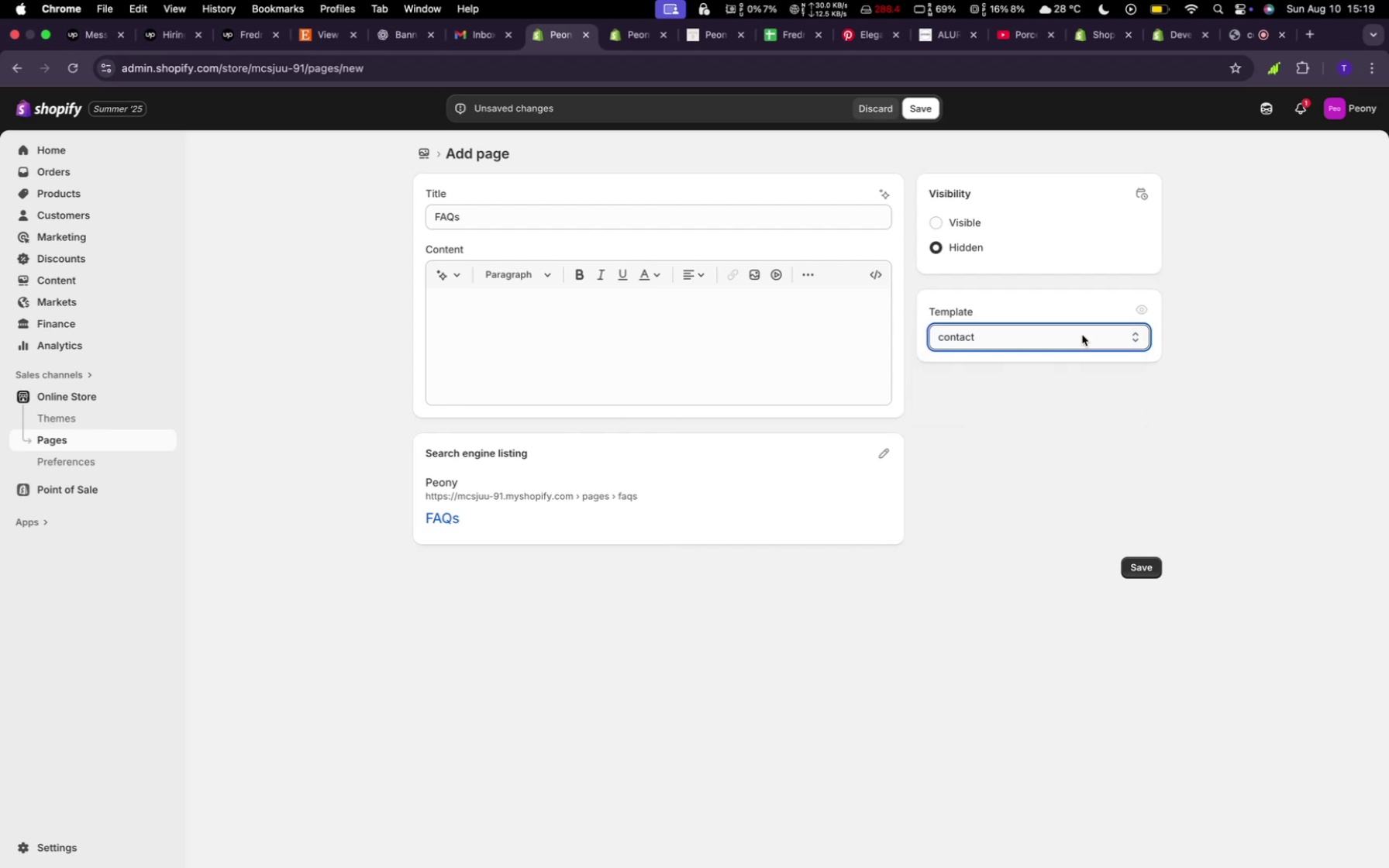 
left_click([1084, 329])
 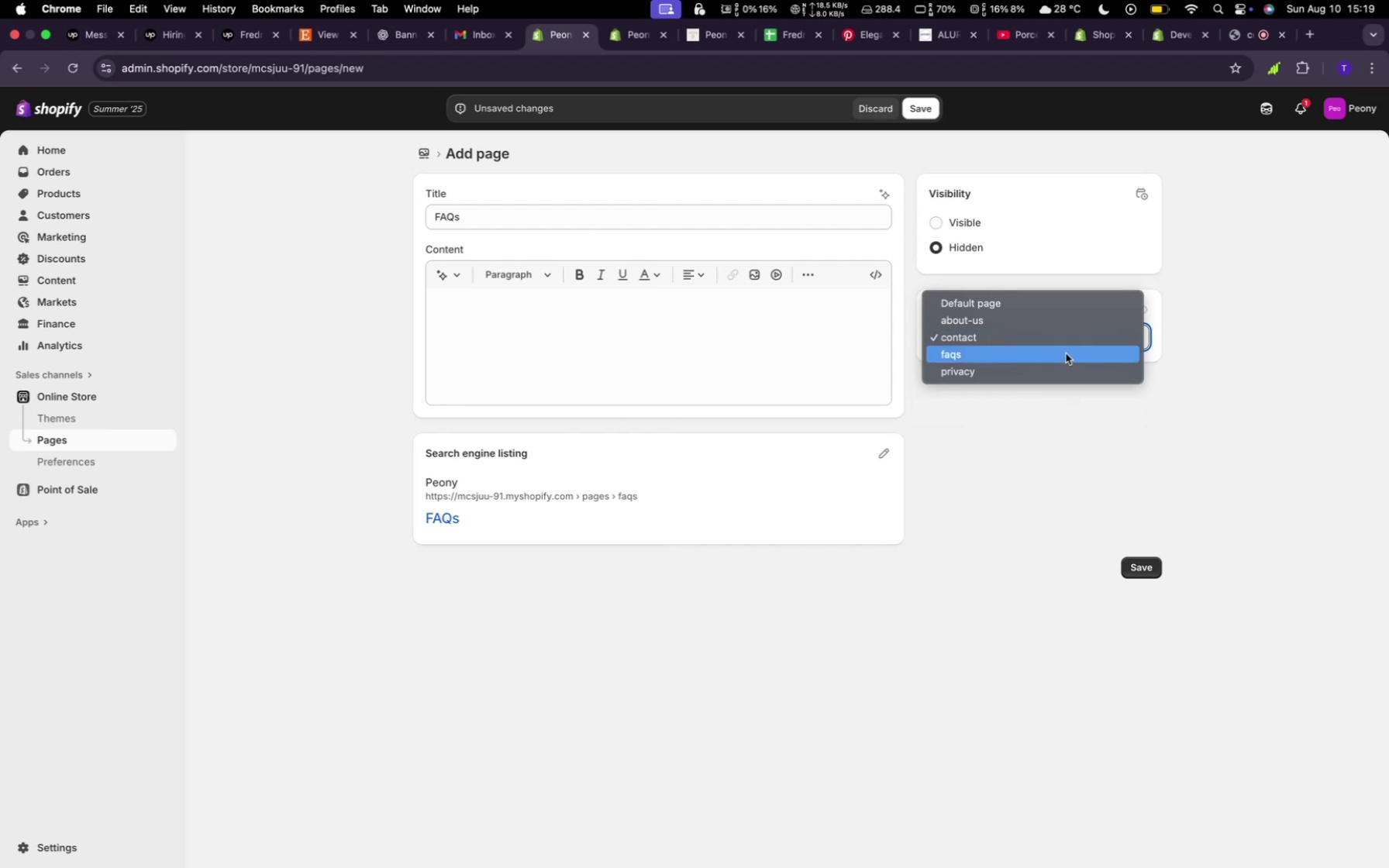 
left_click([1066, 353])
 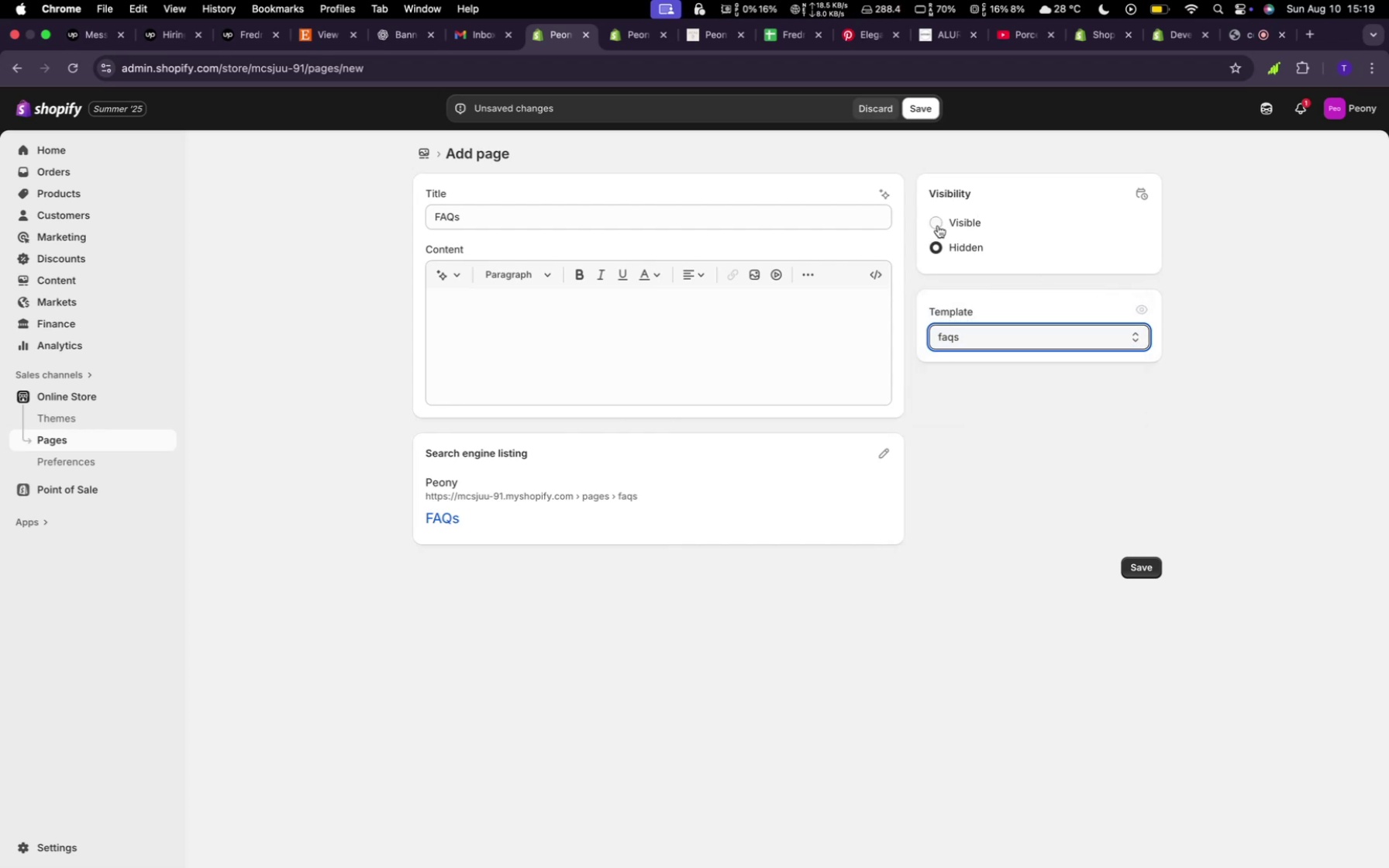 
left_click([939, 225])
 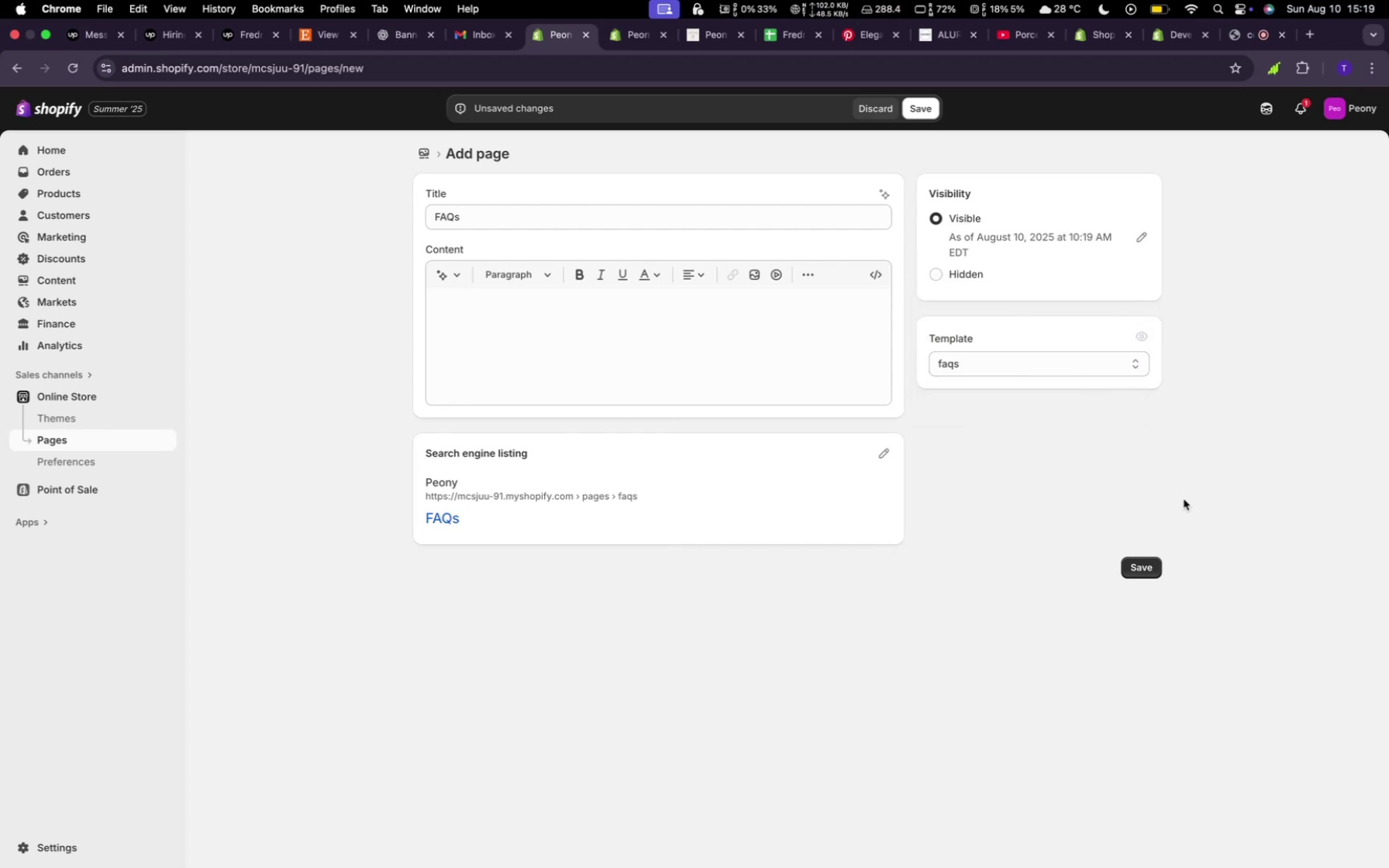 
left_click([1140, 569])
 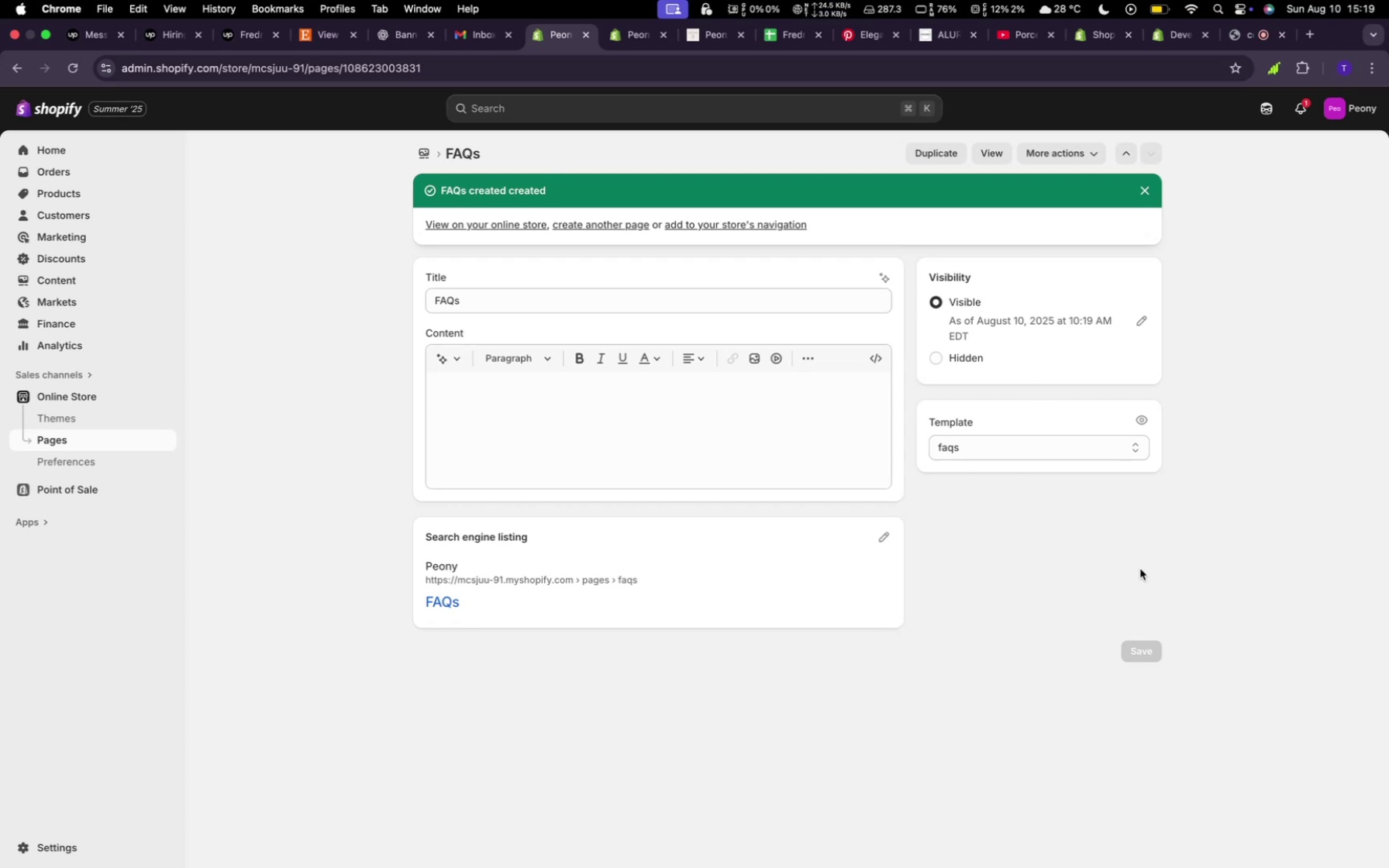 
wait(33.12)
 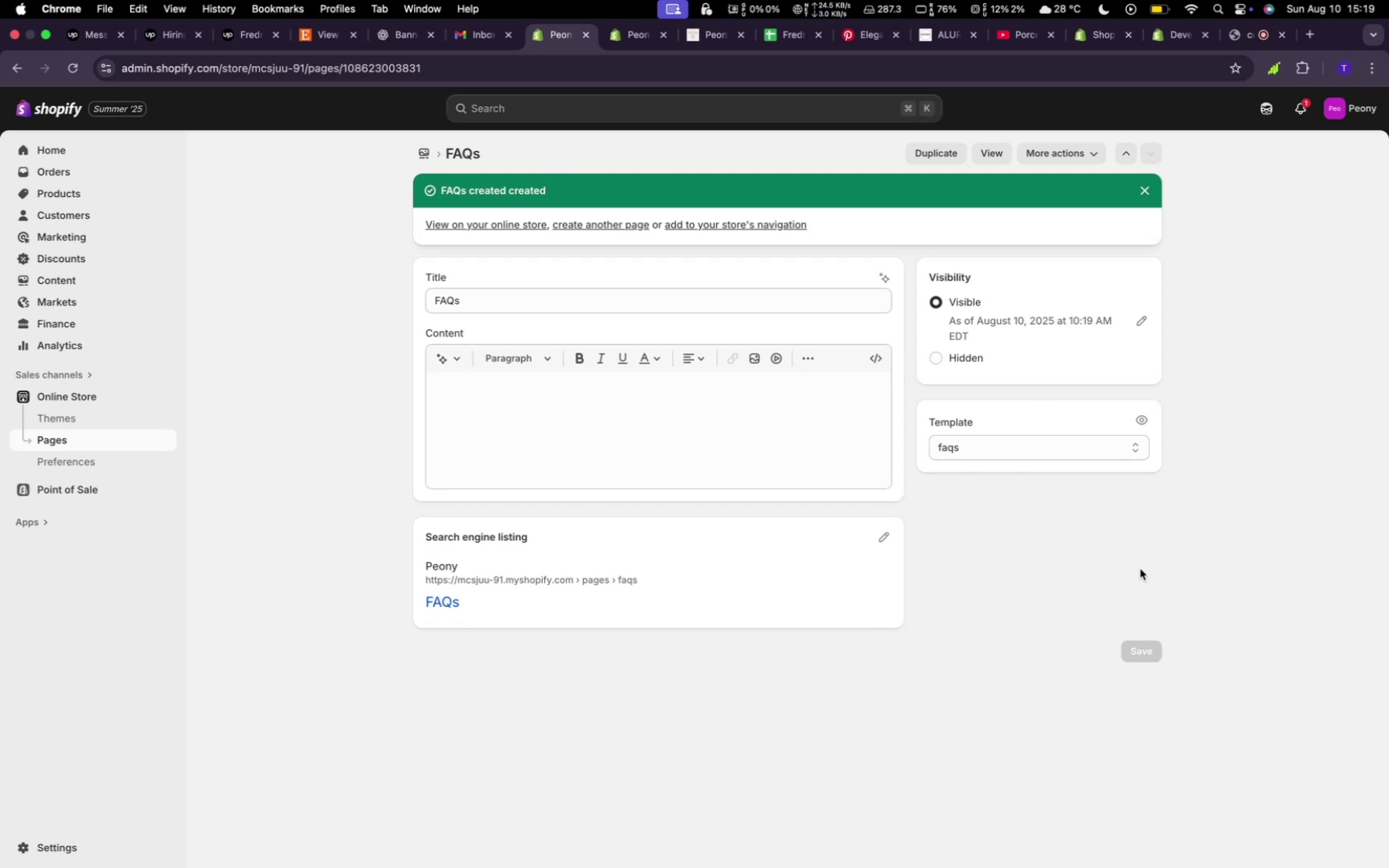 
left_click([431, 150])
 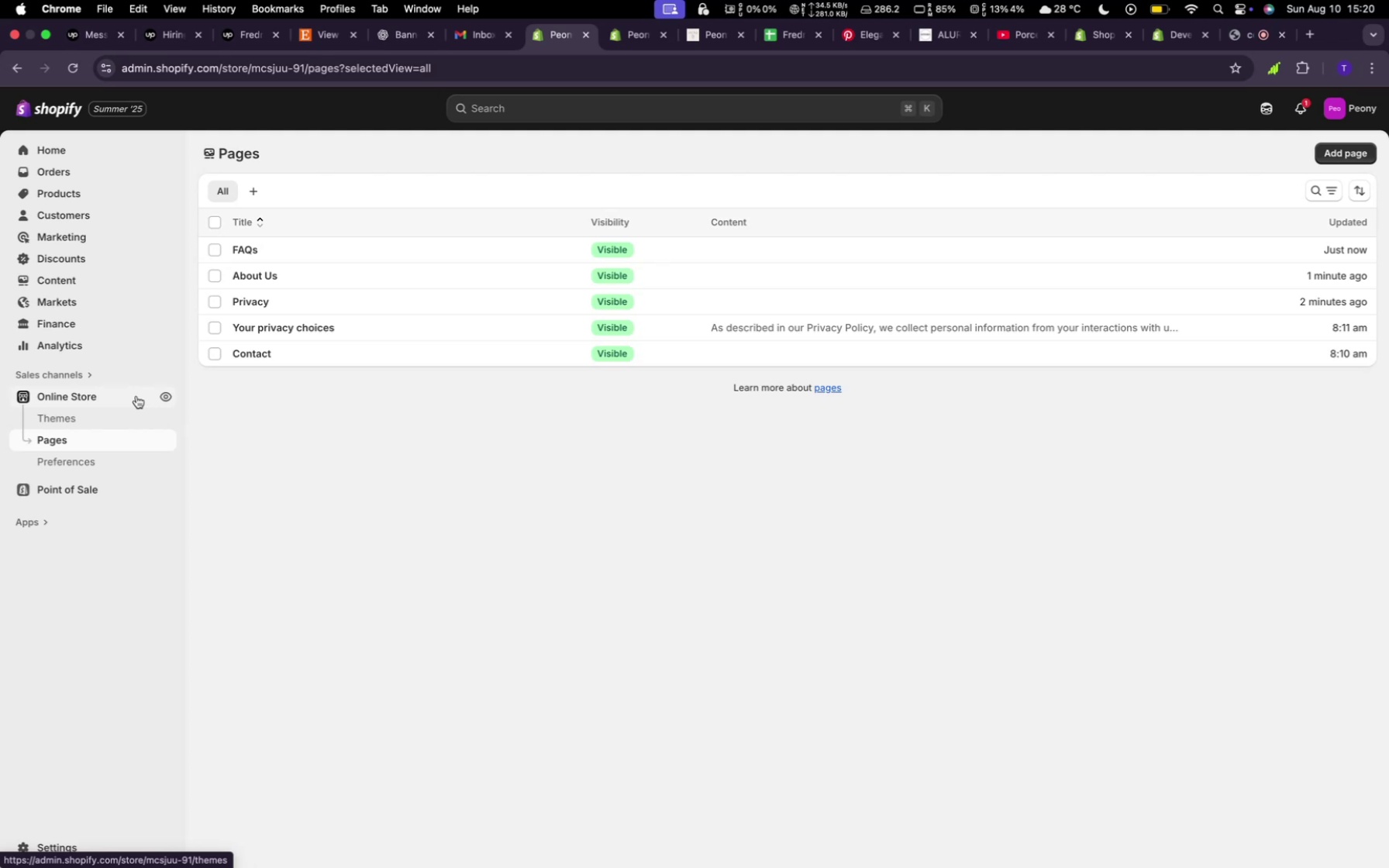 
wait(38.43)
 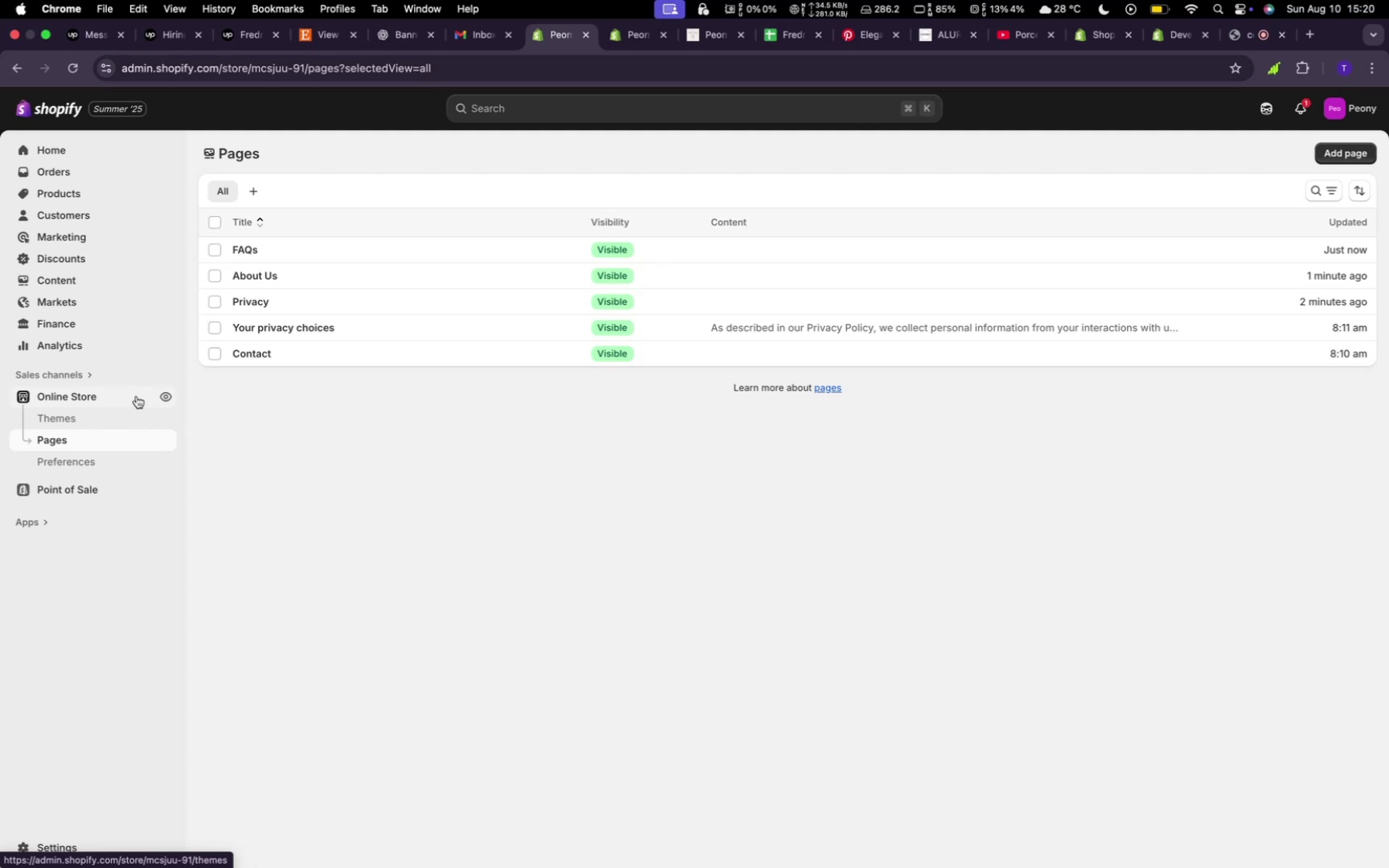 
left_click([67, 290])
 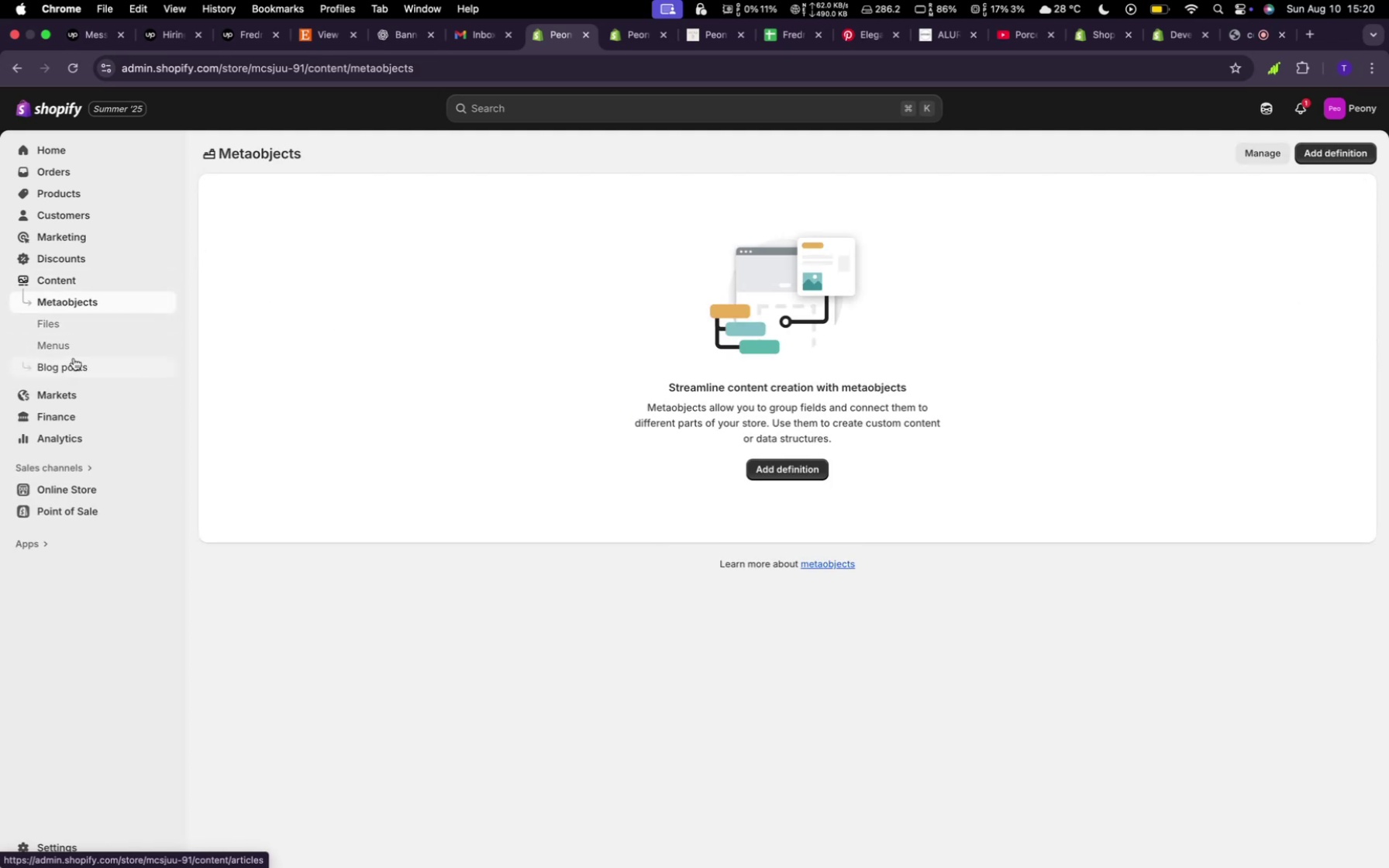 
left_click([72, 348])
 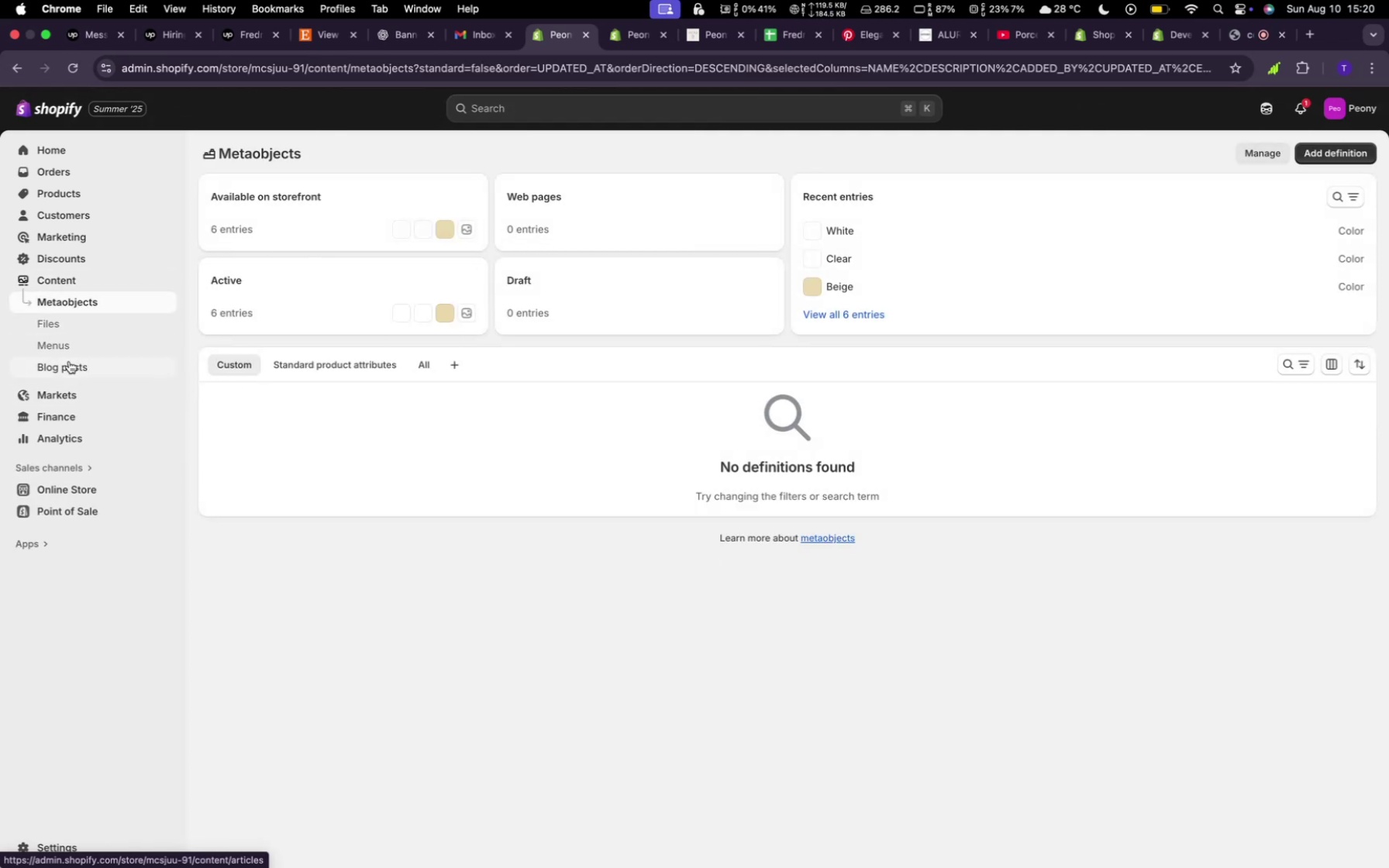 
left_click([47, 342])
 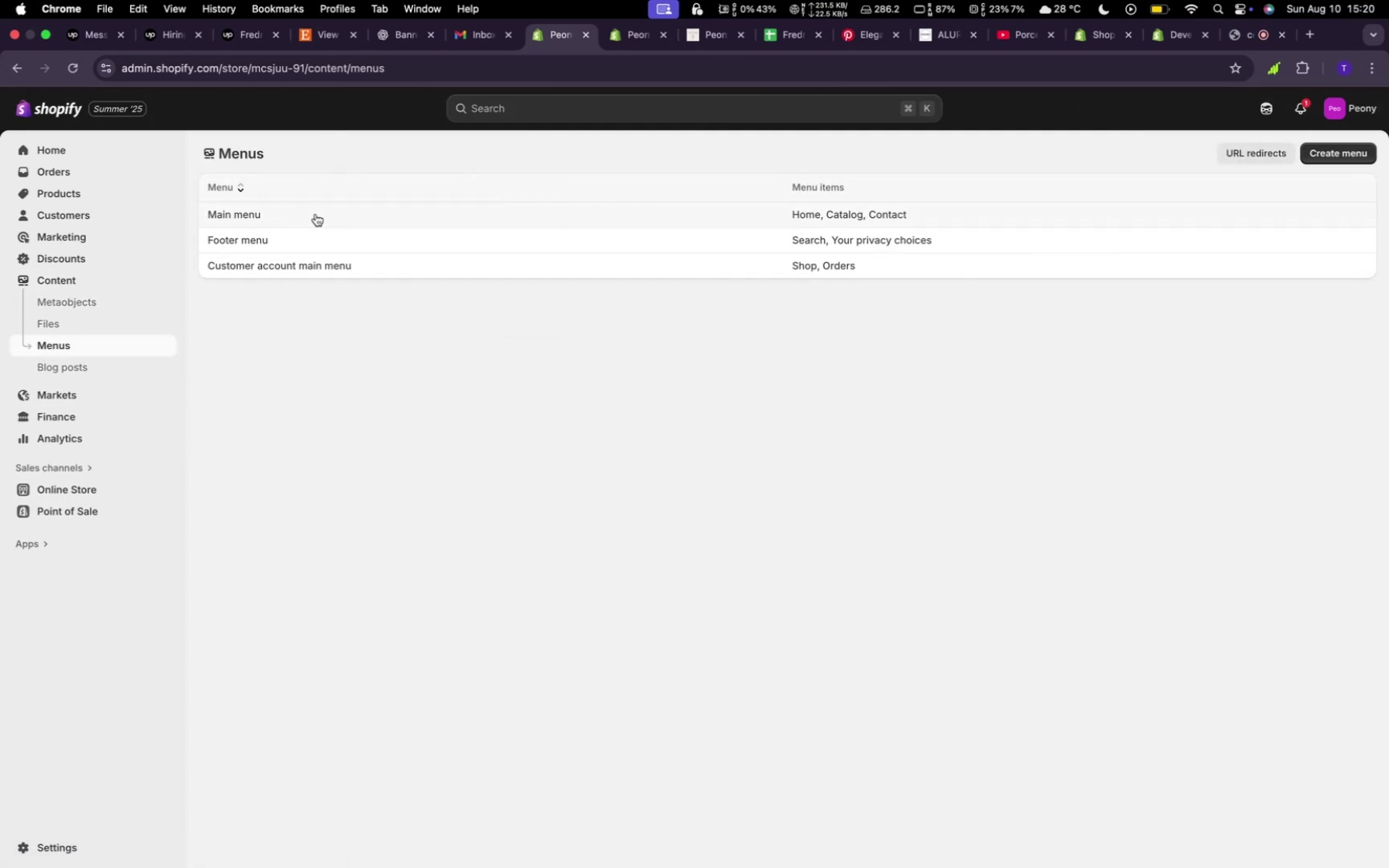 
left_click([316, 215])
 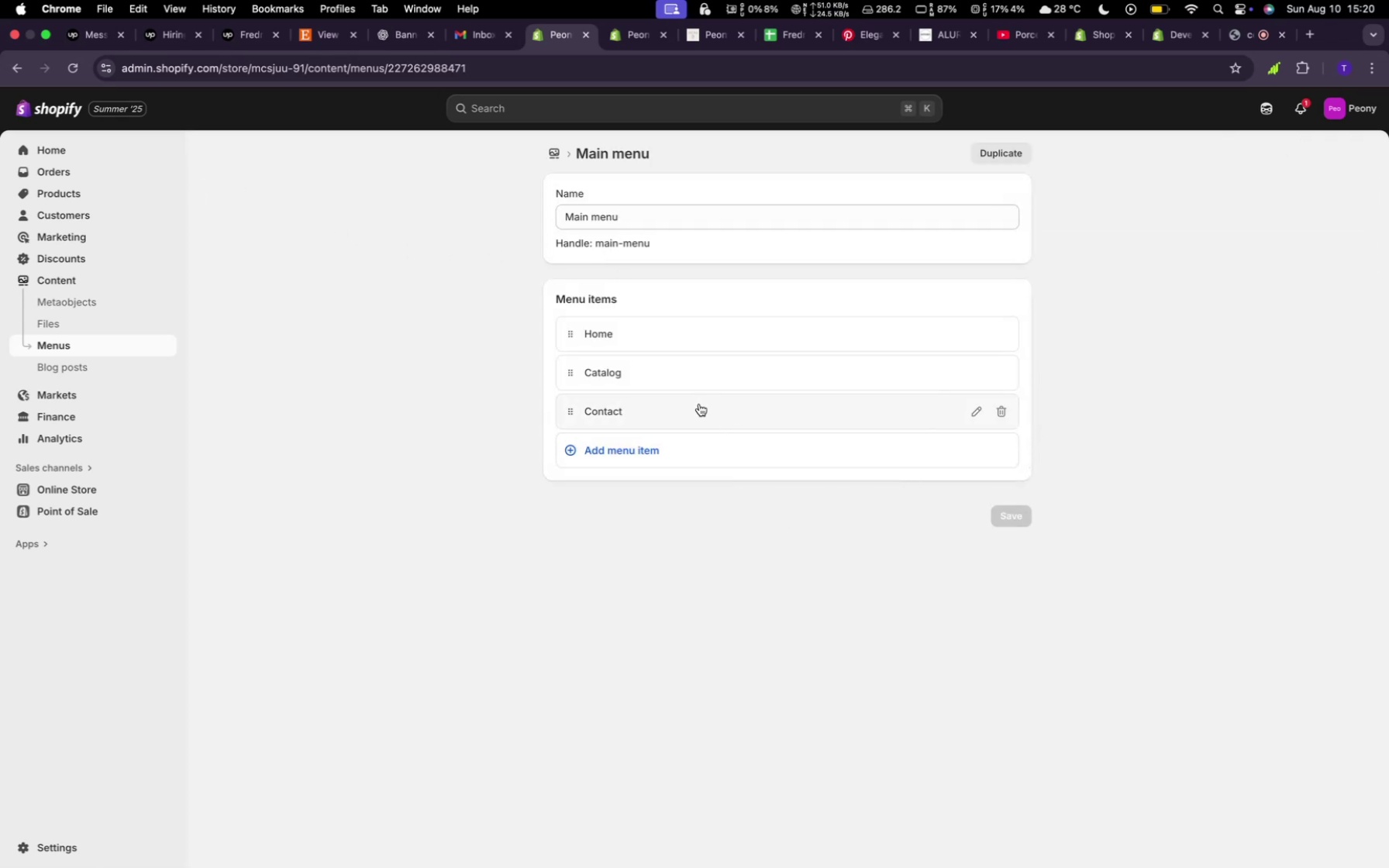 
wait(7.48)
 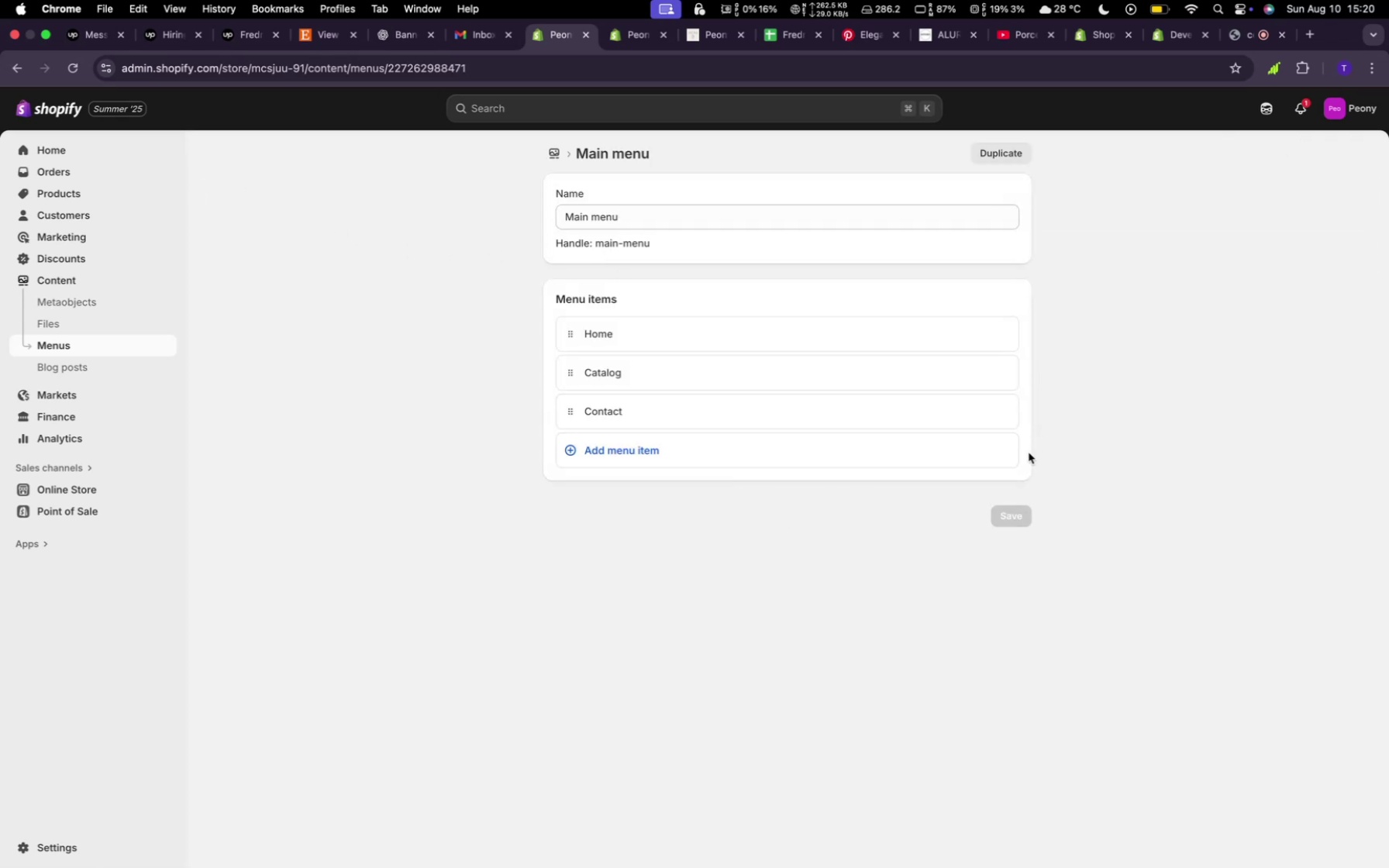 
left_click([684, 450])
 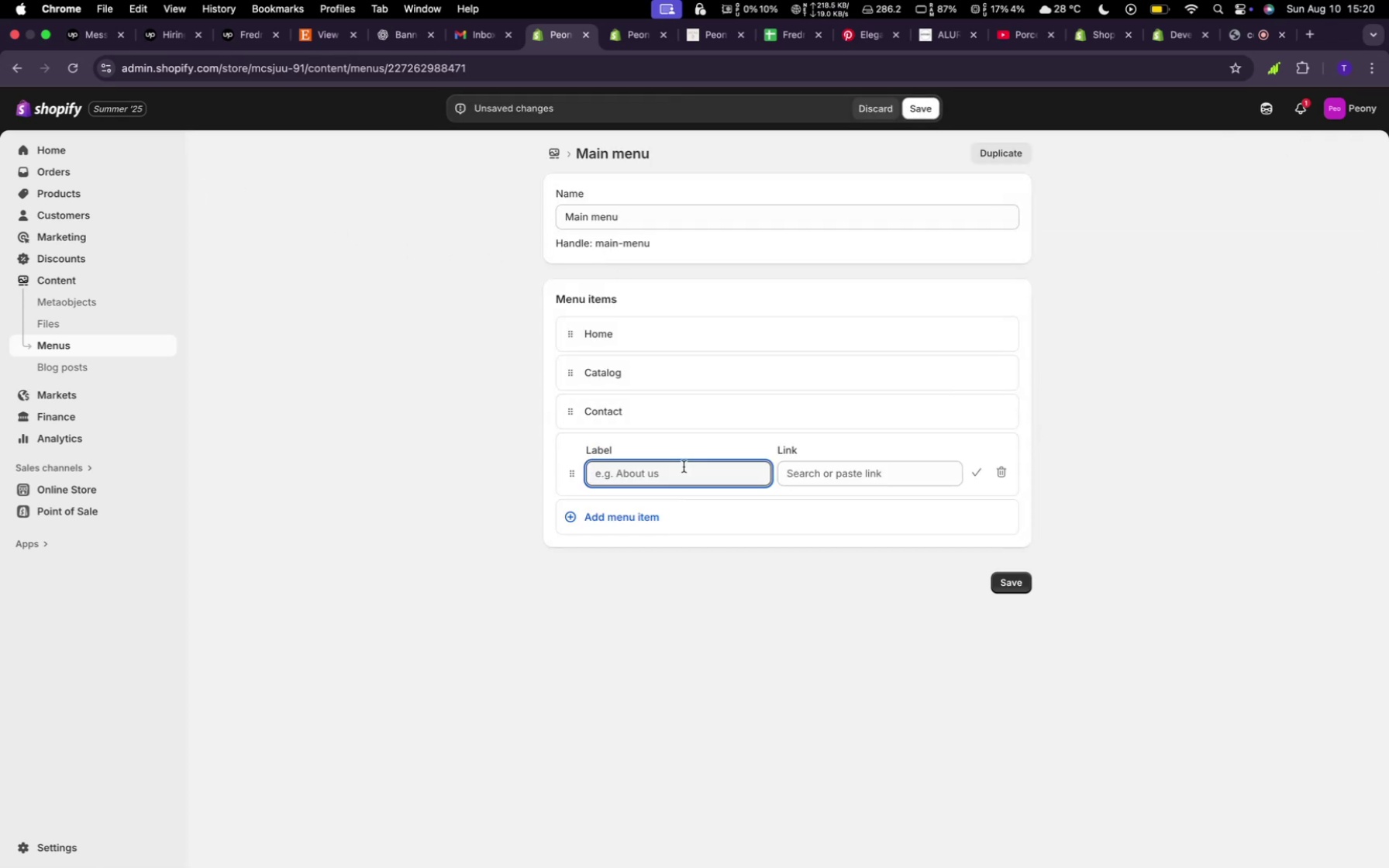 
left_click([684, 467])
 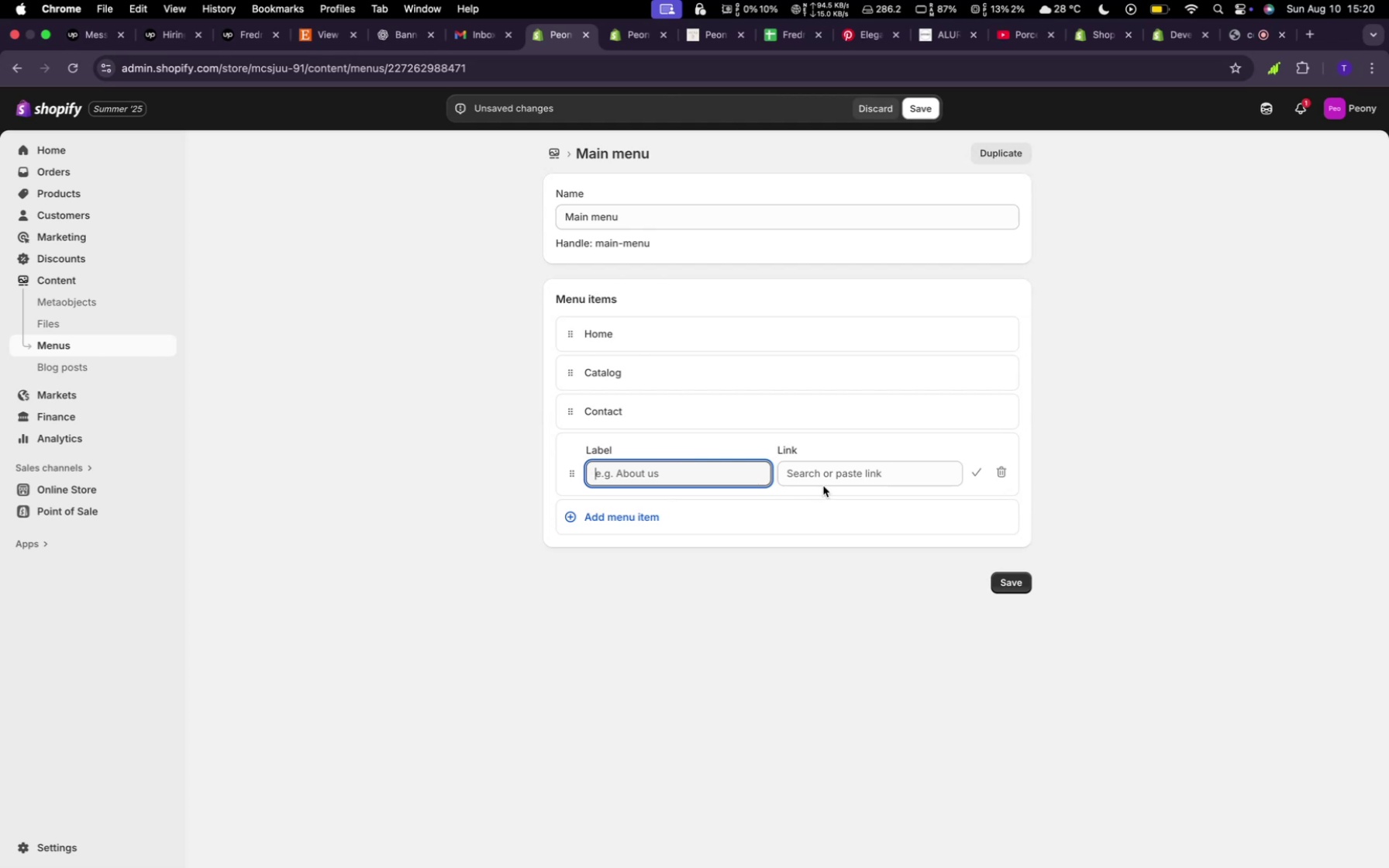 
left_click([840, 477])
 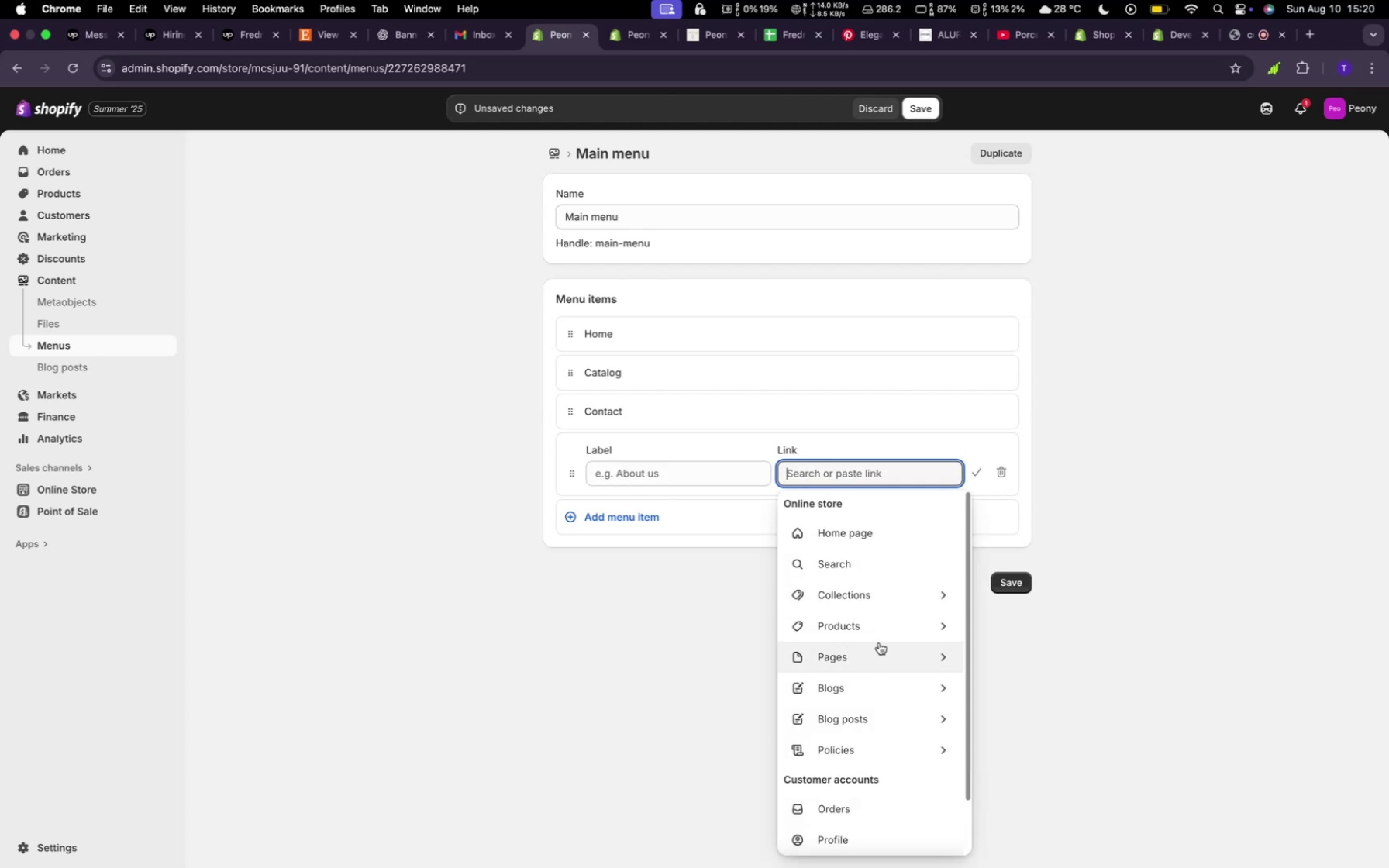 
left_click([879, 649])
 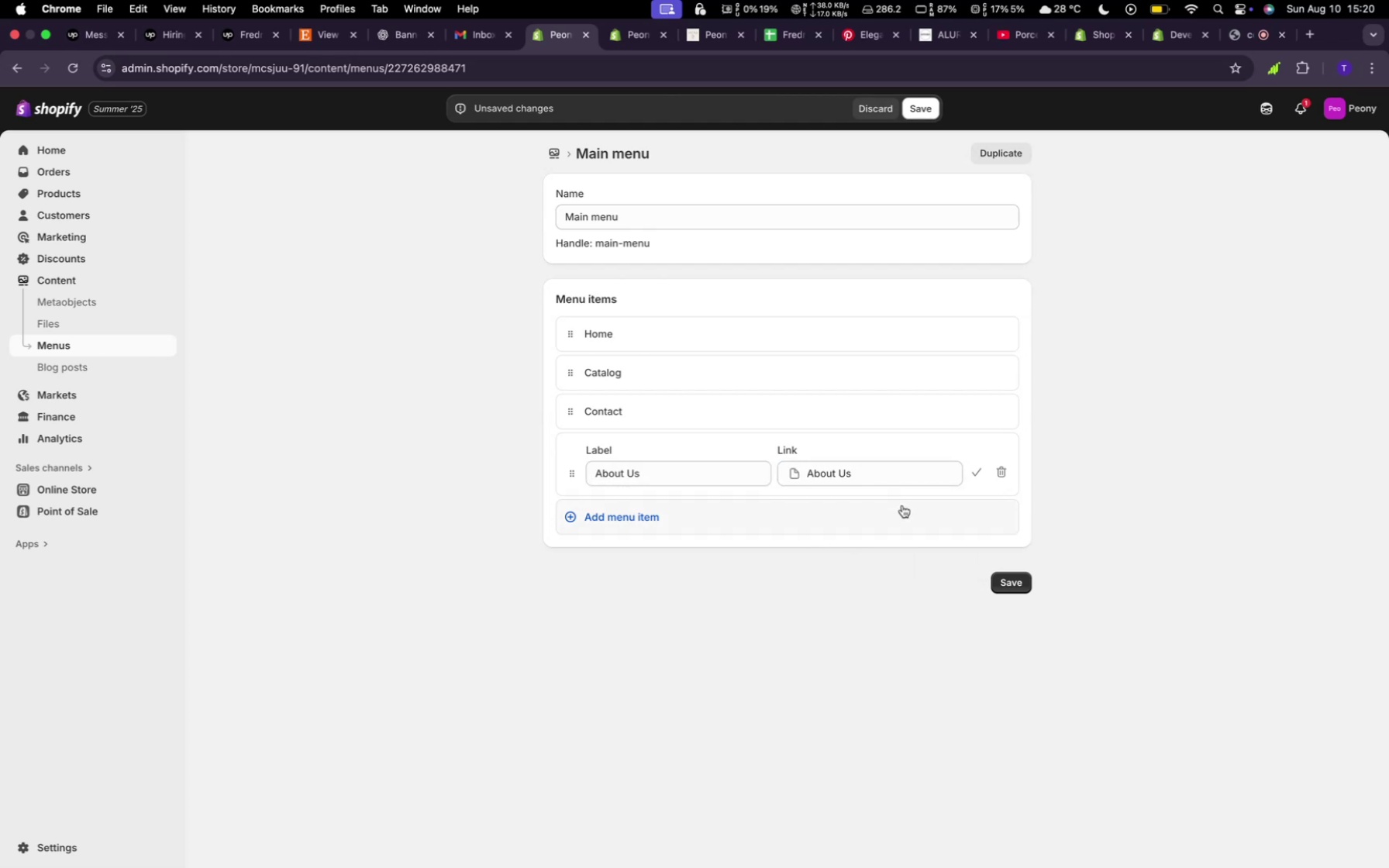 
left_click([918, 512])
 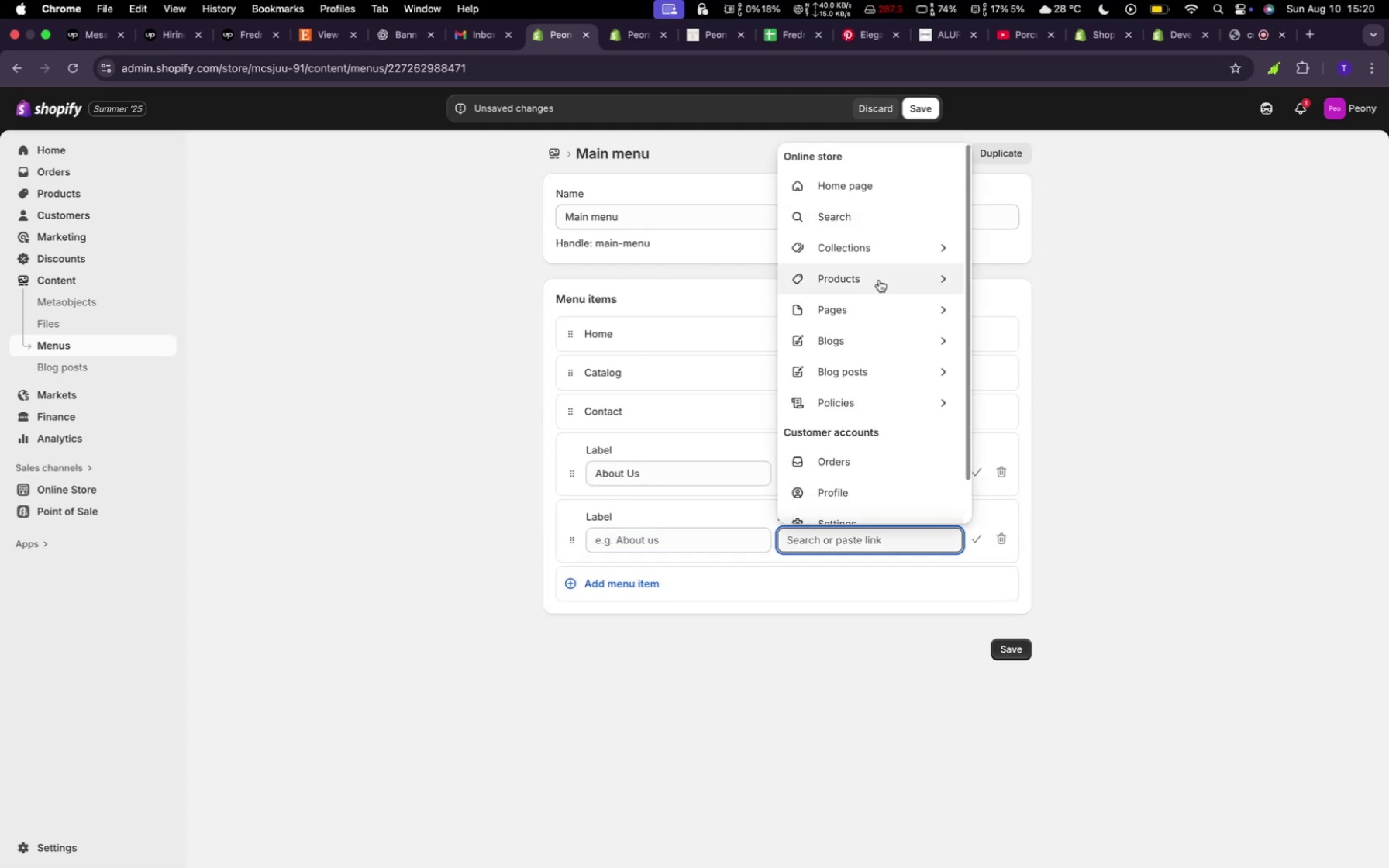 
left_click([877, 302])
 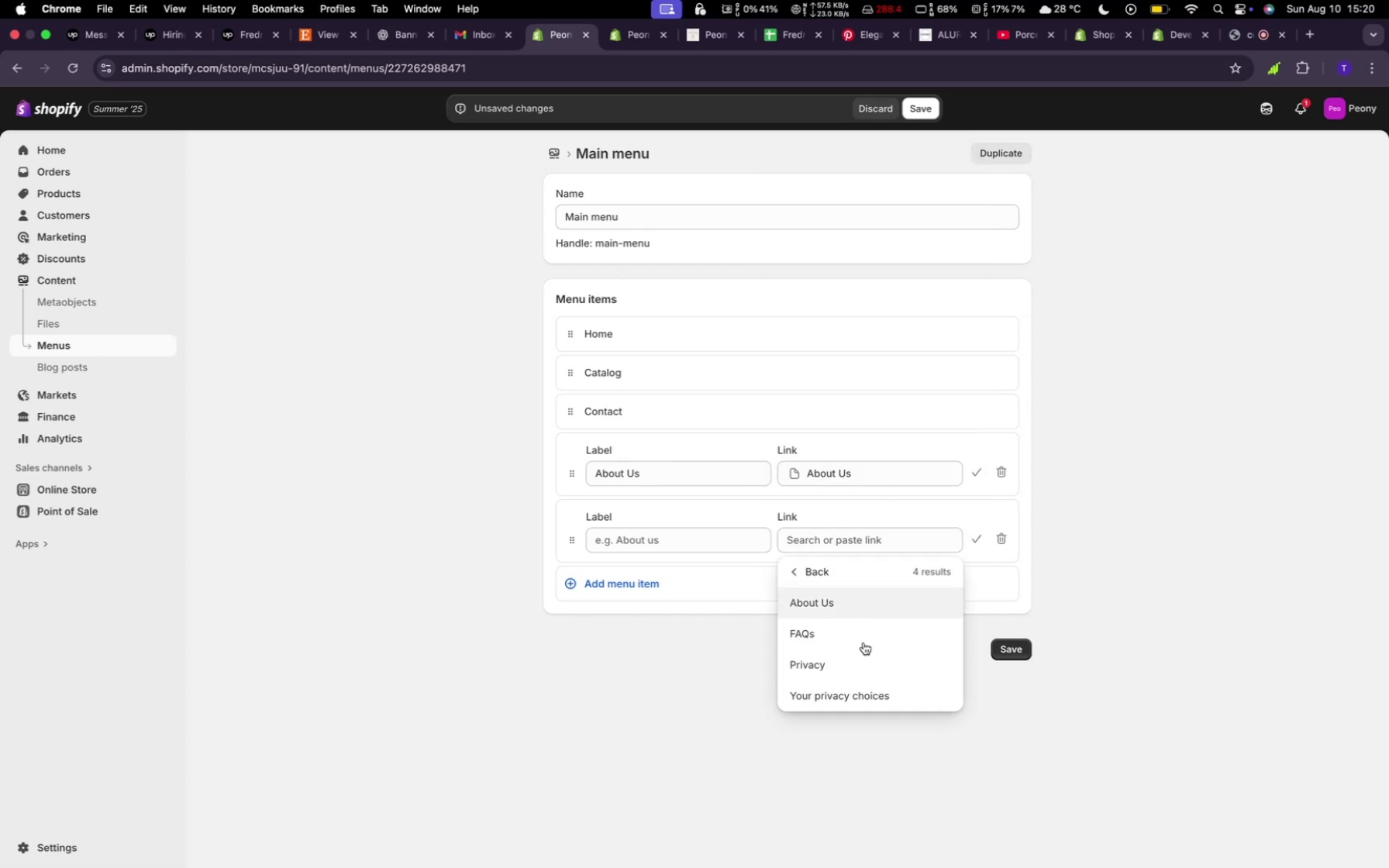 
left_click([863, 642])
 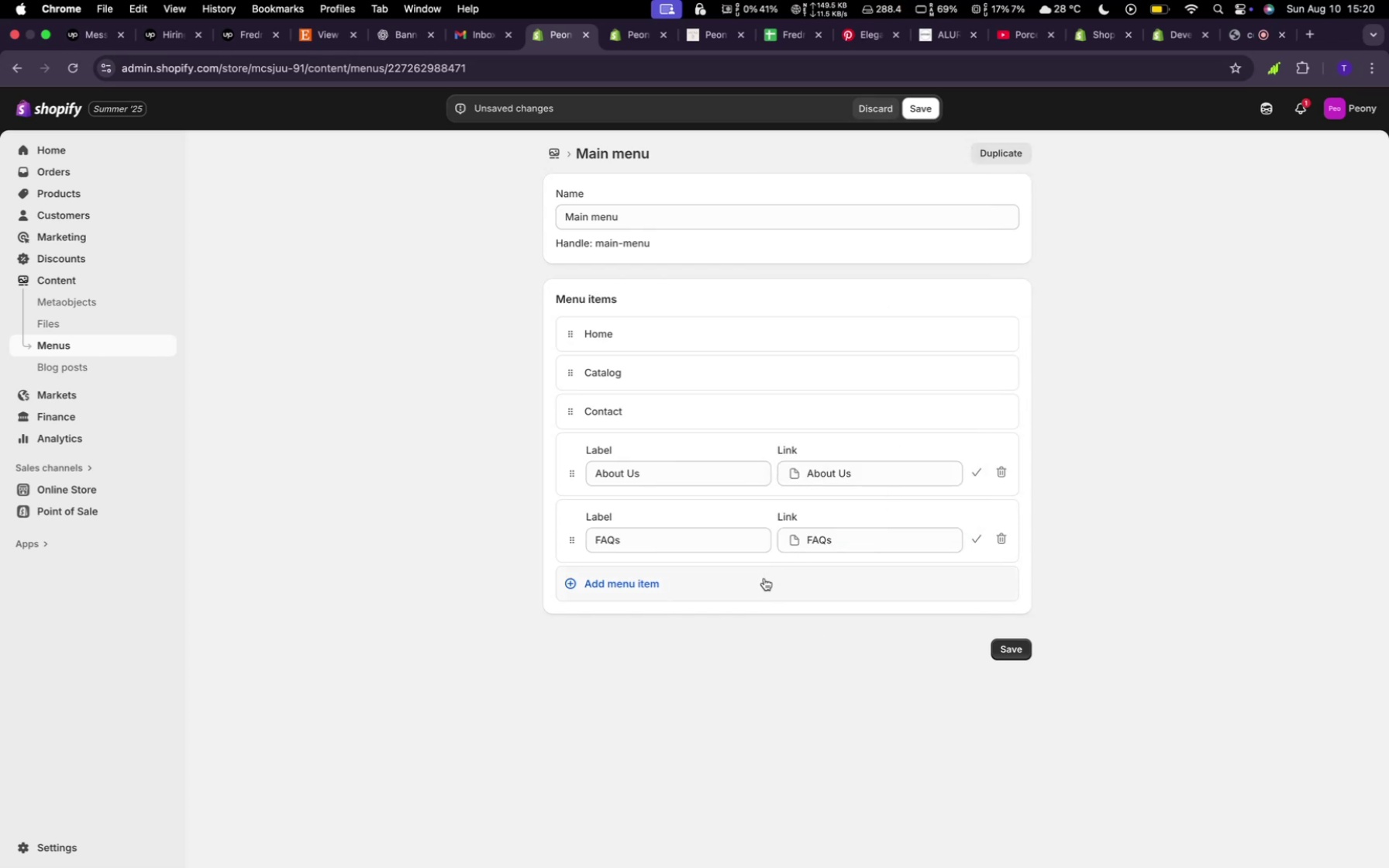 
left_click([764, 578])
 